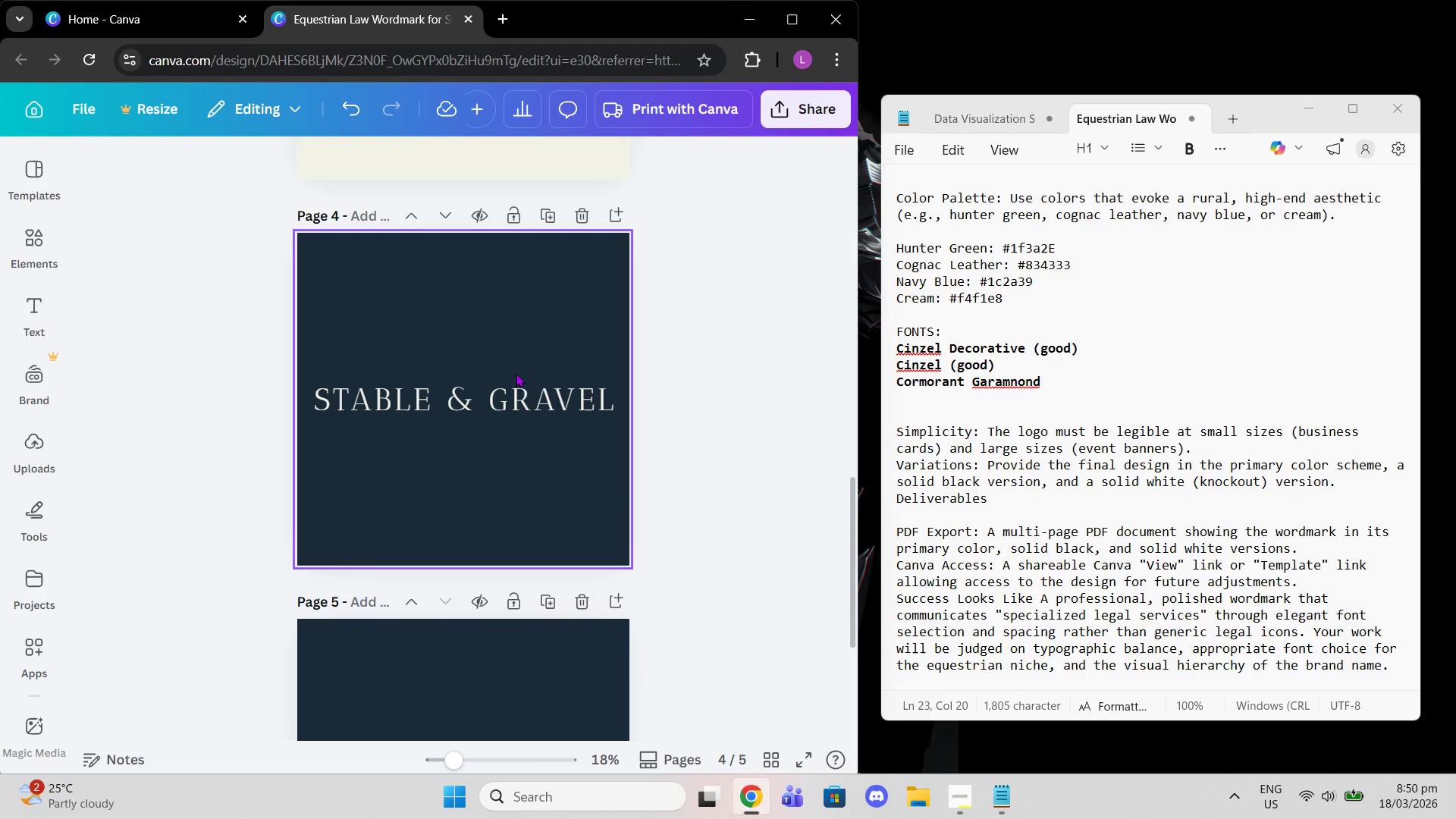 
left_click([520, 390])
 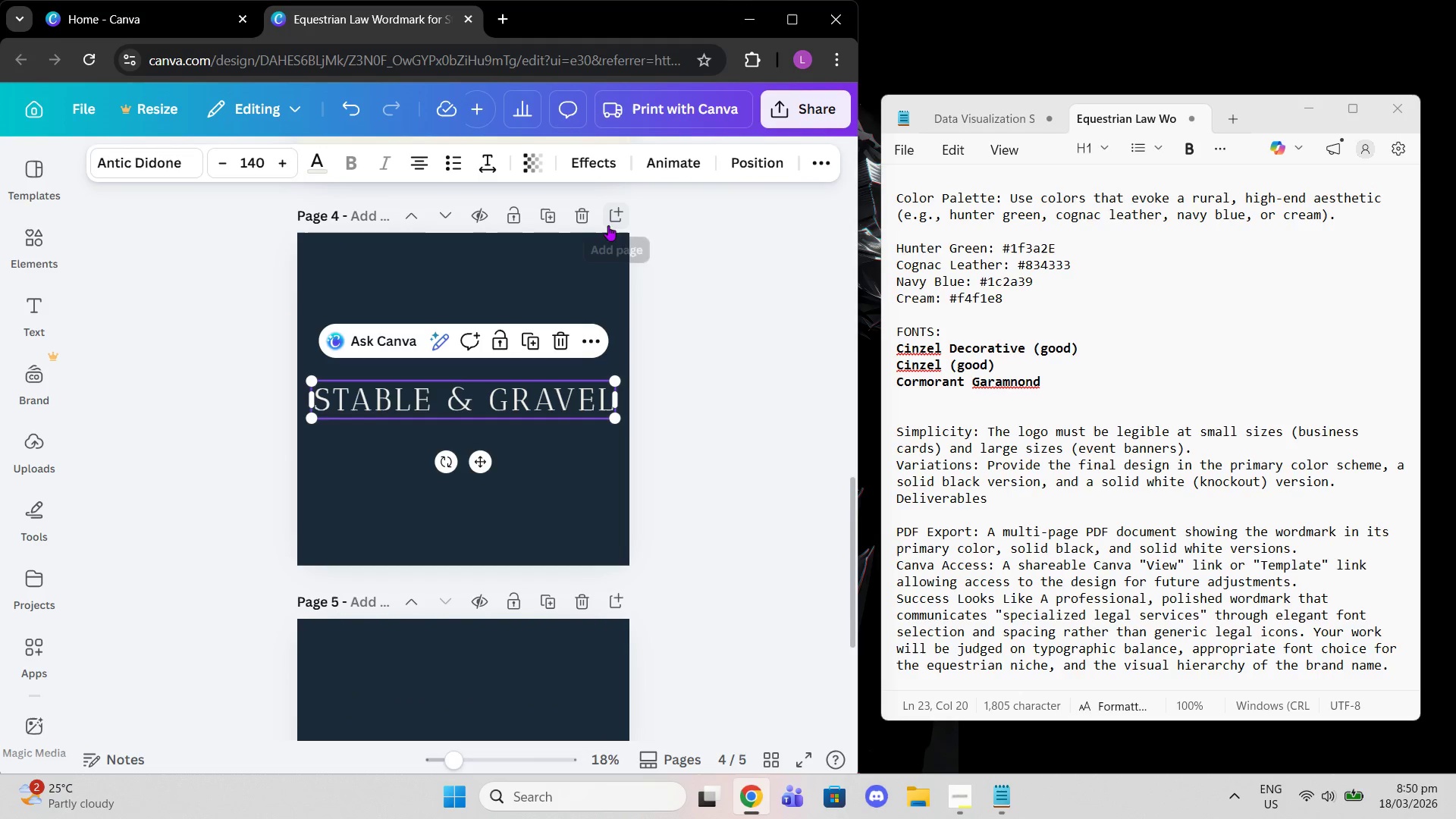 
left_click([592, 215])
 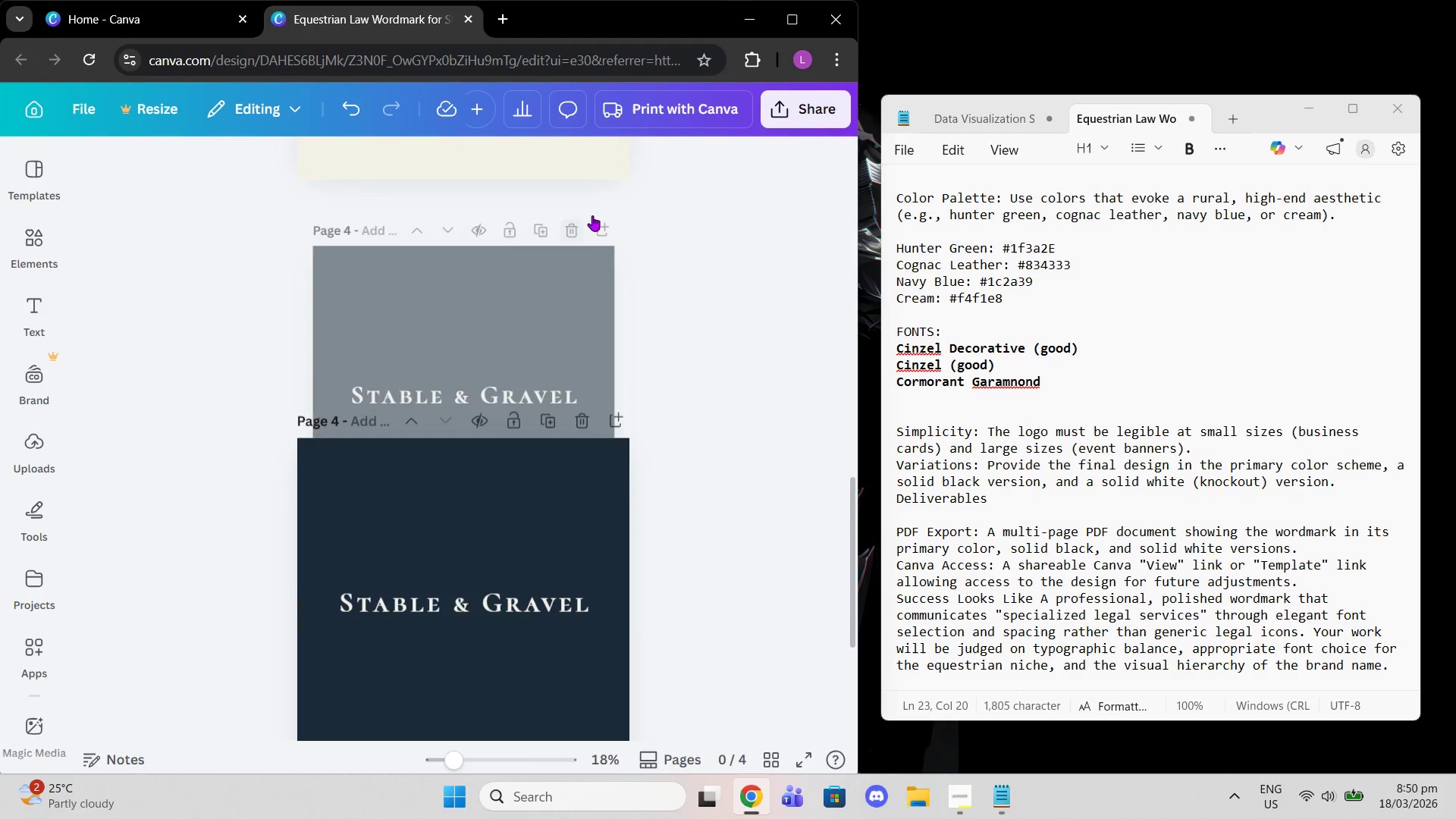 
scroll: coordinate [580, 228], scroll_direction: up, amount: 3.0
 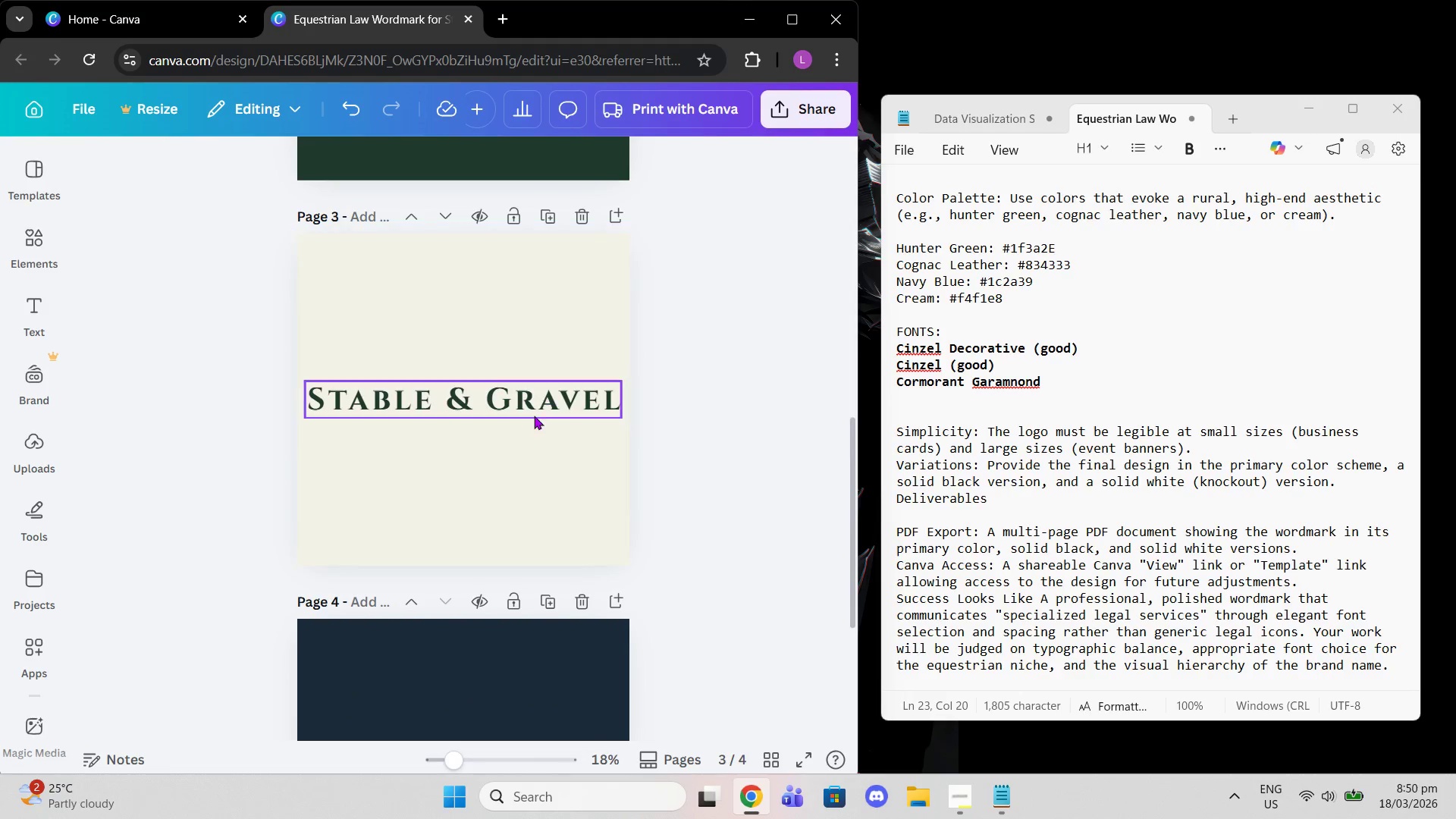 
left_click([534, 416])
 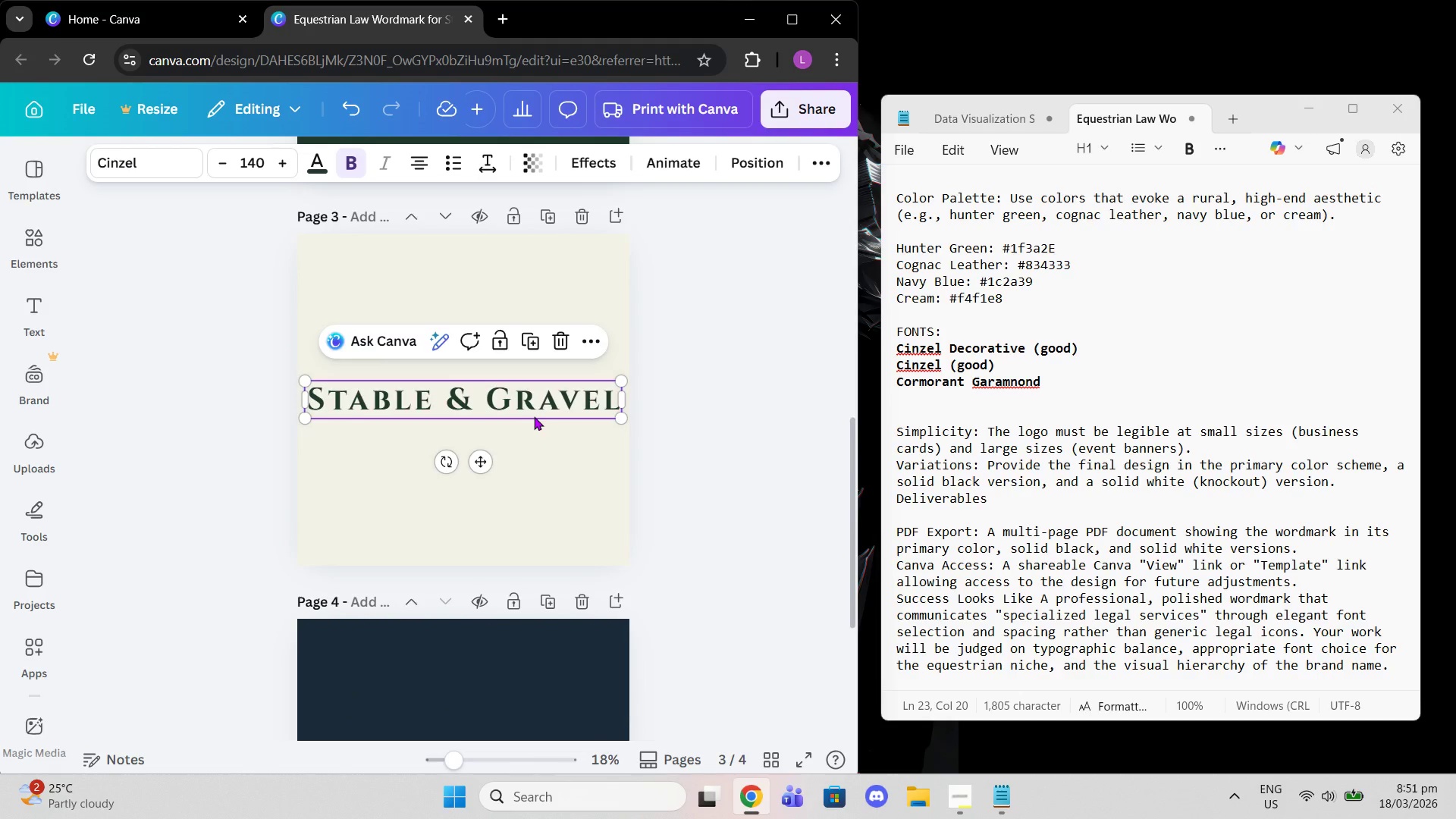 
scroll: coordinate [579, 479], scroll_direction: up, amount: 6.0
 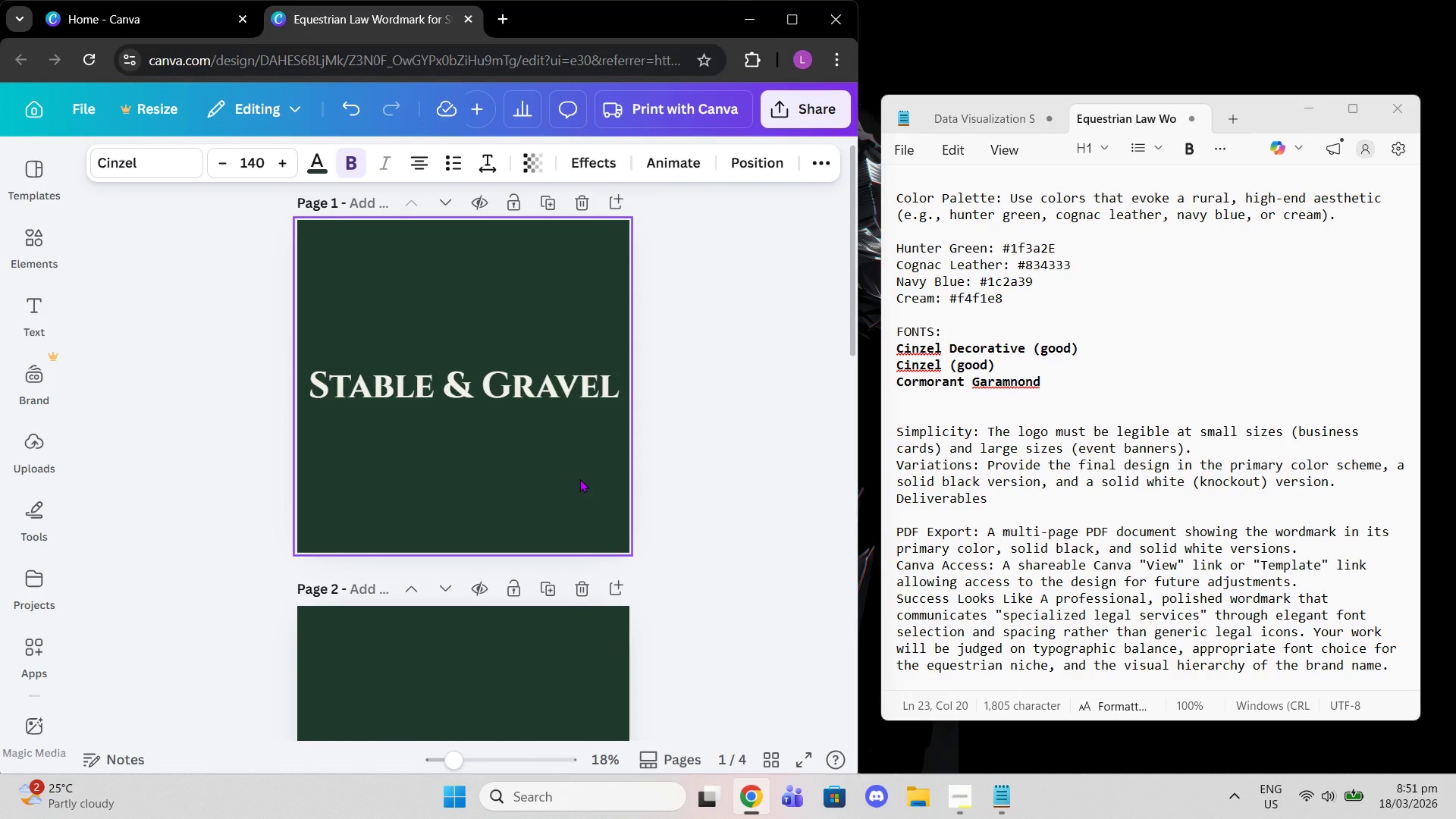 
left_click([579, 479])
 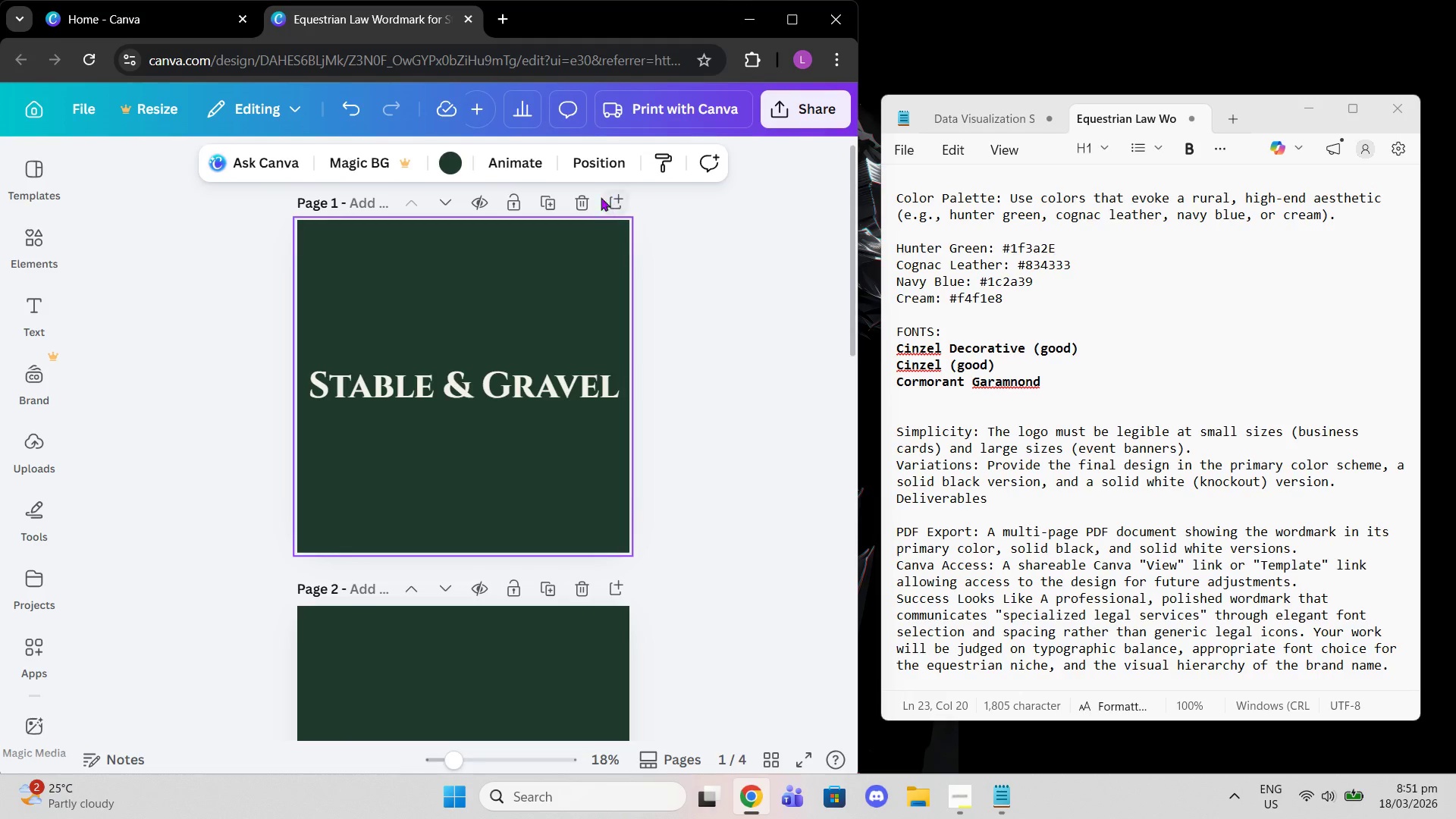 
left_click([584, 193])
 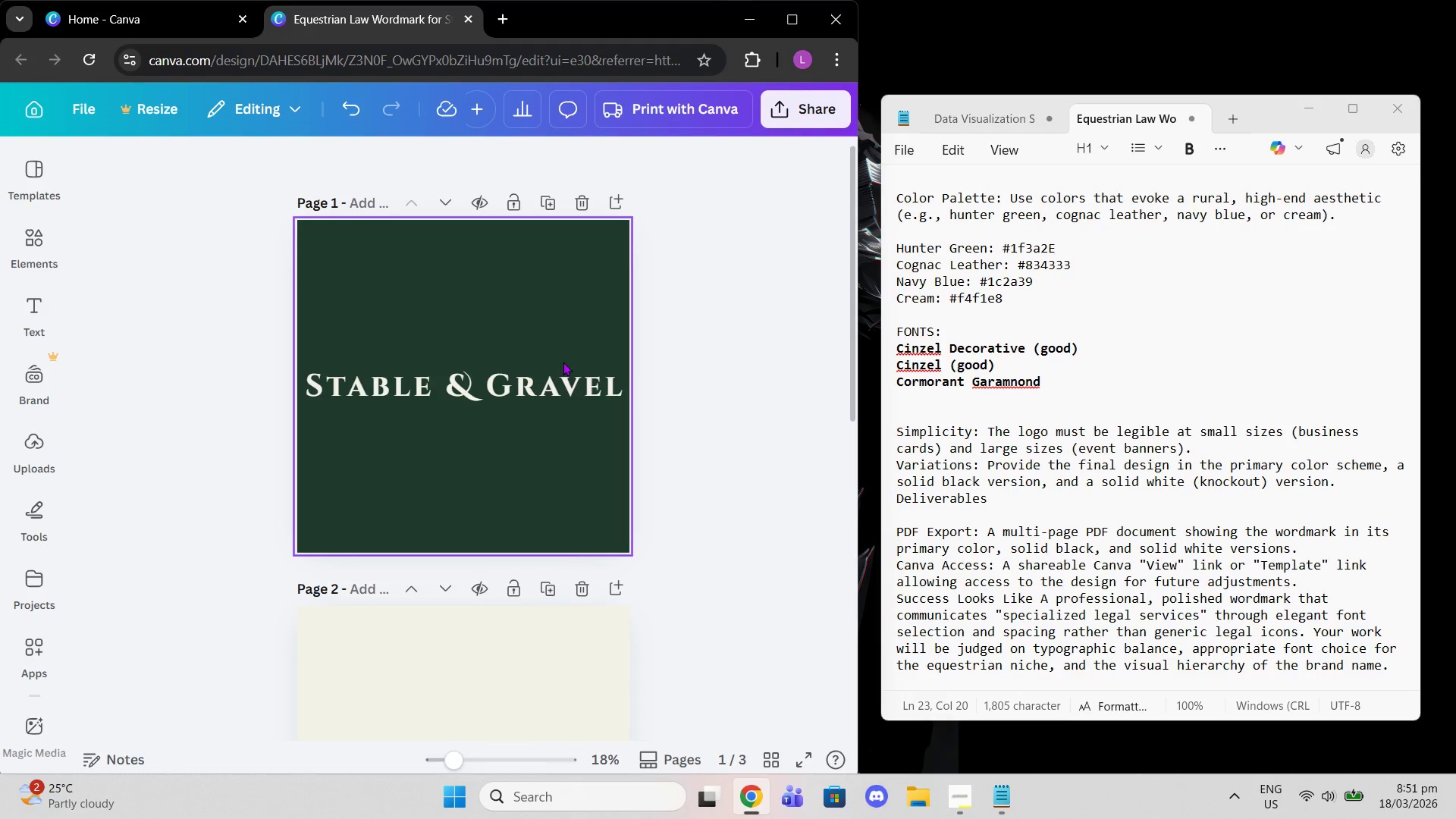 
scroll: coordinate [571, 386], scroll_direction: down, amount: 4.0
 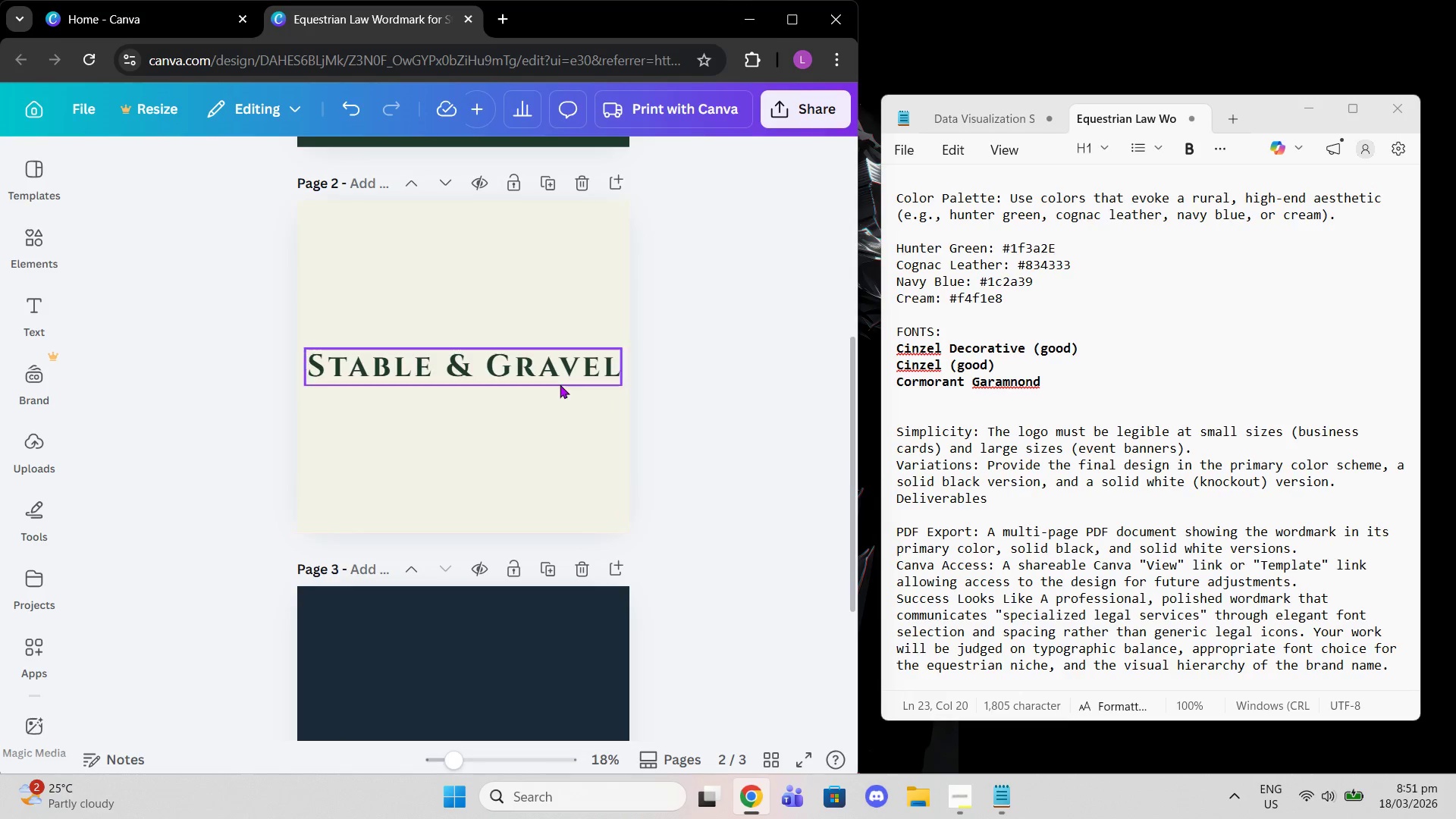 
left_click([560, 384])
 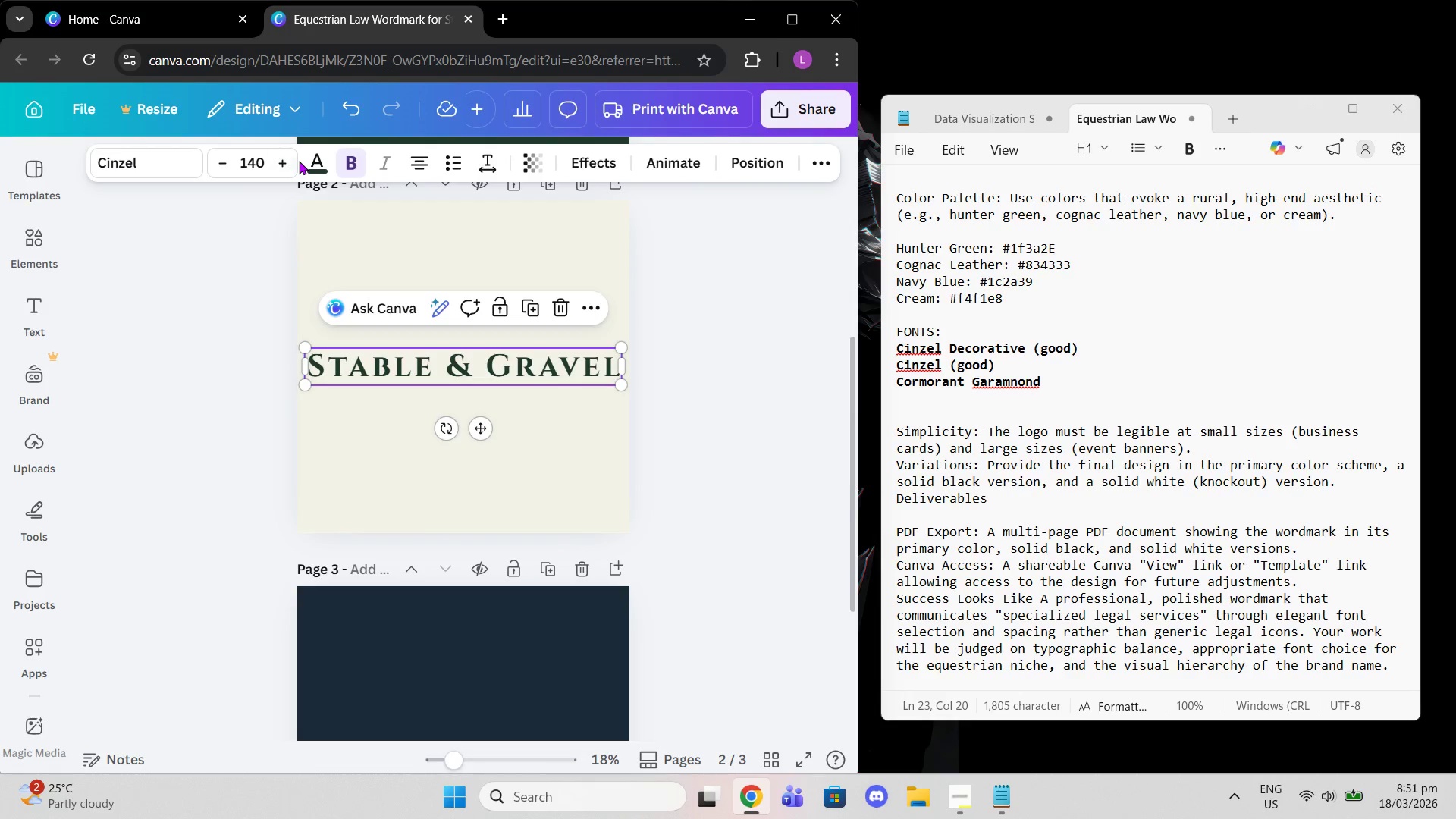 
scroll: coordinate [515, 417], scroll_direction: down, amount: 4.0
 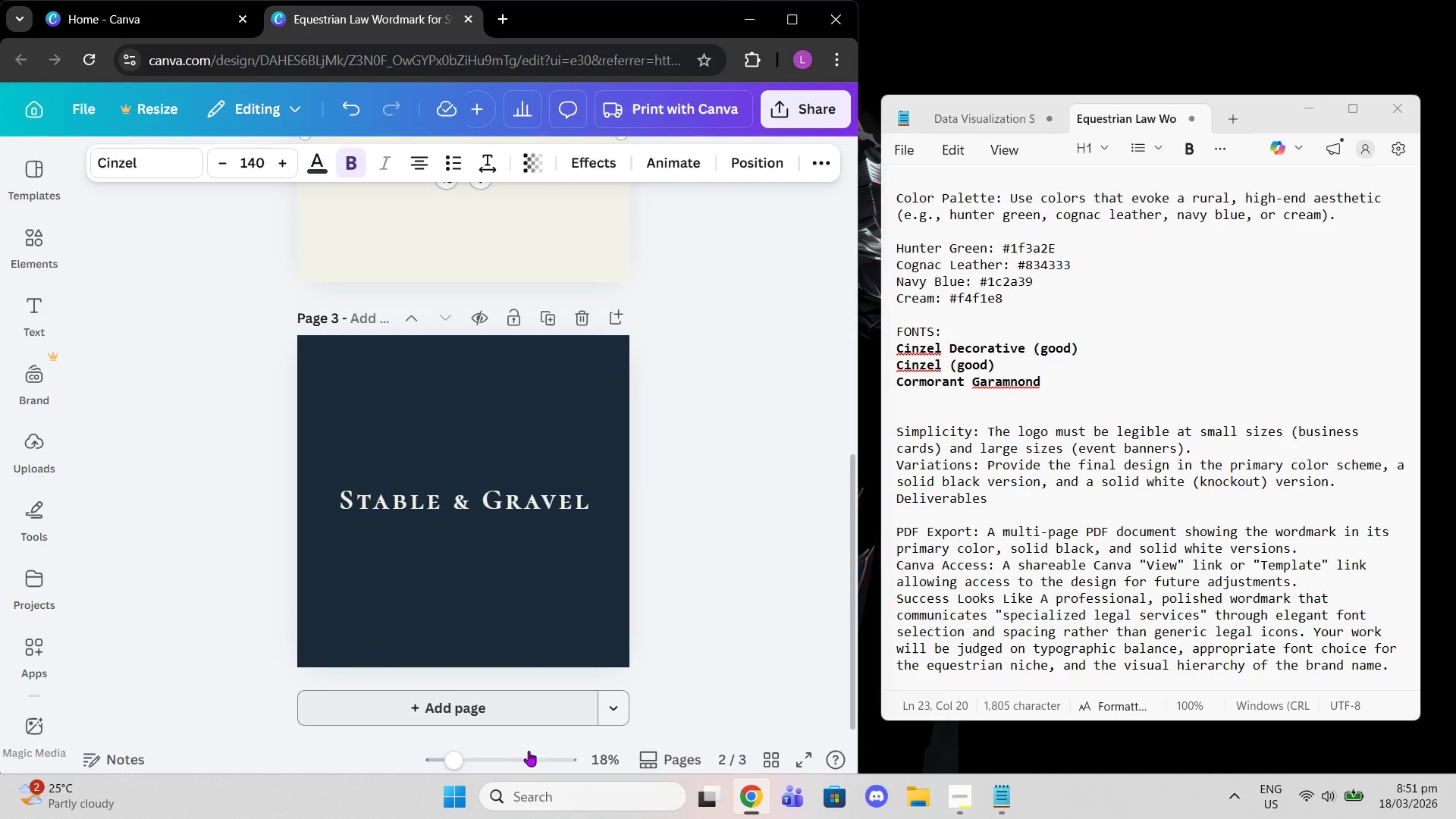 
left_click_drag(start_coordinate=[485, 749], to_coordinate=[469, 750])
 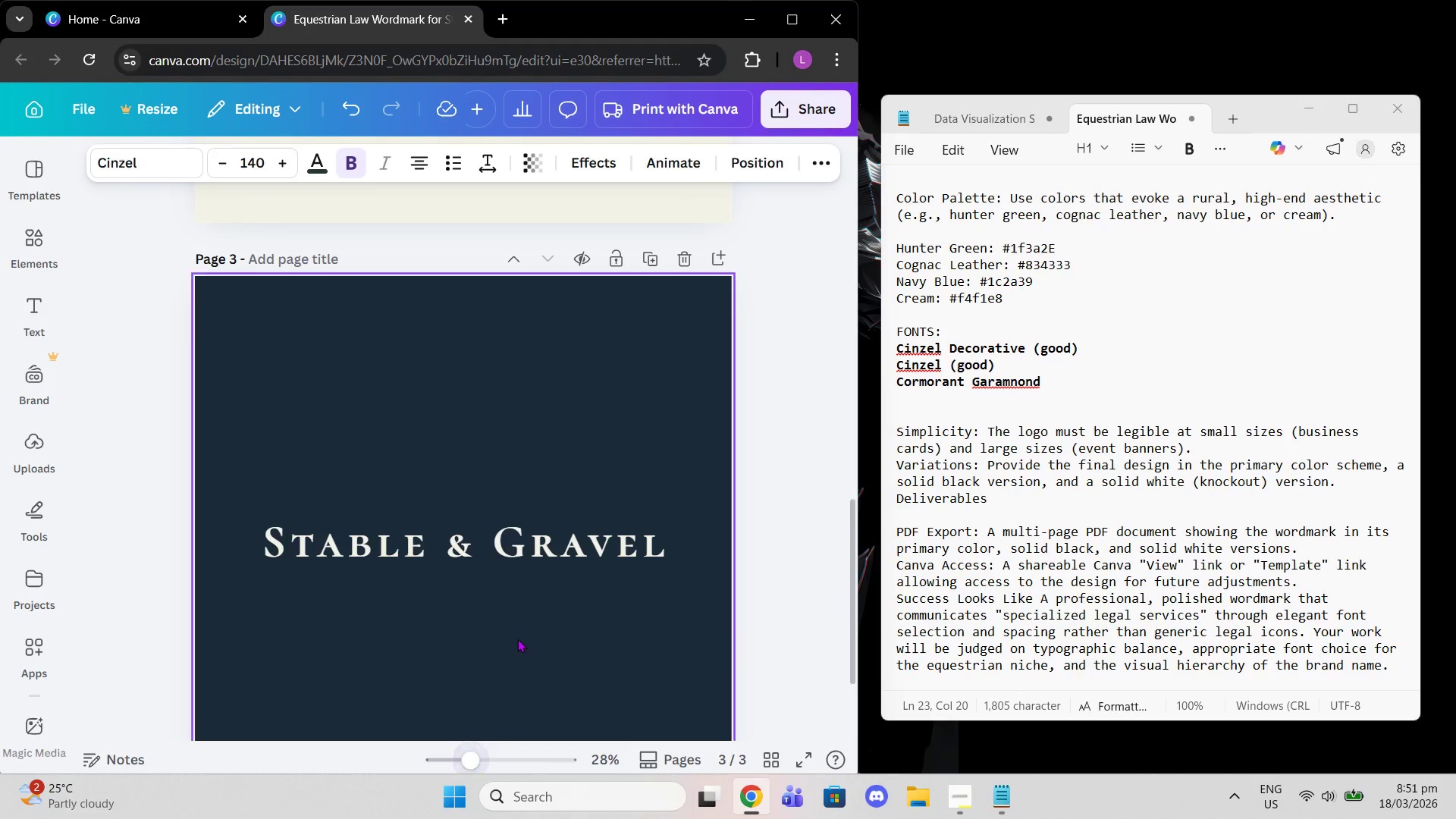 
scroll: coordinate [517, 639], scroll_direction: down, amount: 2.0
 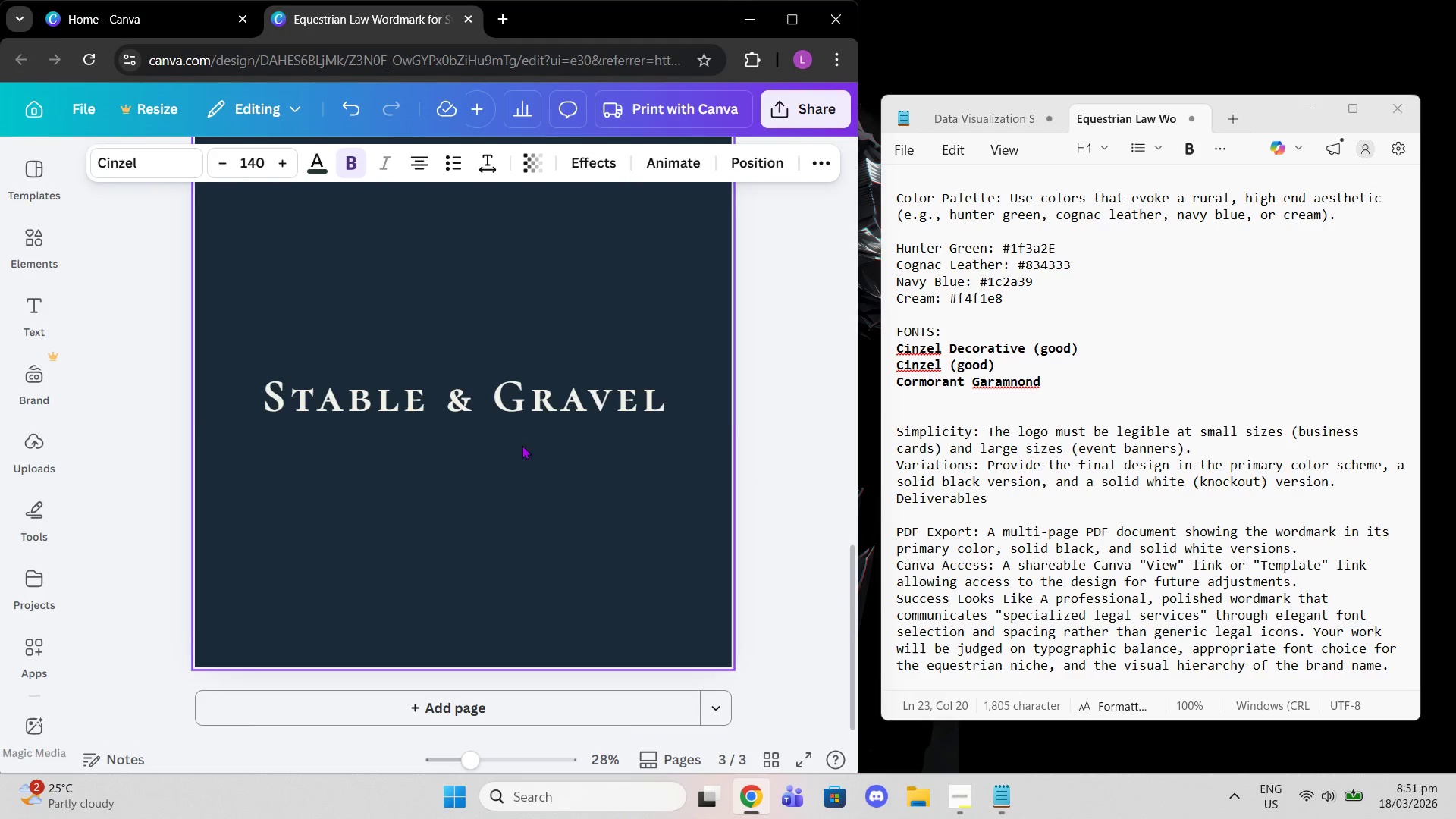 
left_click([507, 418])
 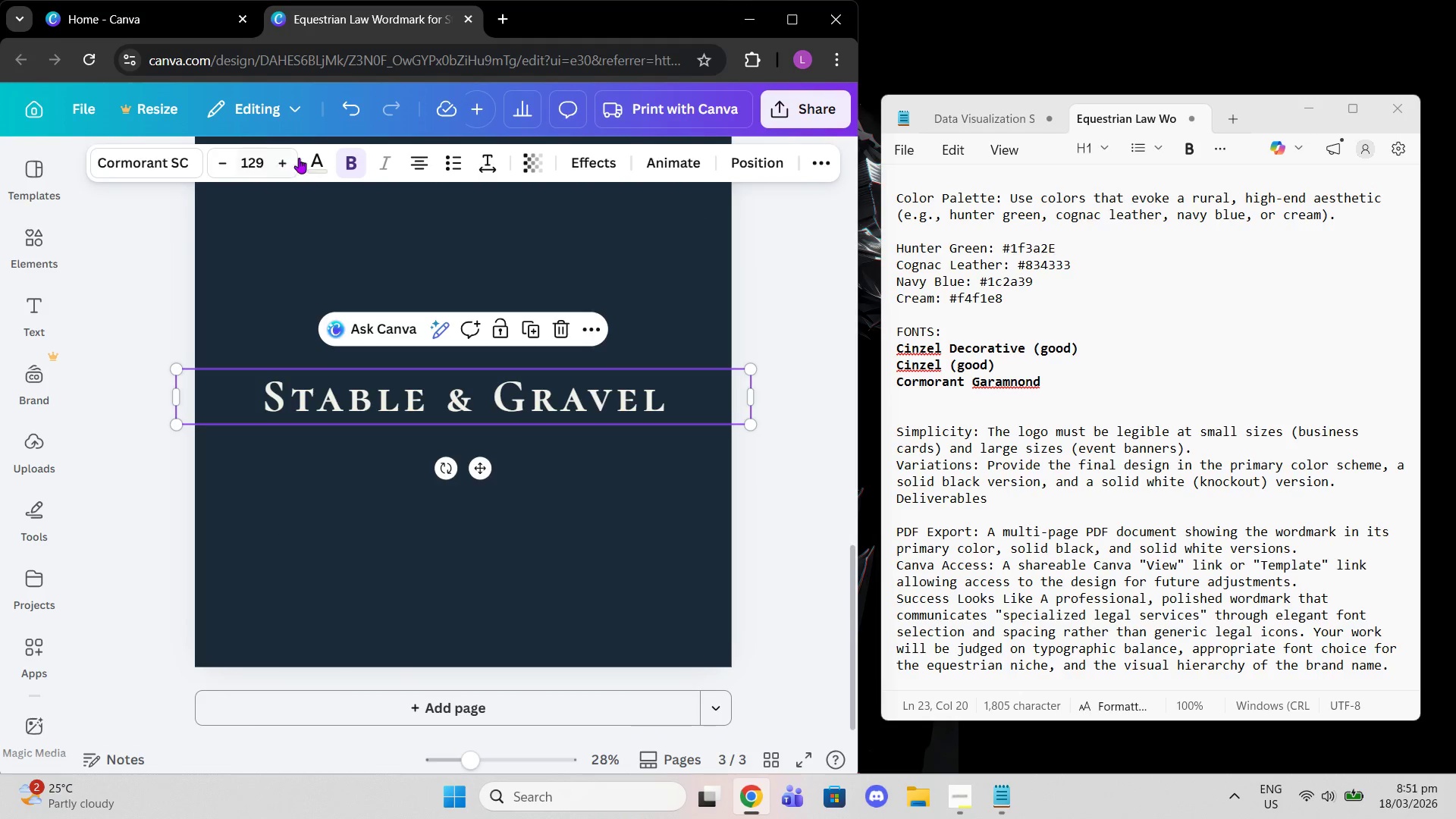 
double_click([281, 158])
 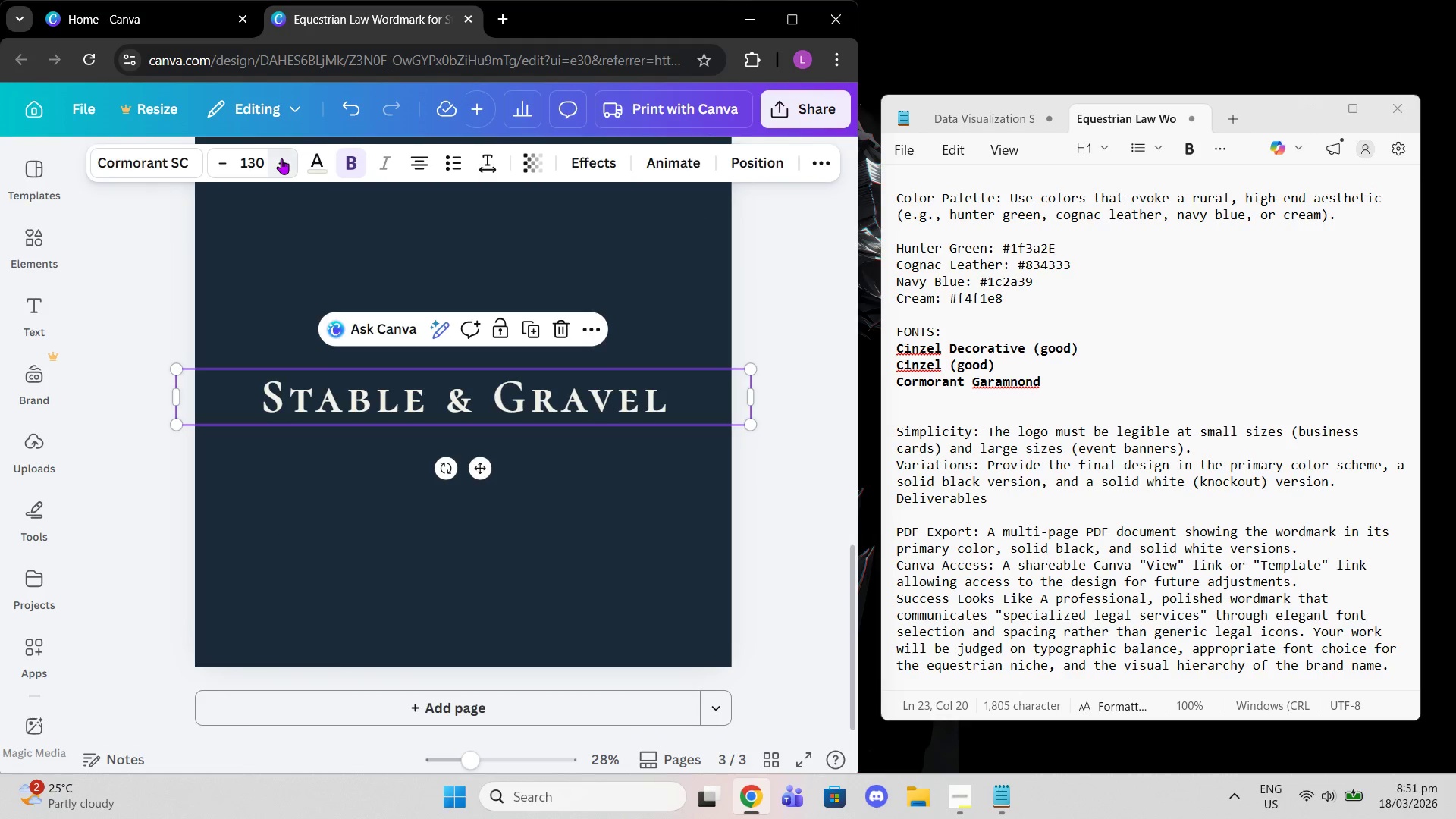 
triple_click([281, 158])
 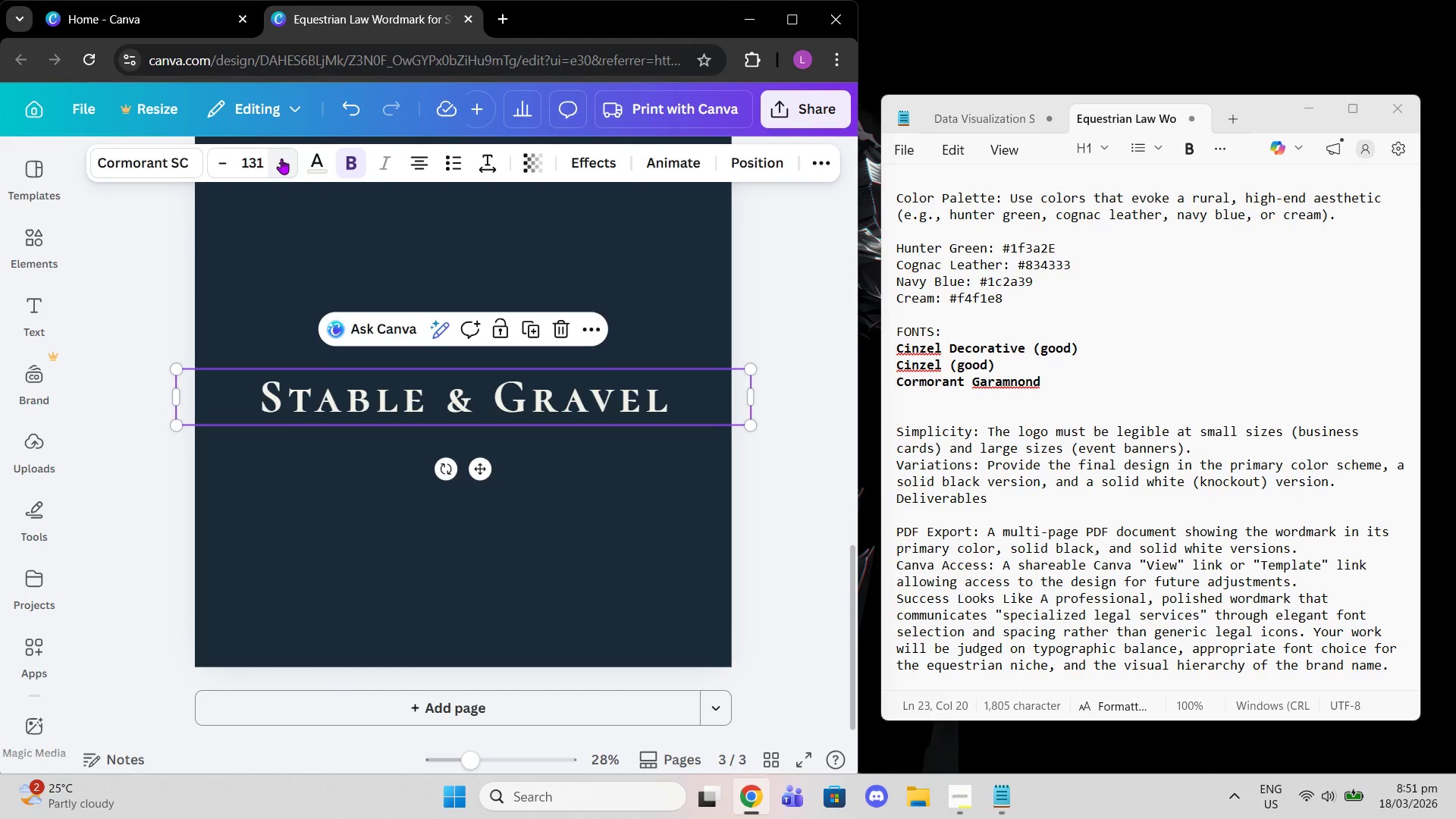 
triple_click([281, 158])
 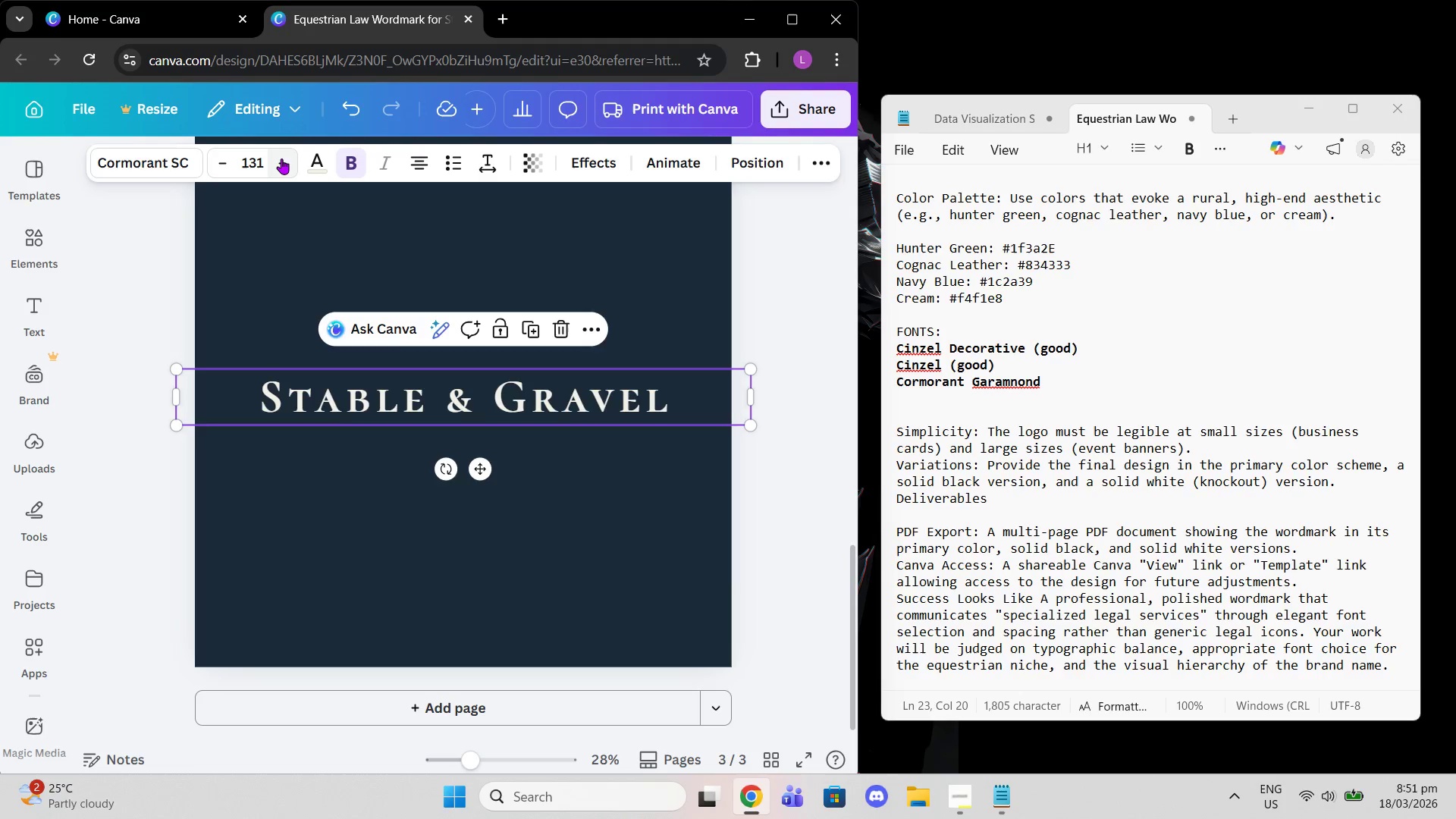 
triple_click([281, 158])
 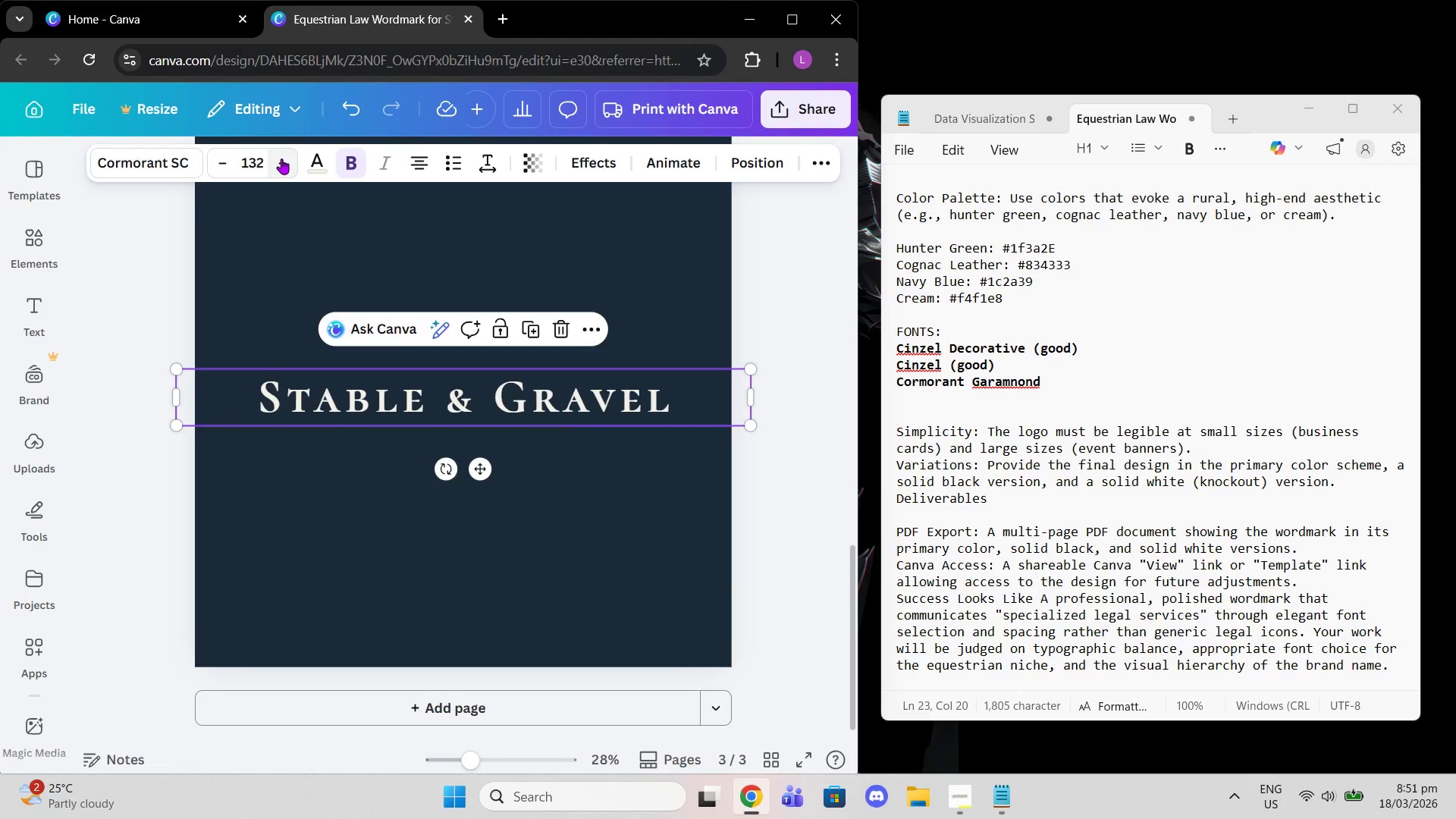 
triple_click([281, 158])
 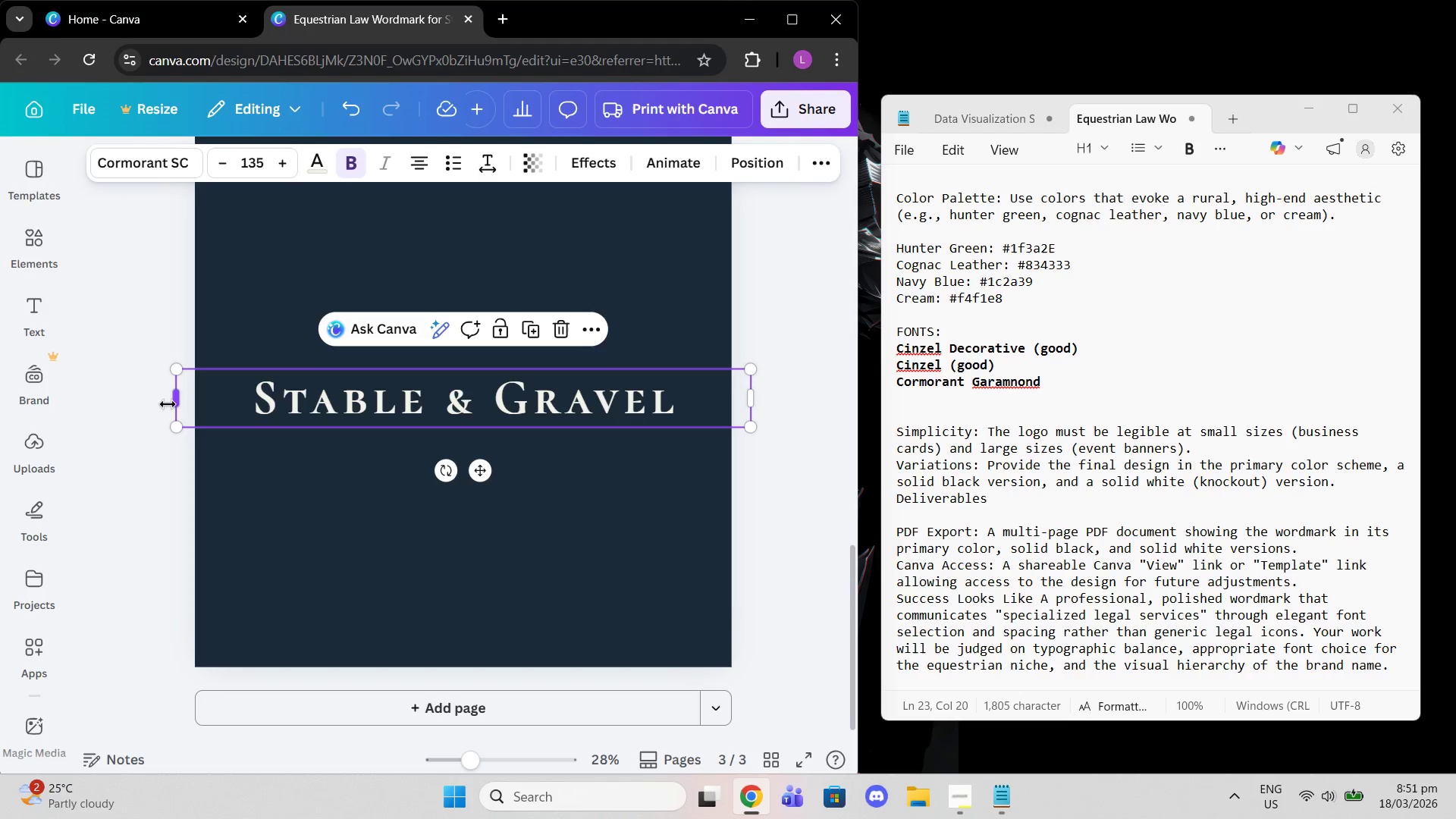 
left_click_drag(start_coordinate=[174, 403], to_coordinate=[202, 403])
 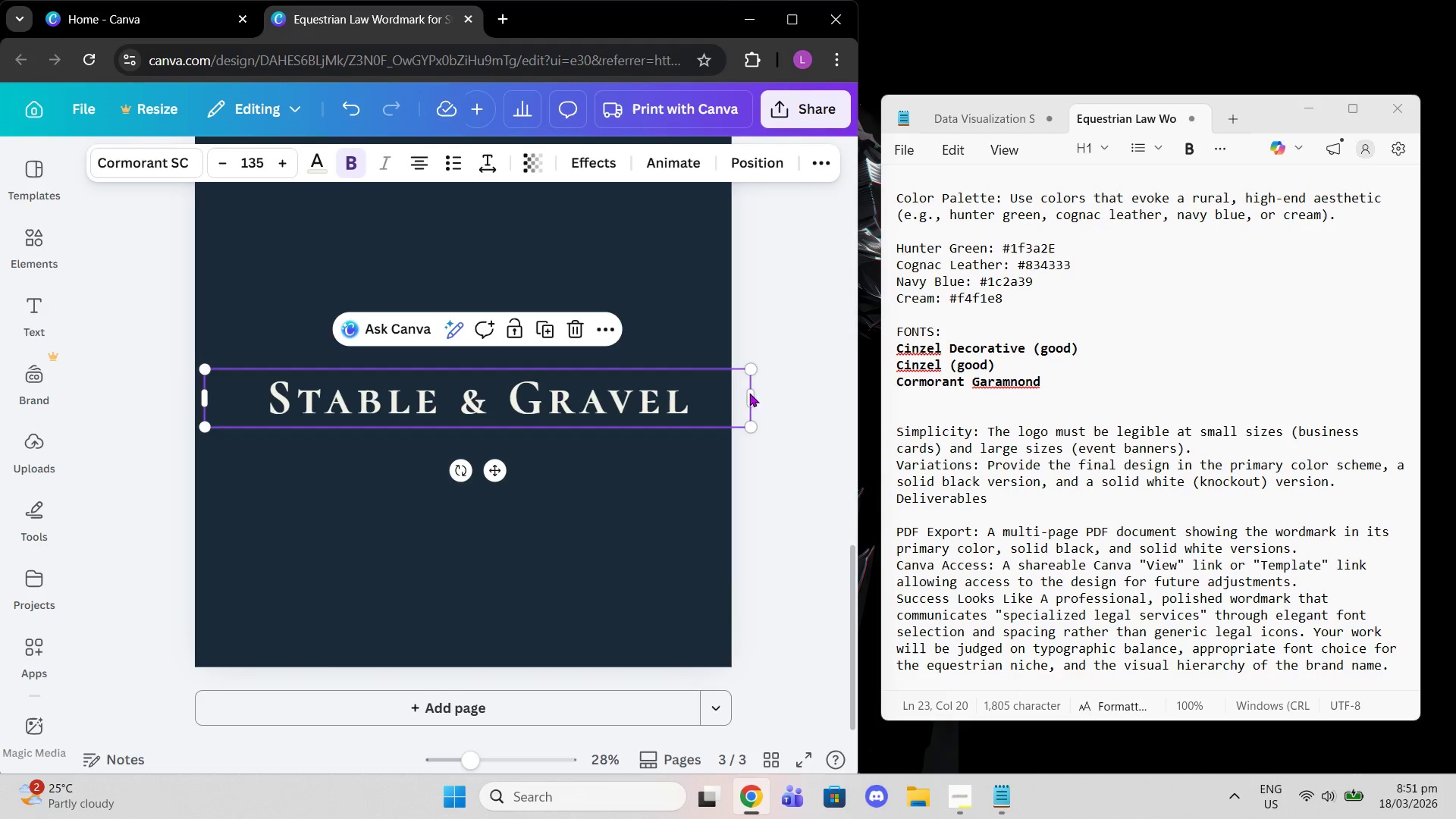 
left_click_drag(start_coordinate=[752, 394], to_coordinate=[722, 394])
 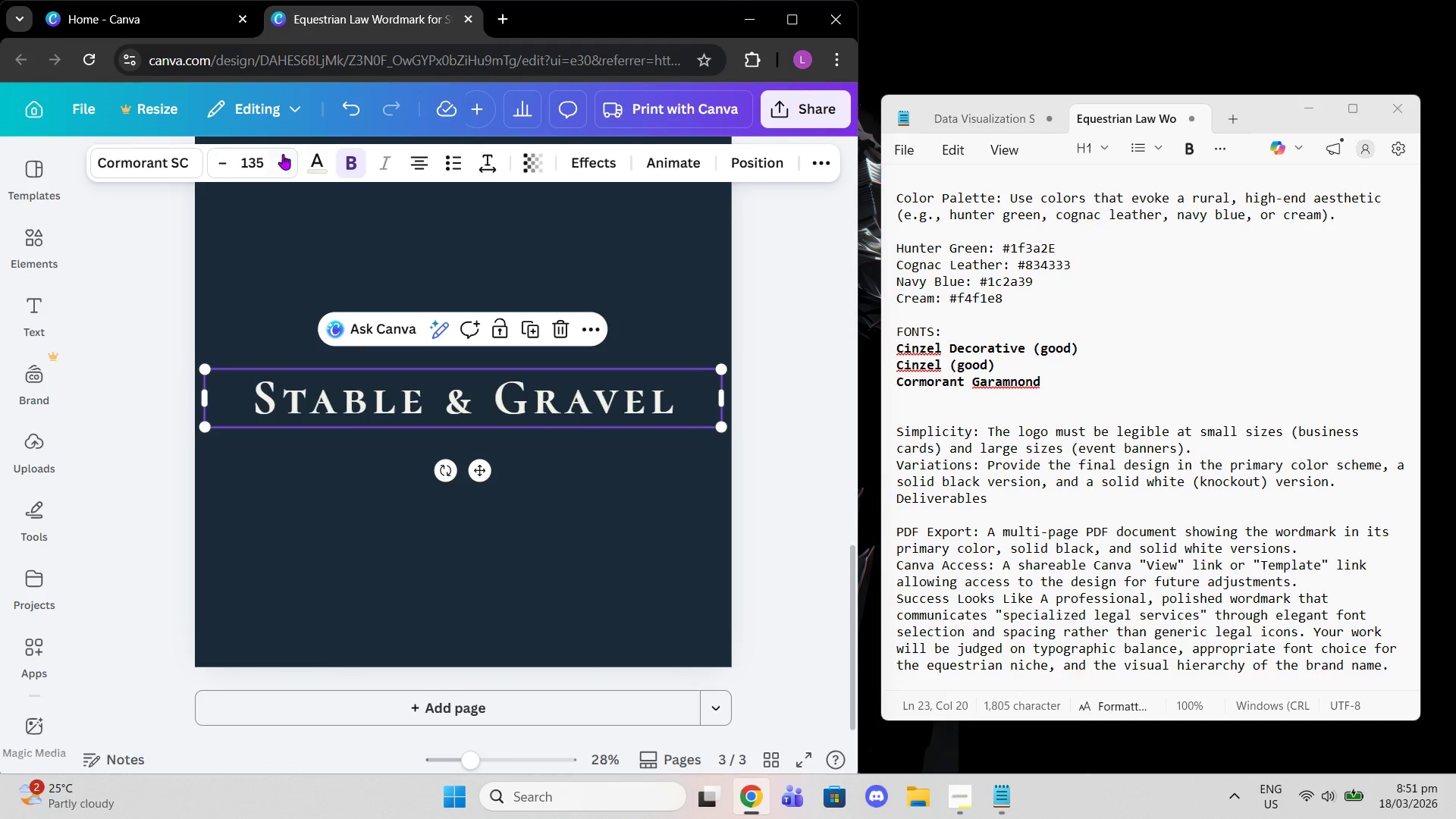 
double_click([283, 154])
 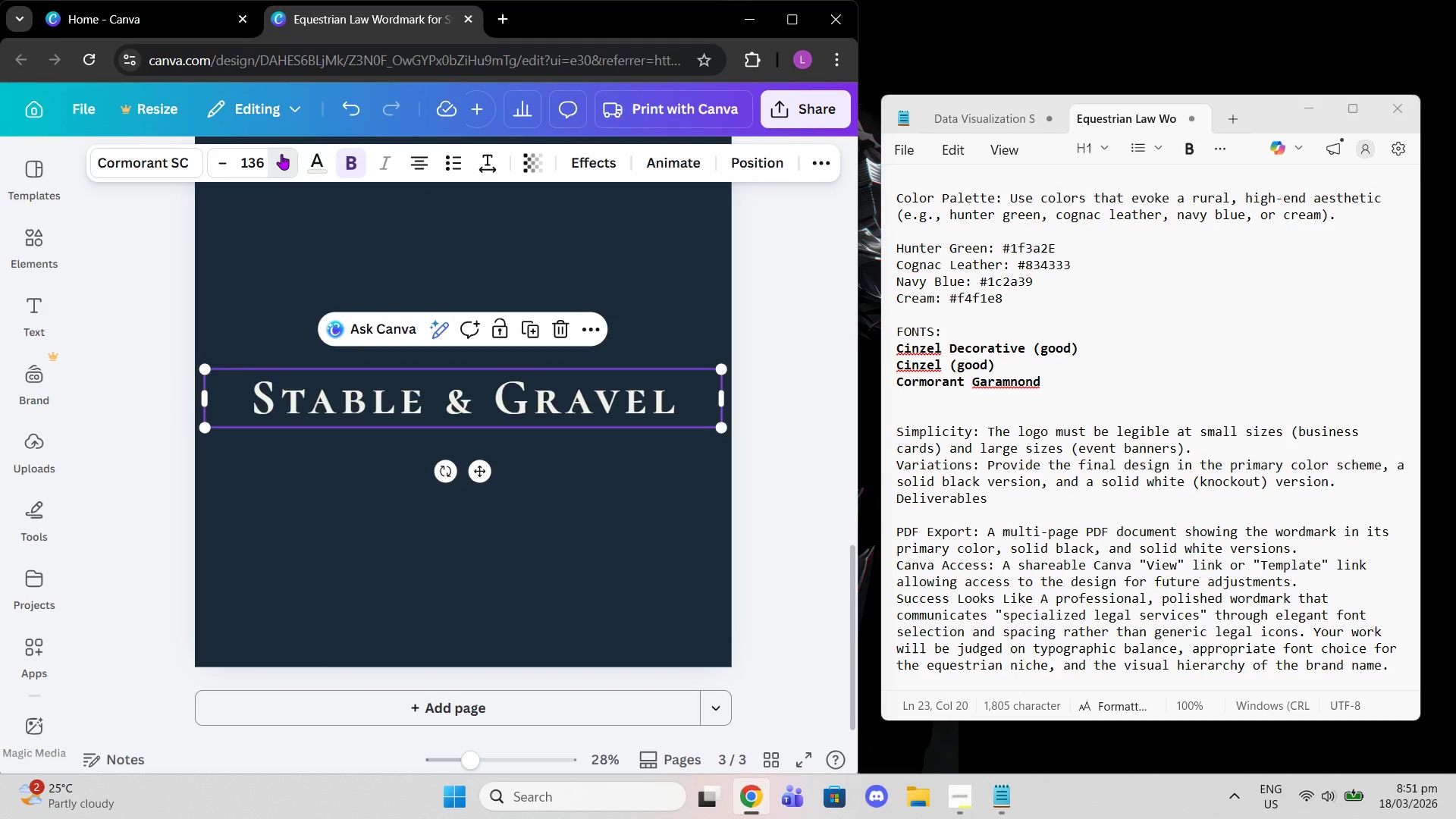 
triple_click([281, 154])
 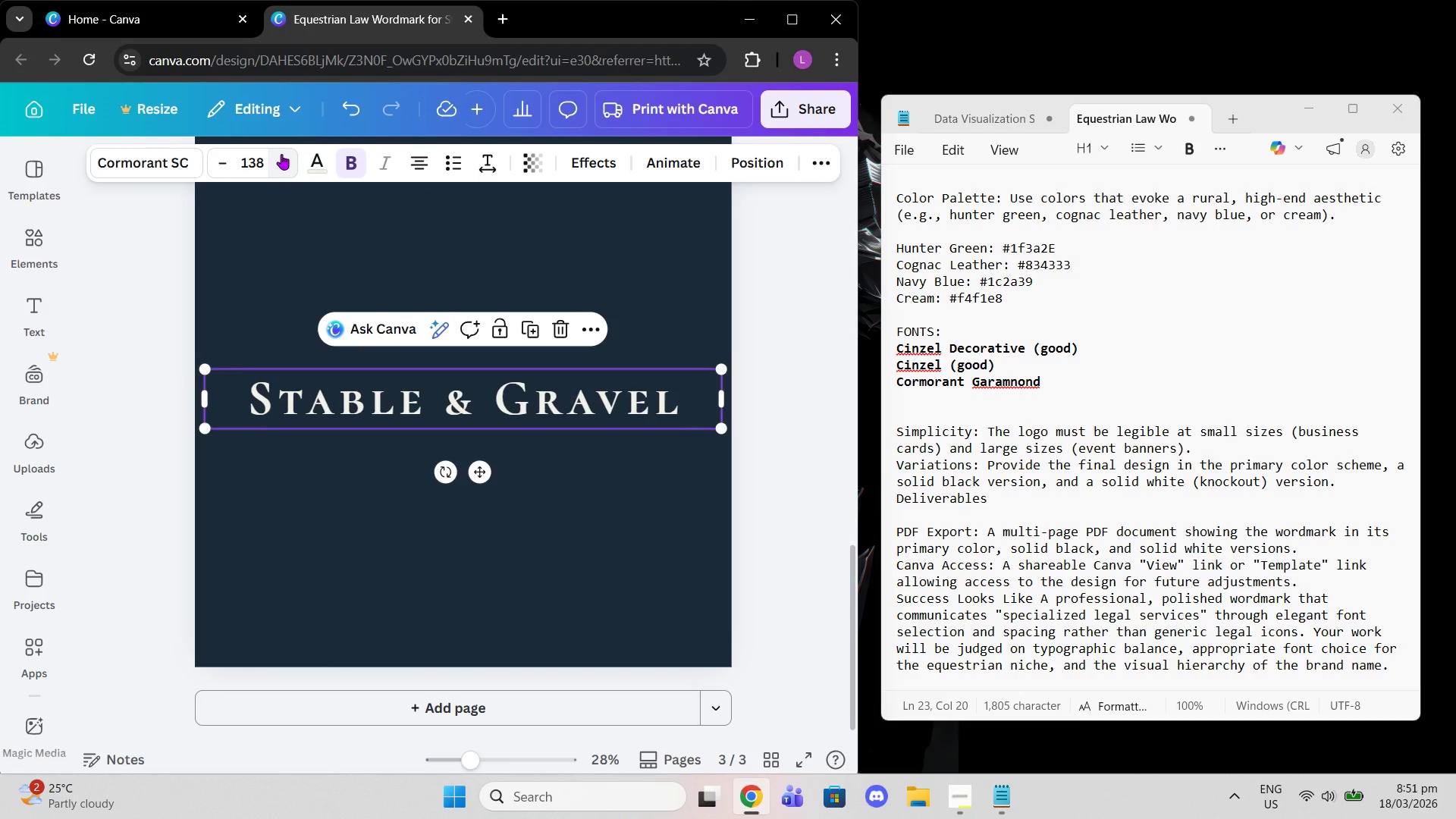 
triple_click([281, 154])
 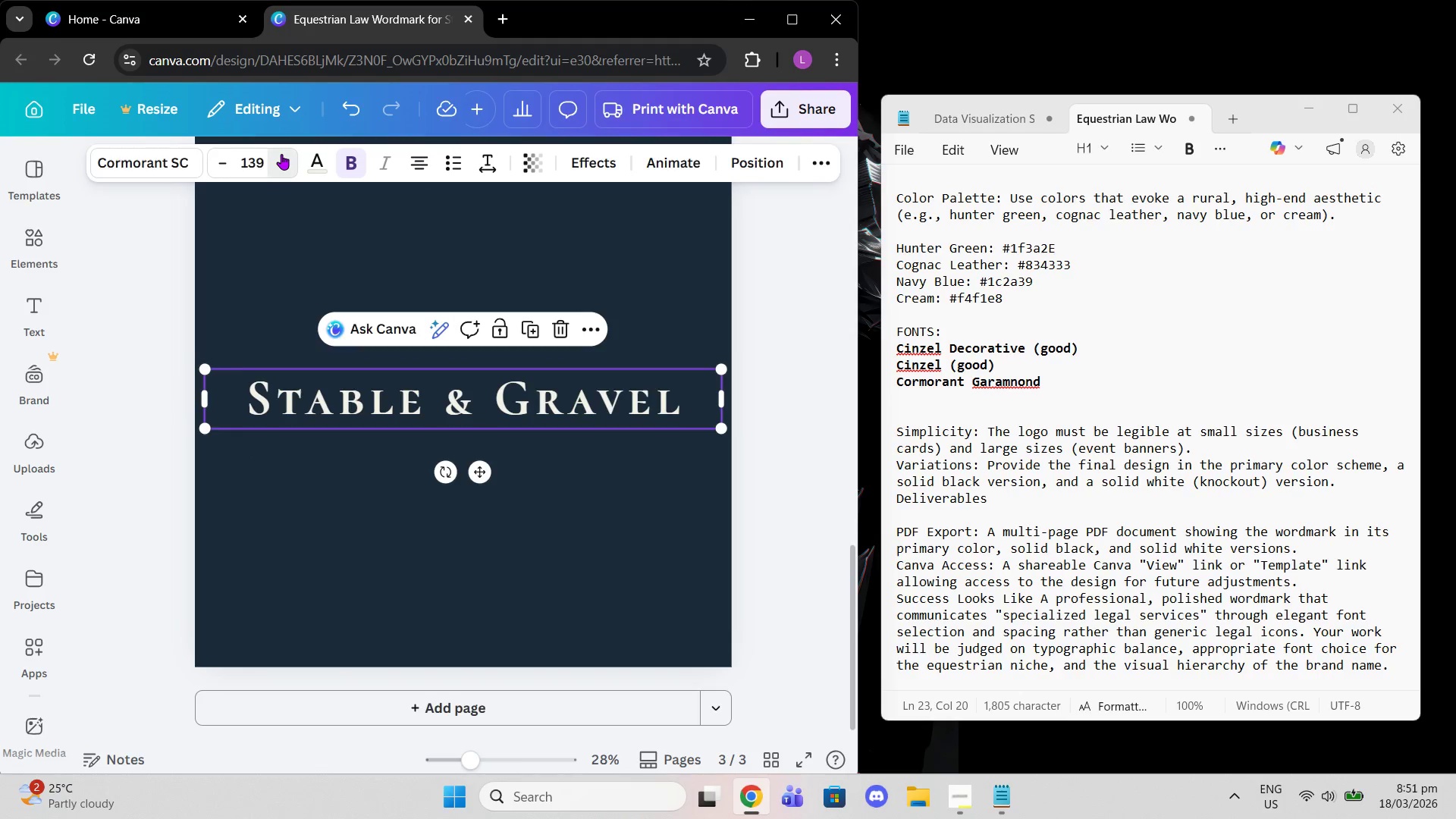 
triple_click([281, 154])
 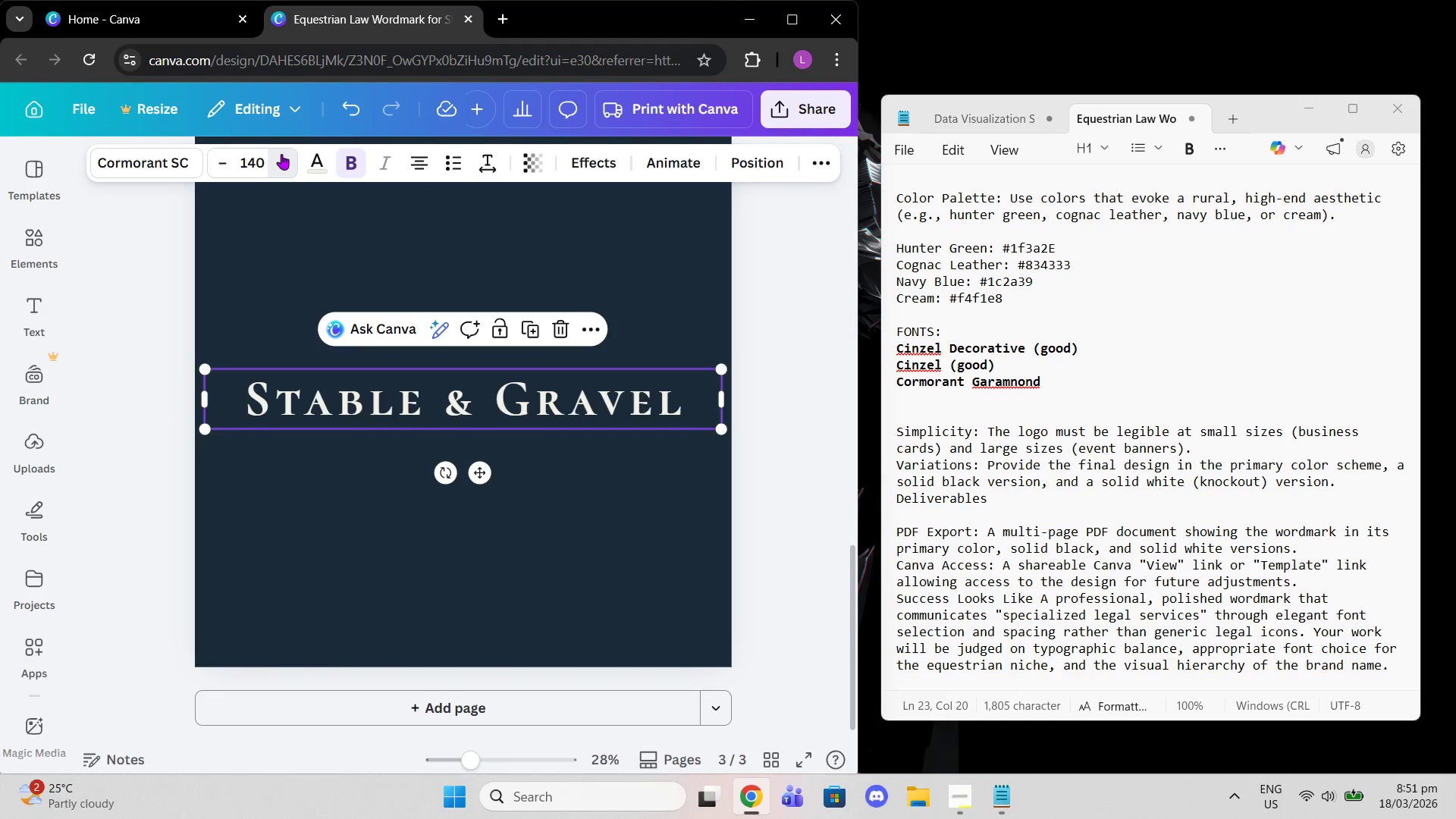 
triple_click([281, 154])
 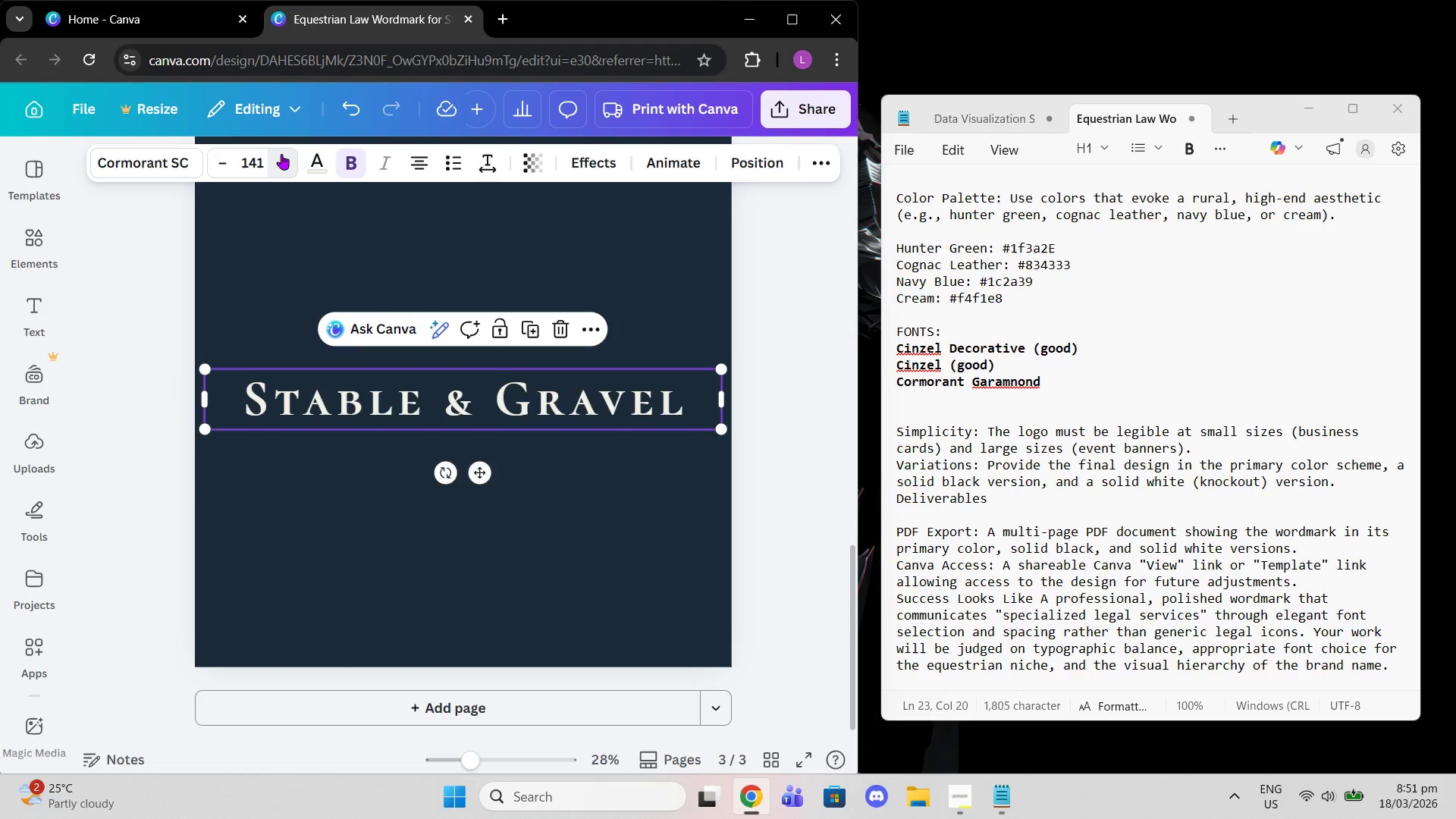 
triple_click([281, 154])
 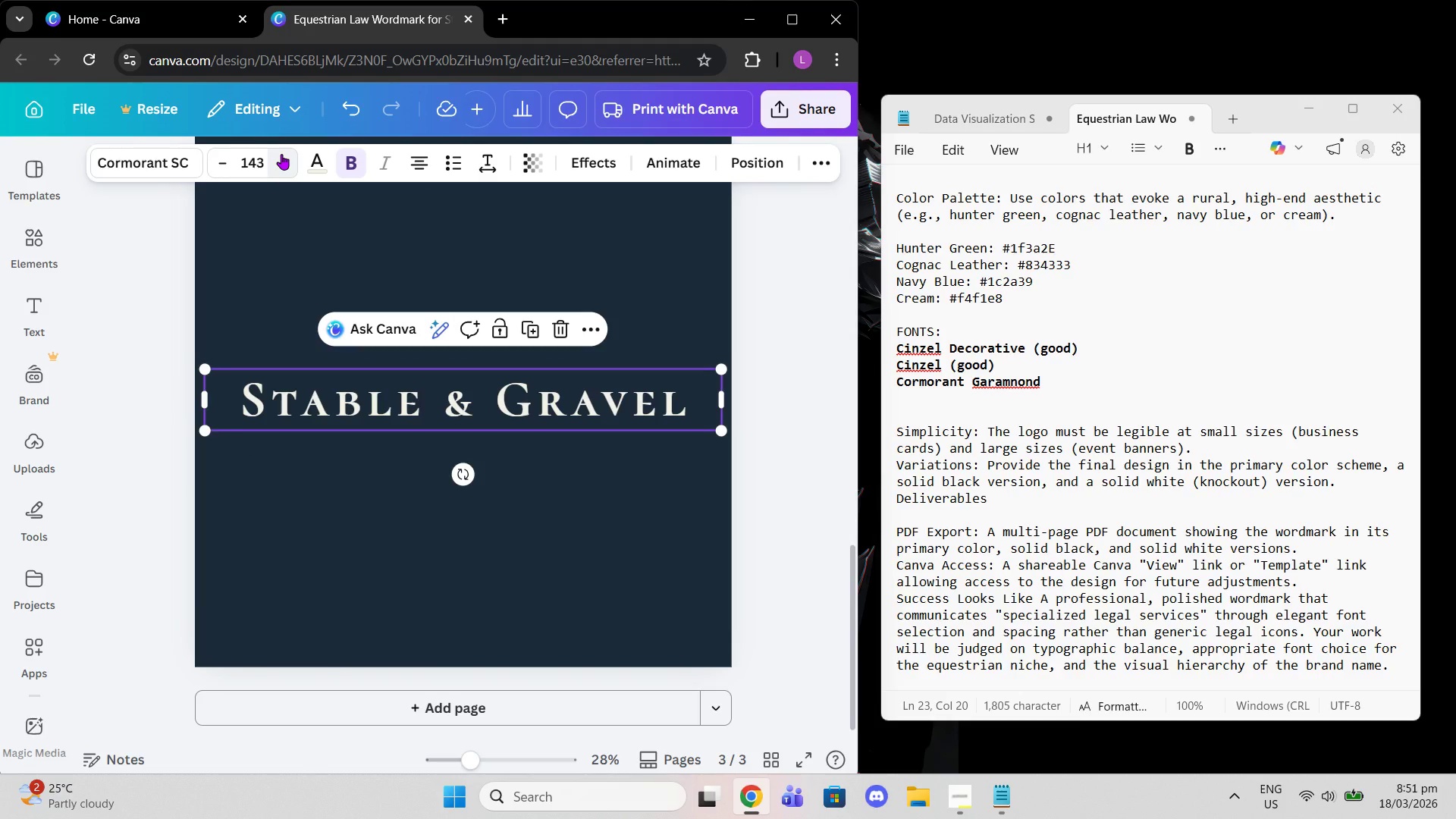 
triple_click([281, 154])
 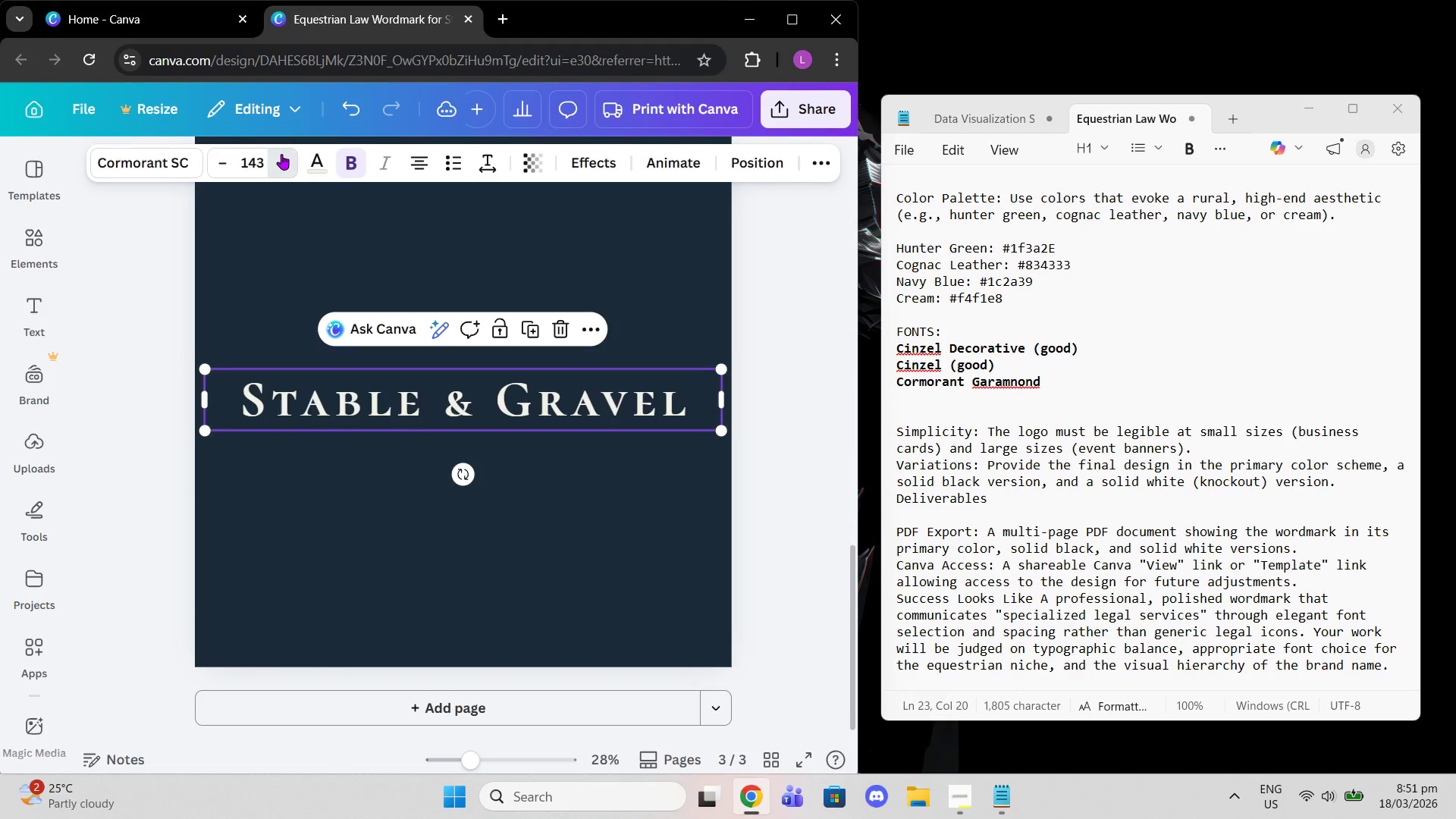 
triple_click([281, 154])
 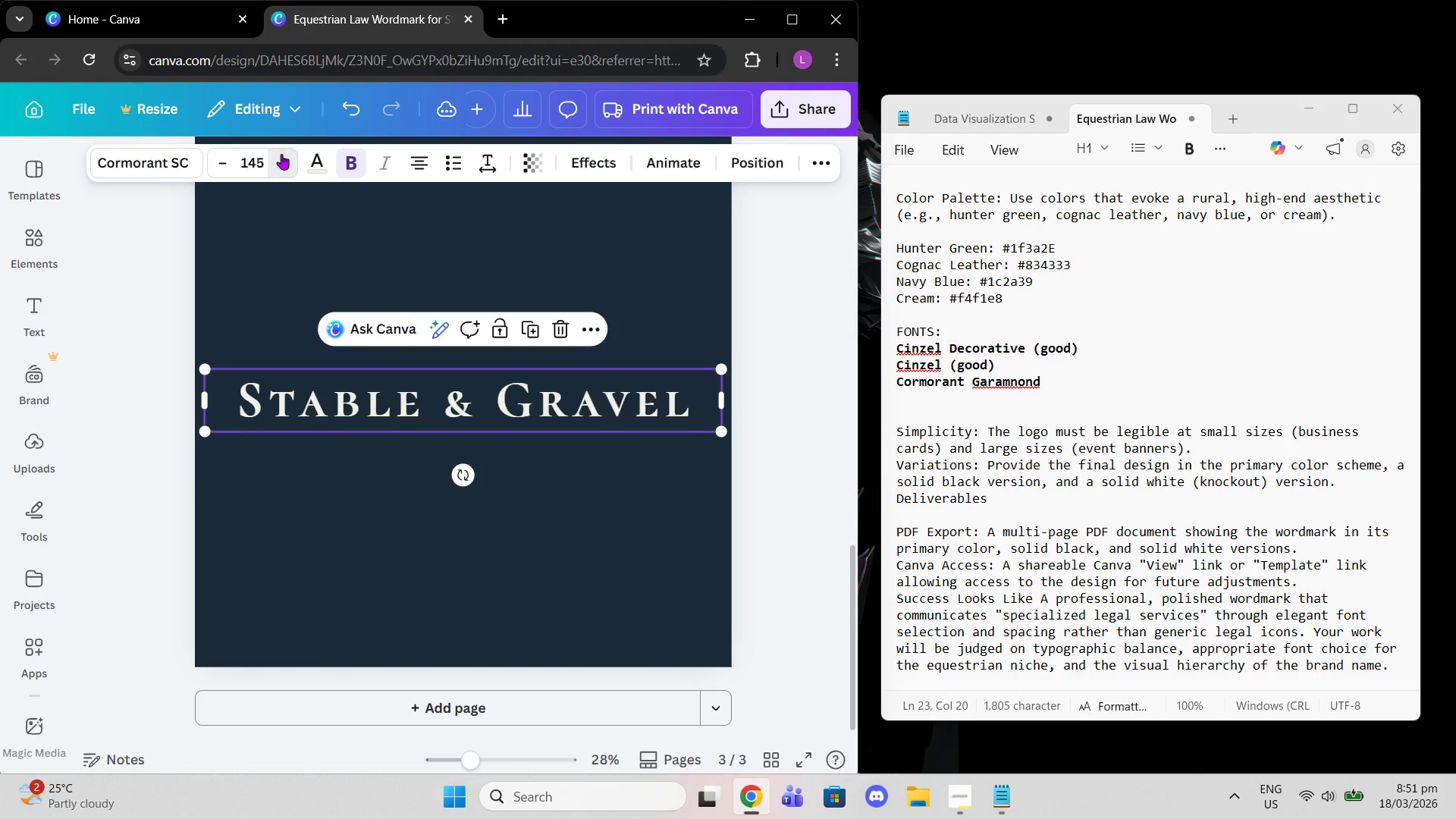 
triple_click([281, 154])
 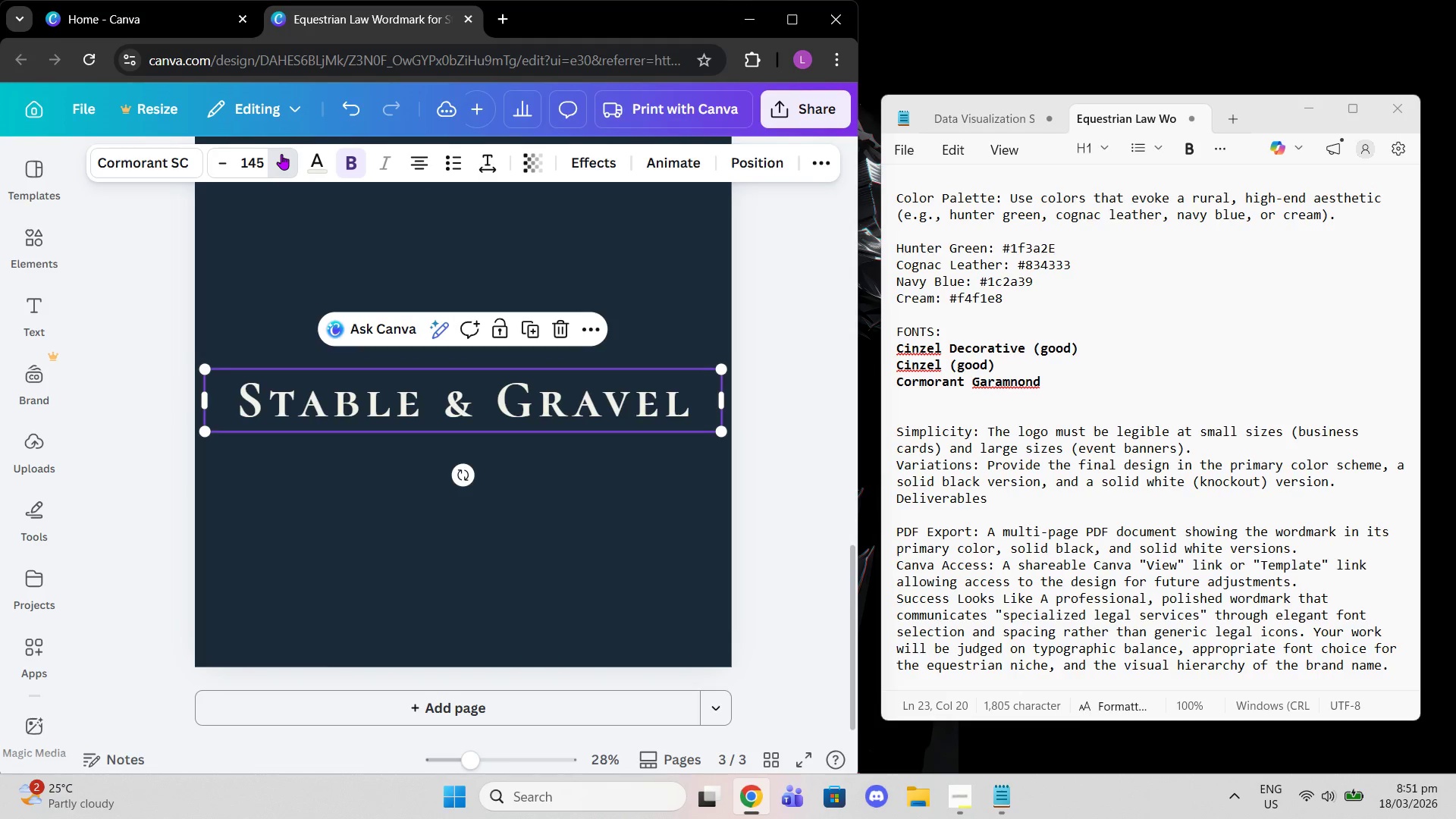 
triple_click([281, 154])
 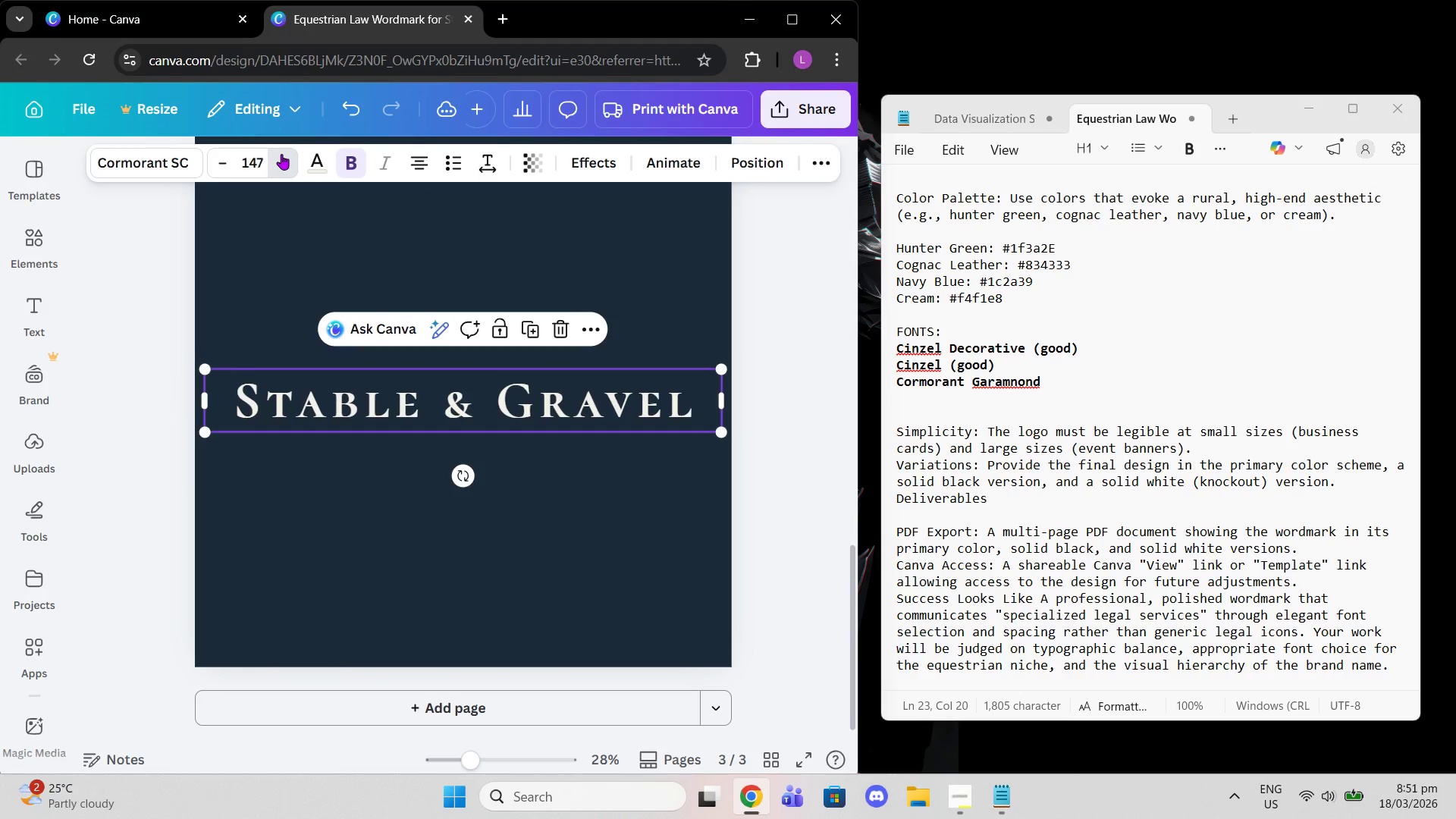 
triple_click([281, 154])
 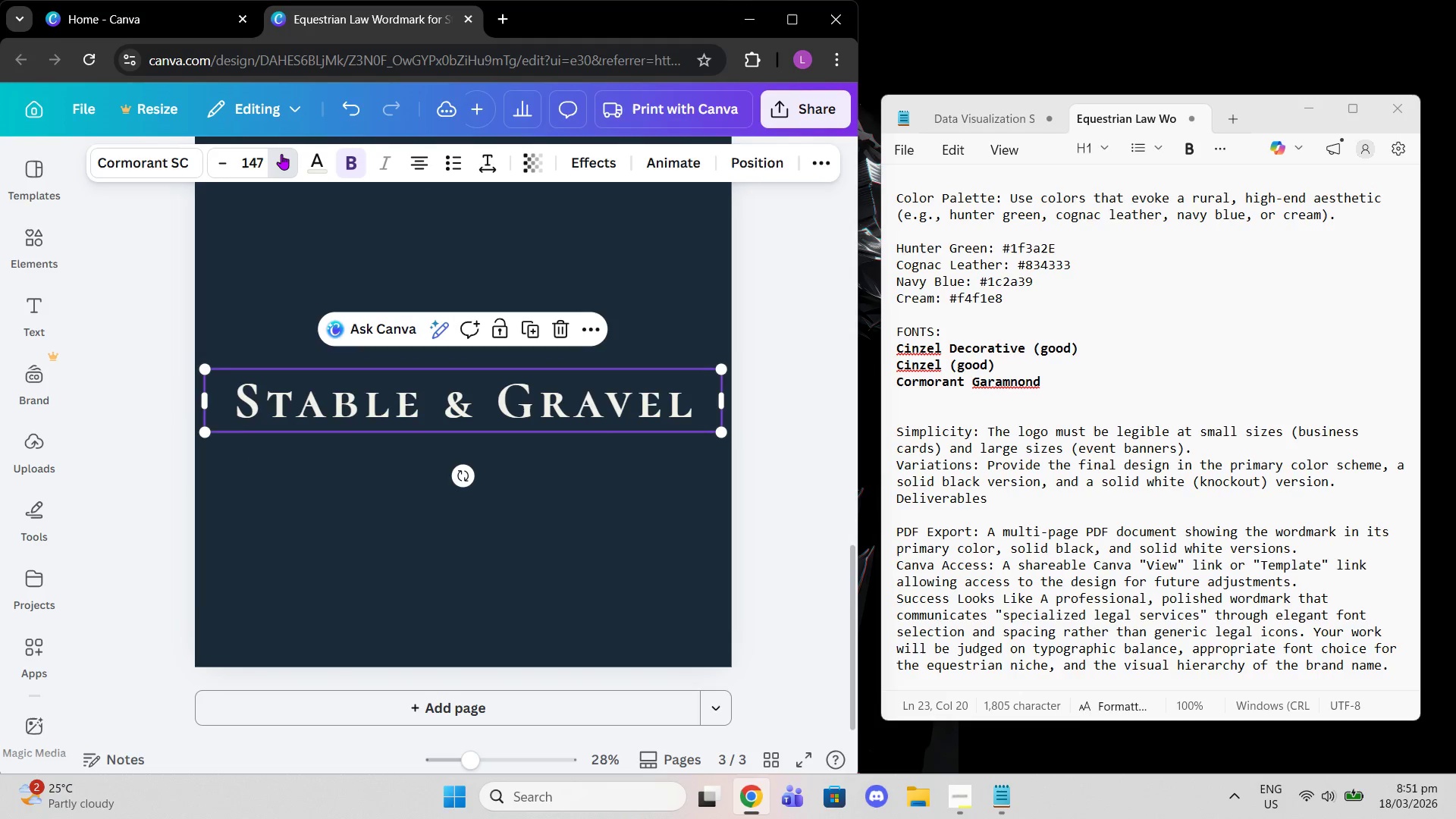 
triple_click([281, 154])
 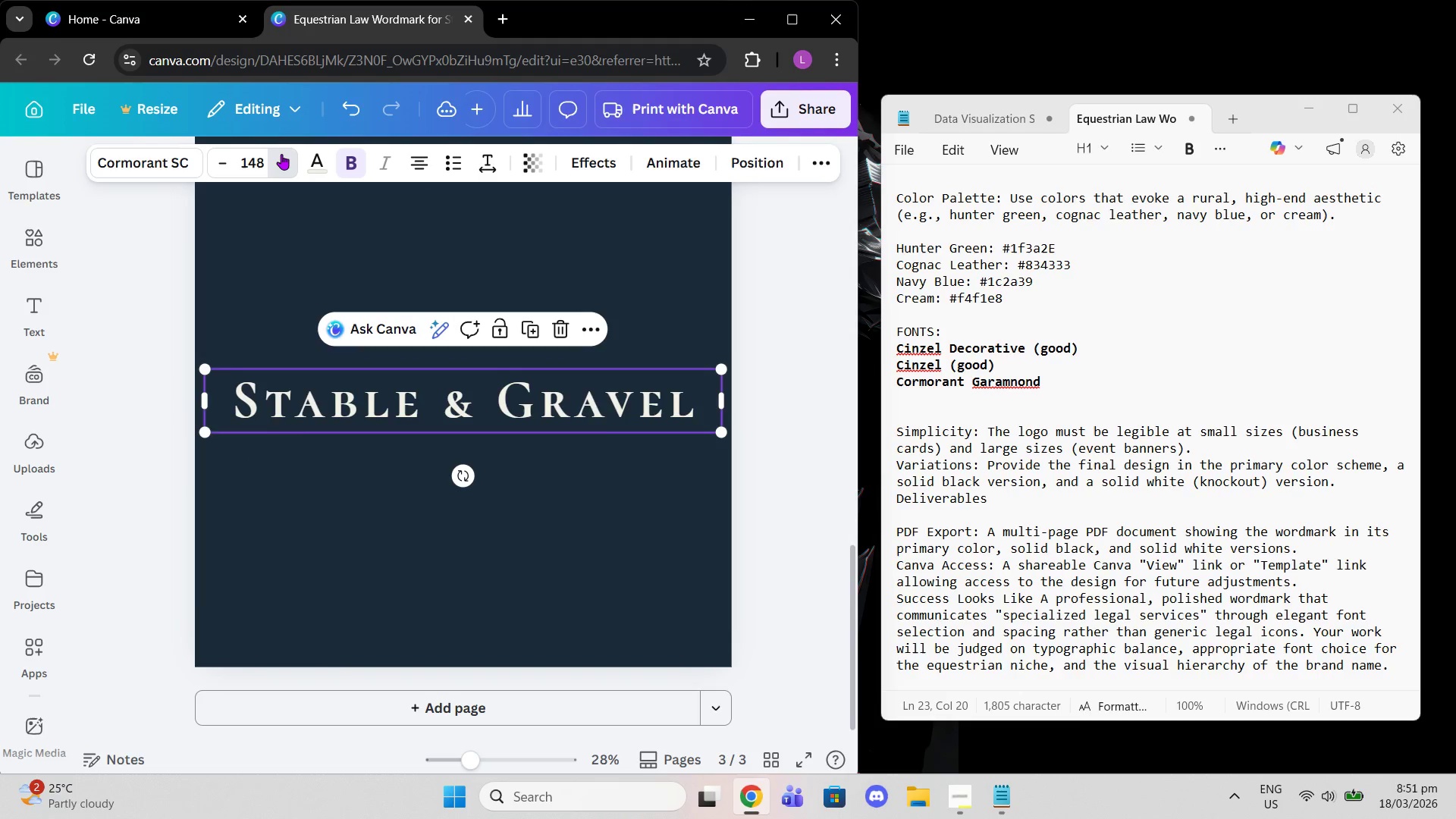 
triple_click([281, 154])
 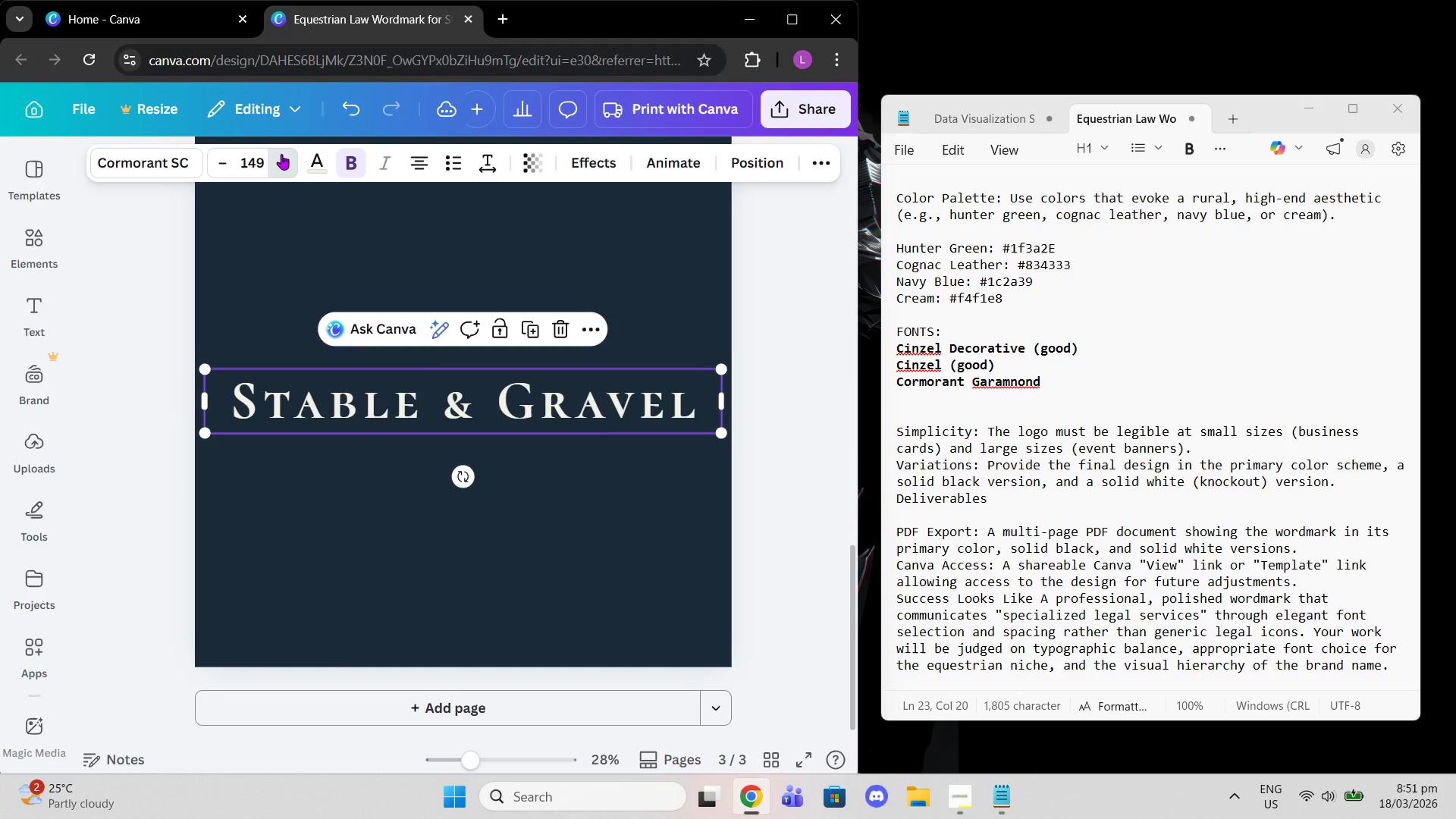 
triple_click([281, 154])
 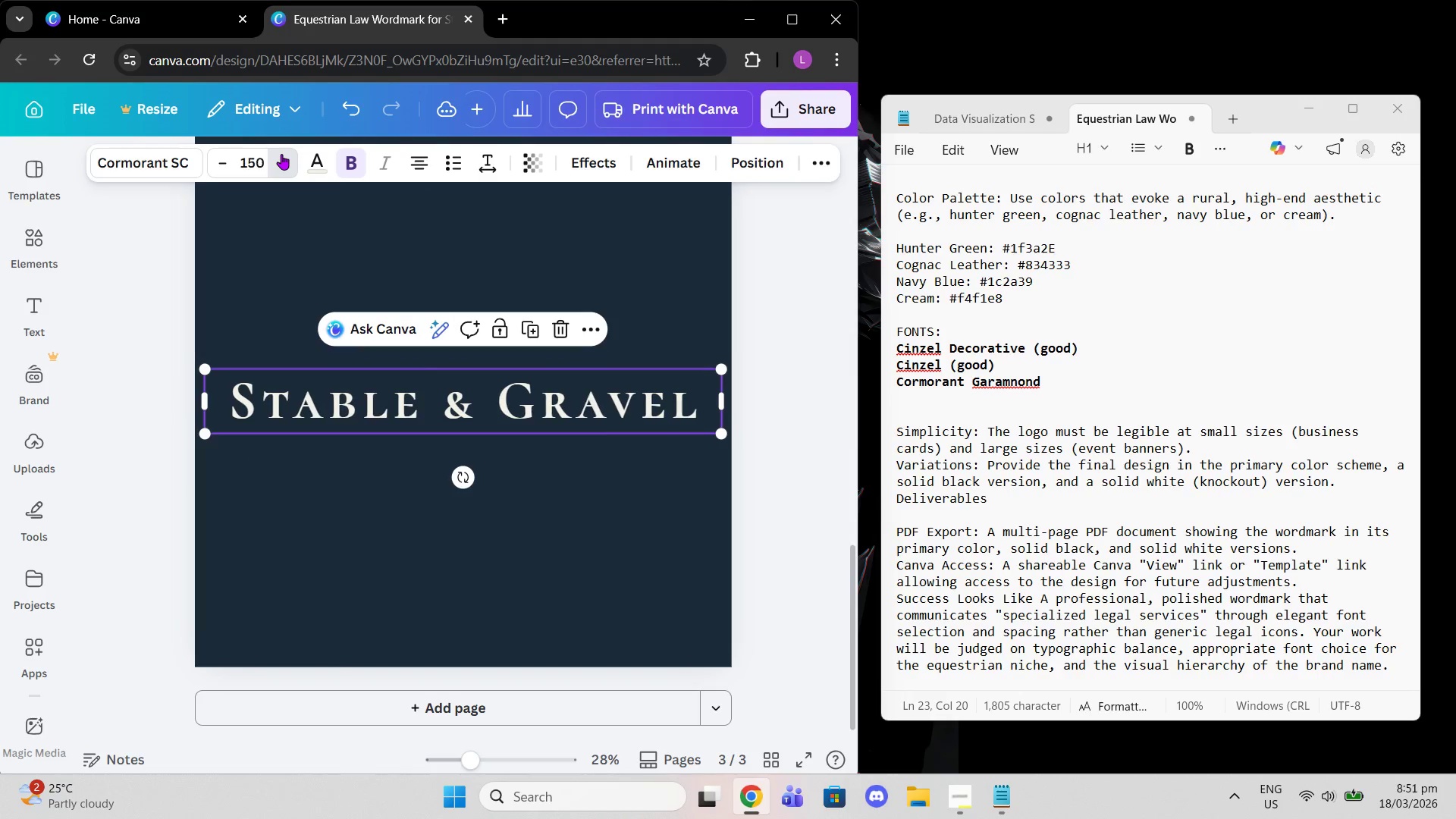 
triple_click([281, 154])
 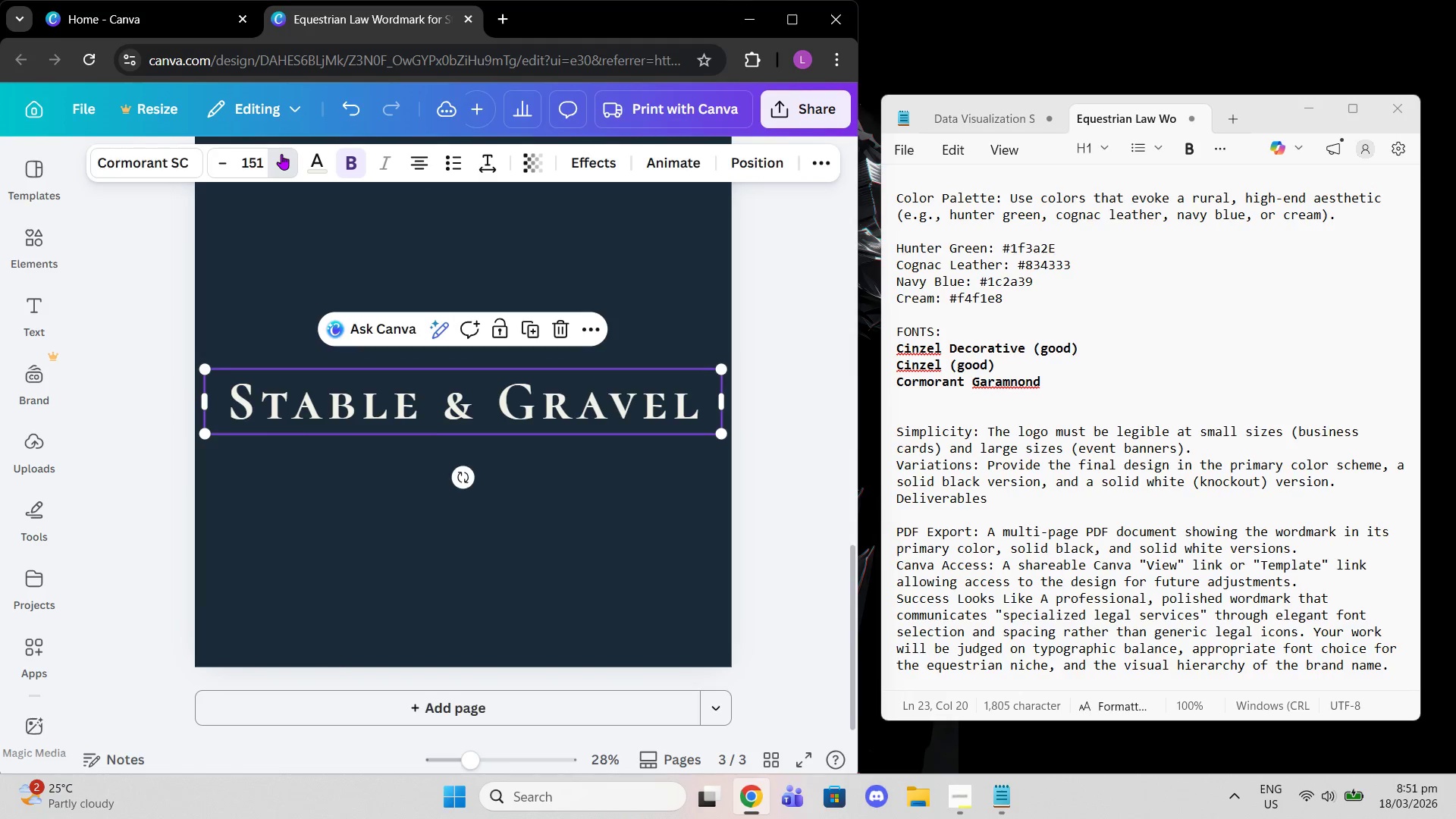 
triple_click([281, 154])
 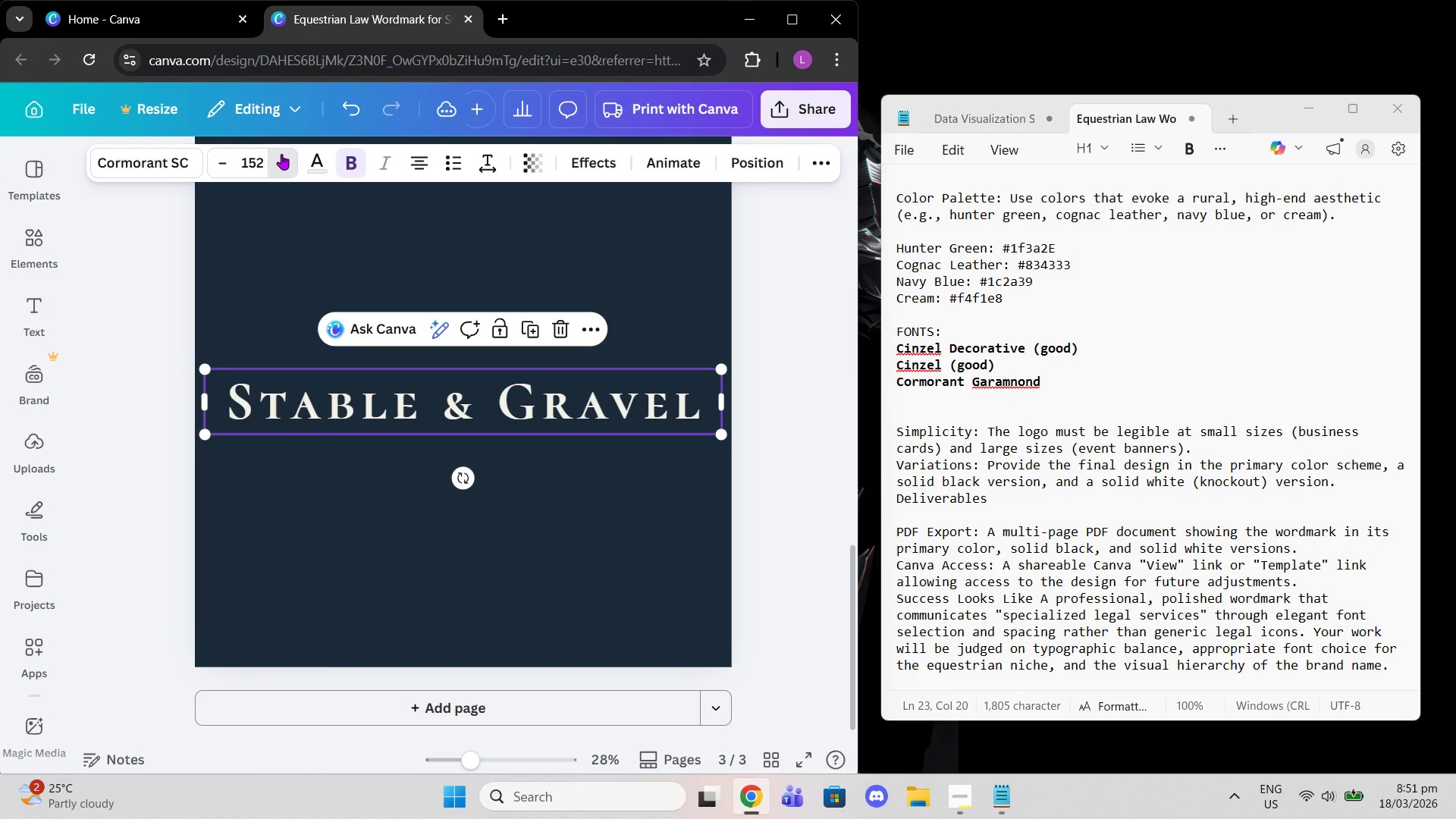 
triple_click([281, 154])
 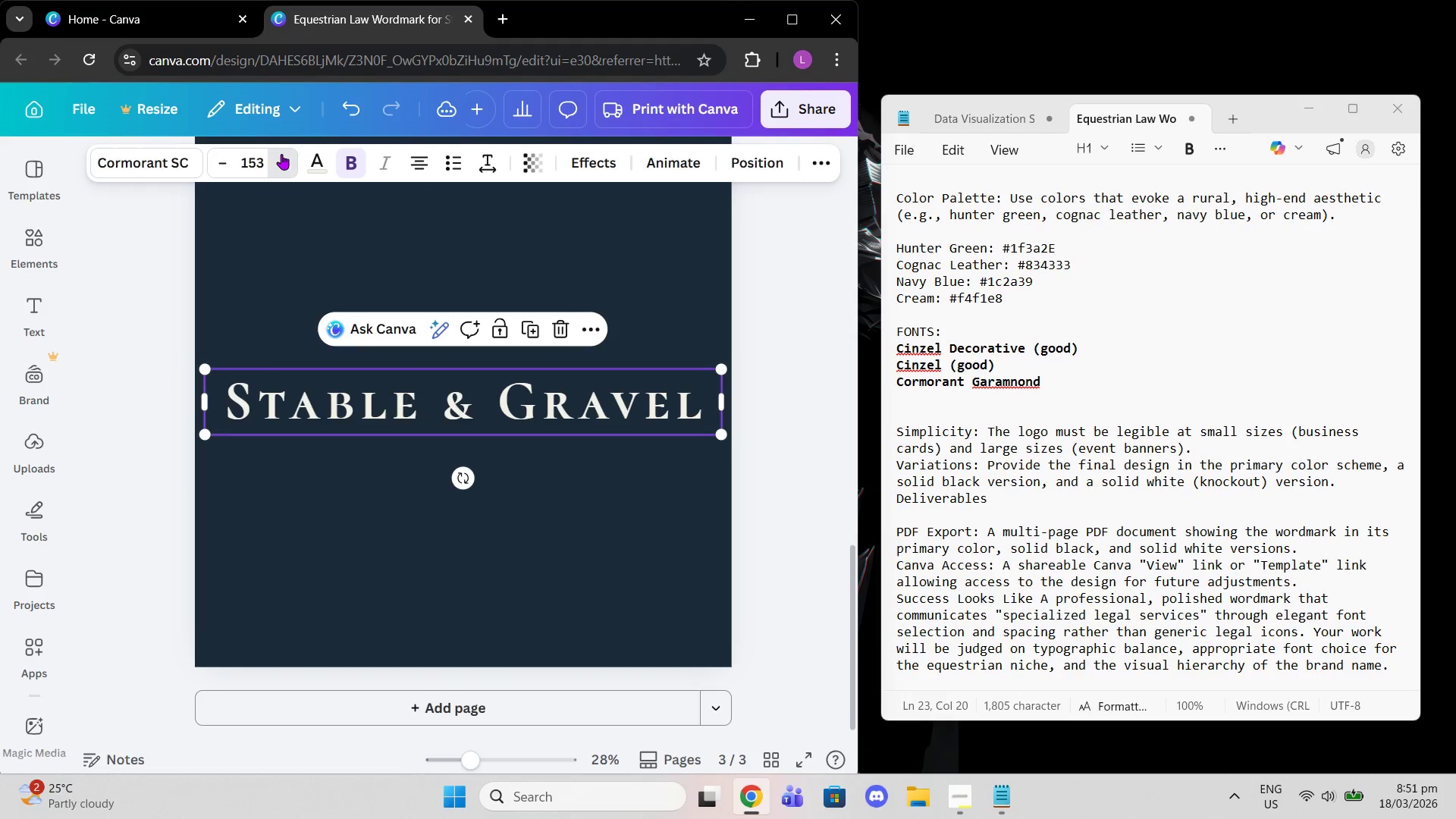 
triple_click([281, 154])
 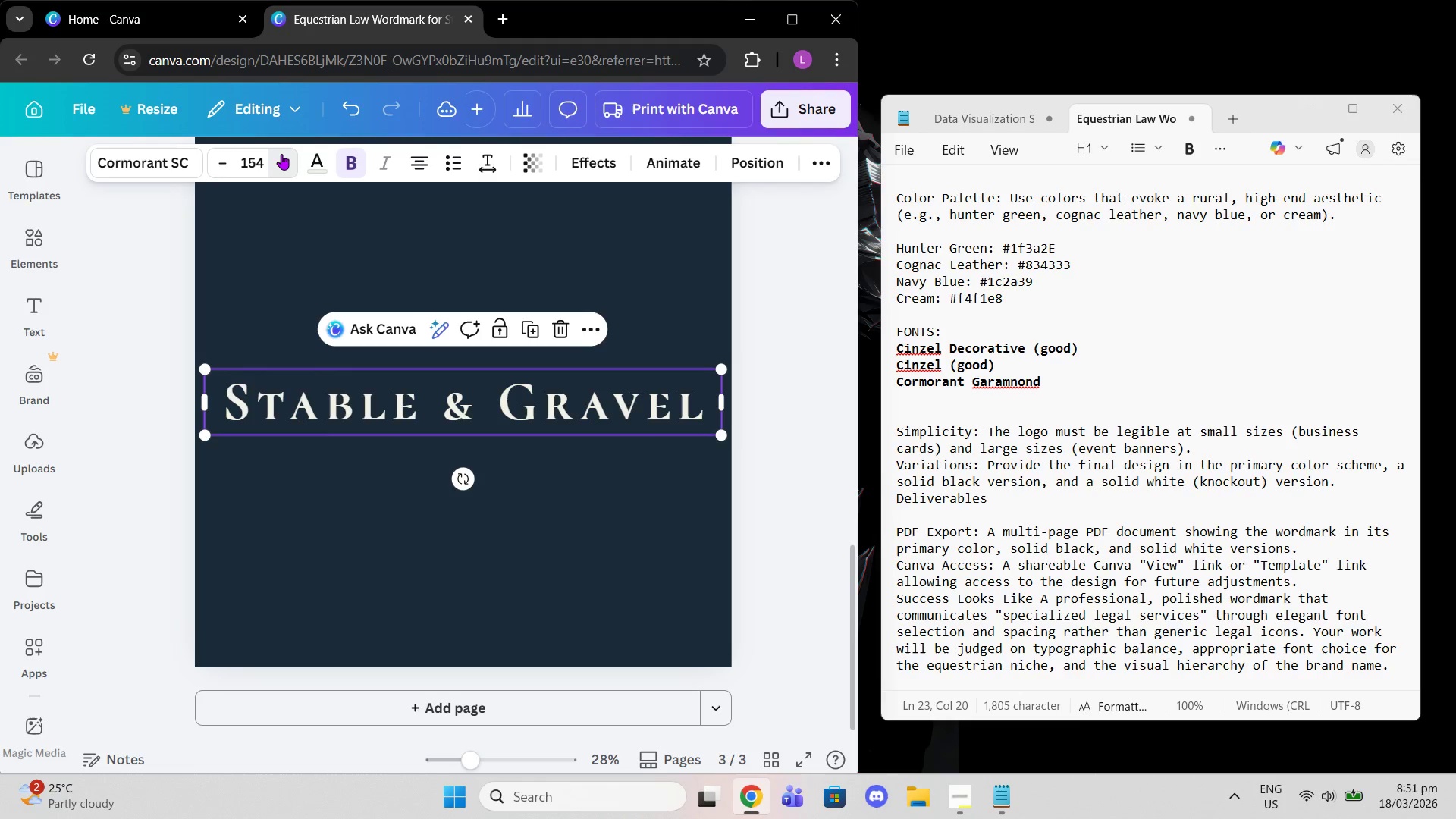 
triple_click([281, 154])
 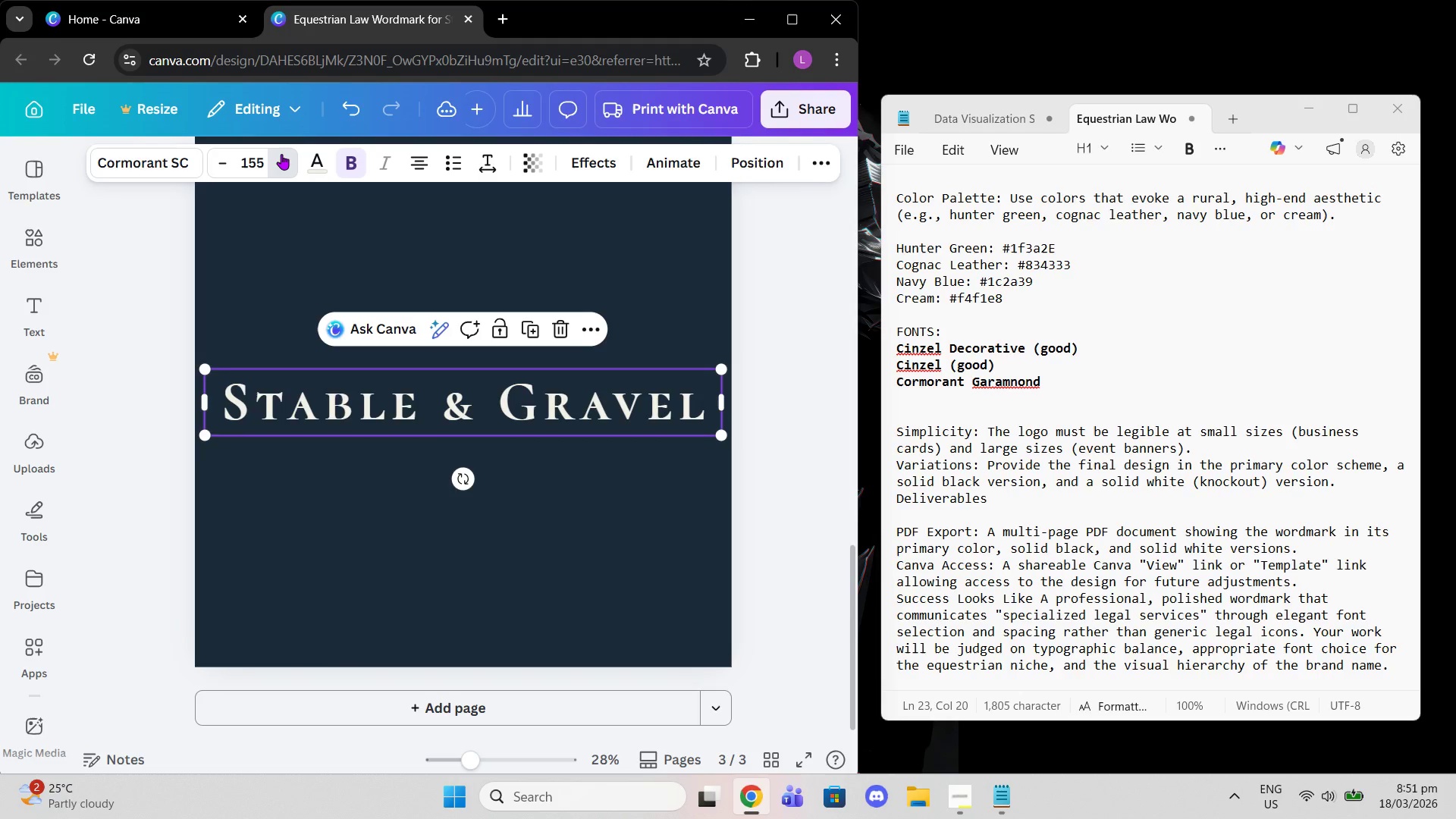 
triple_click([281, 154])
 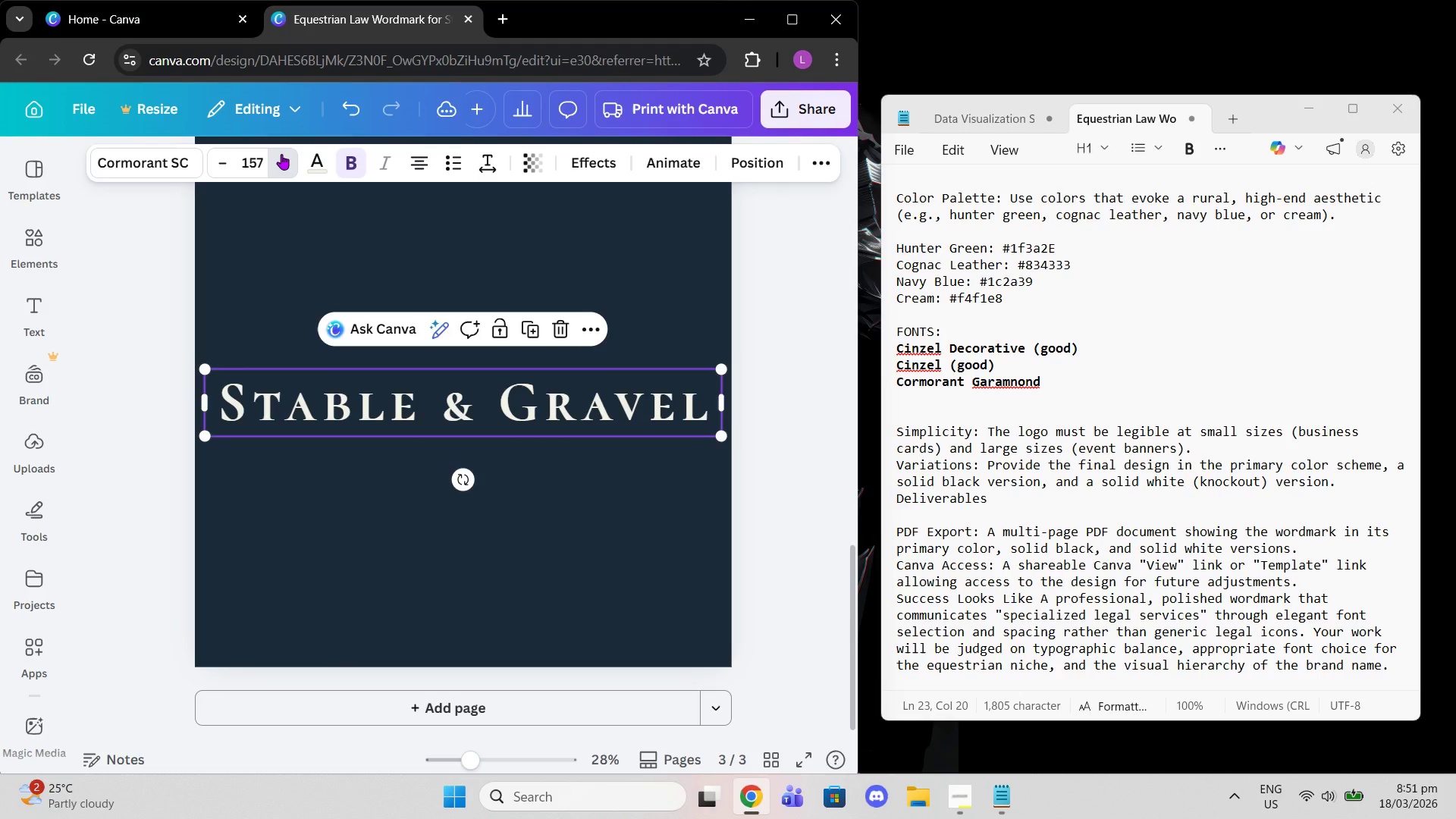 
triple_click([281, 154])
 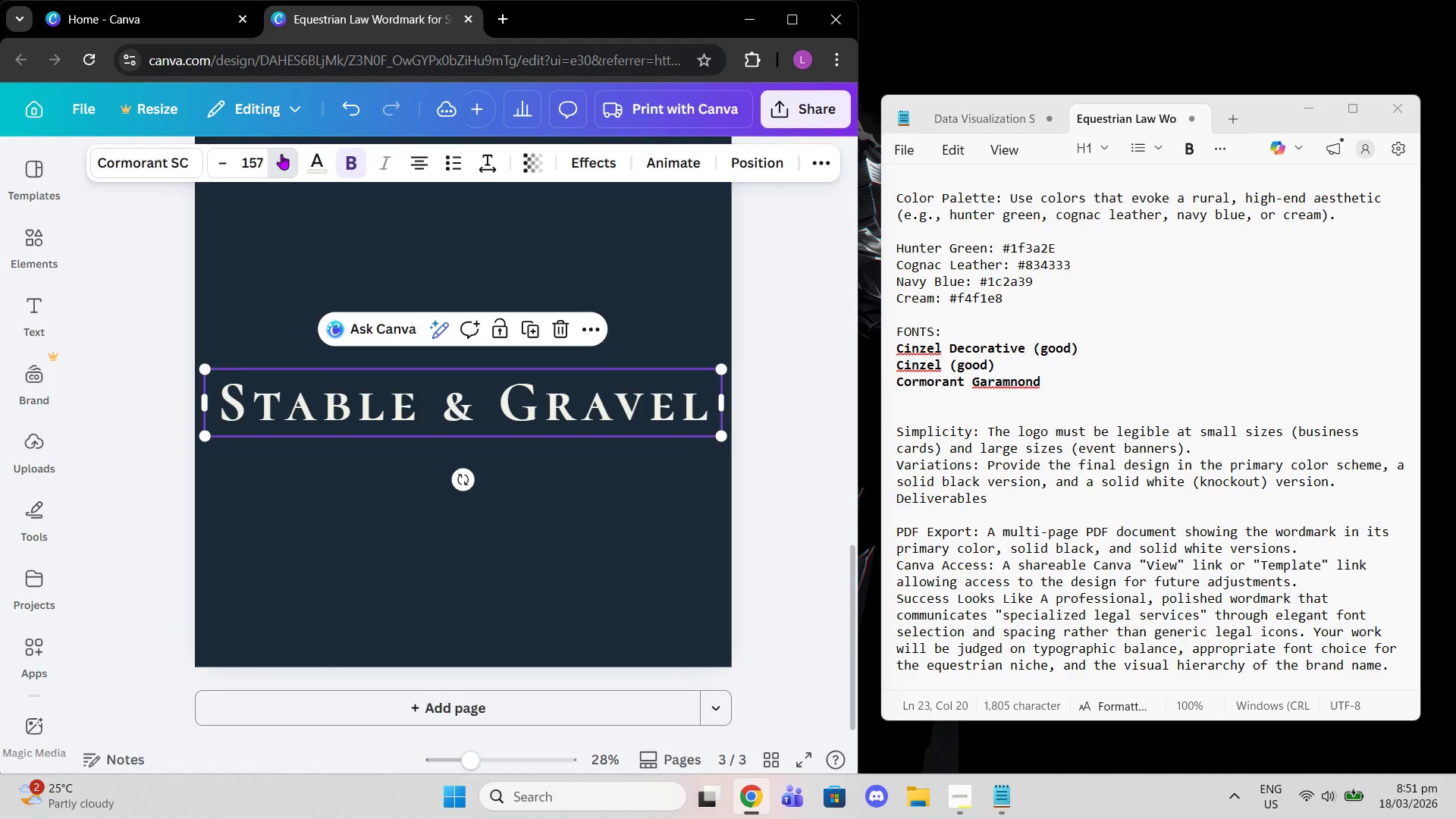 
triple_click([281, 154])
 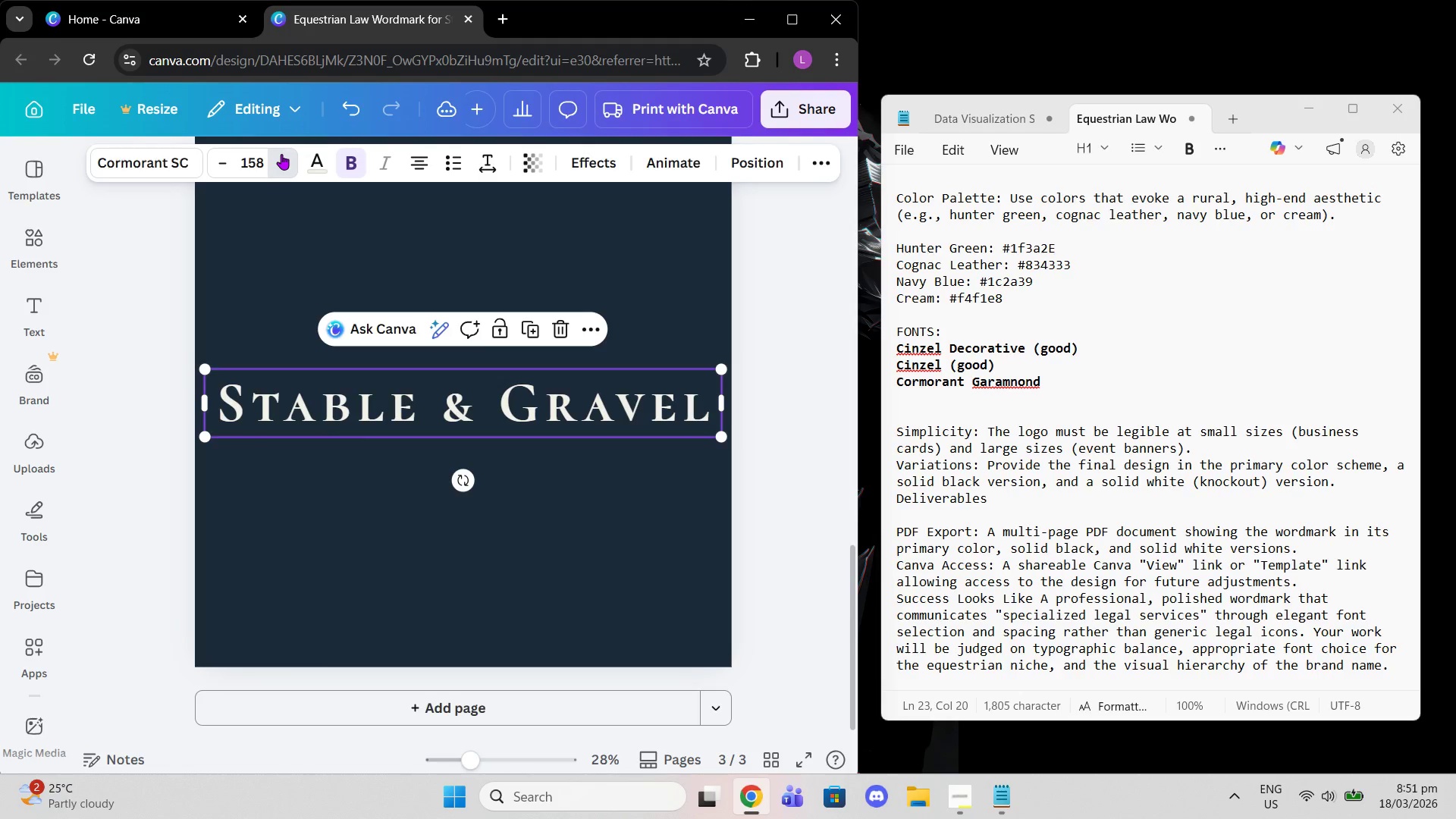 
triple_click([281, 154])
 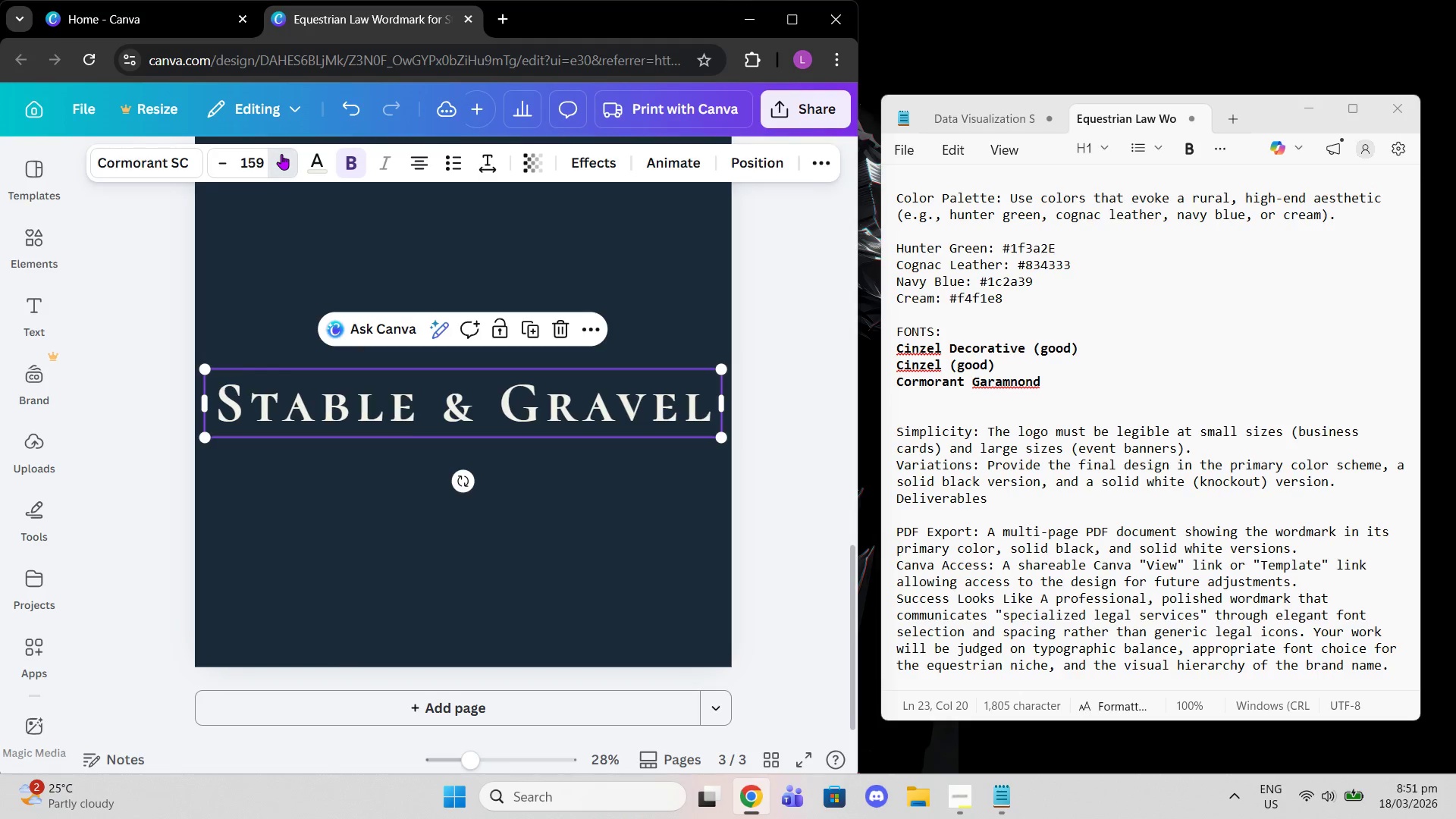 
triple_click([281, 154])
 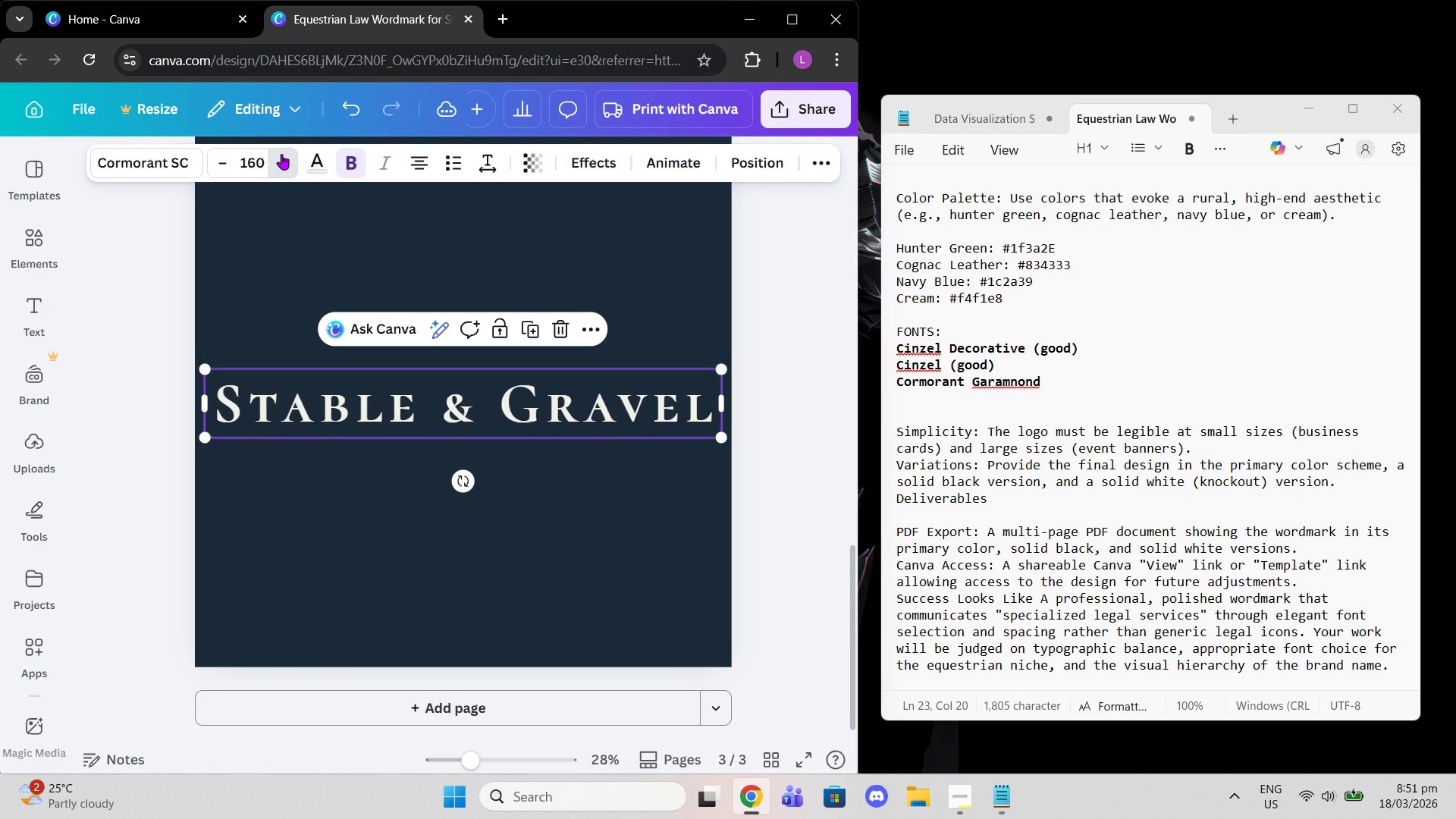 
triple_click([281, 154])
 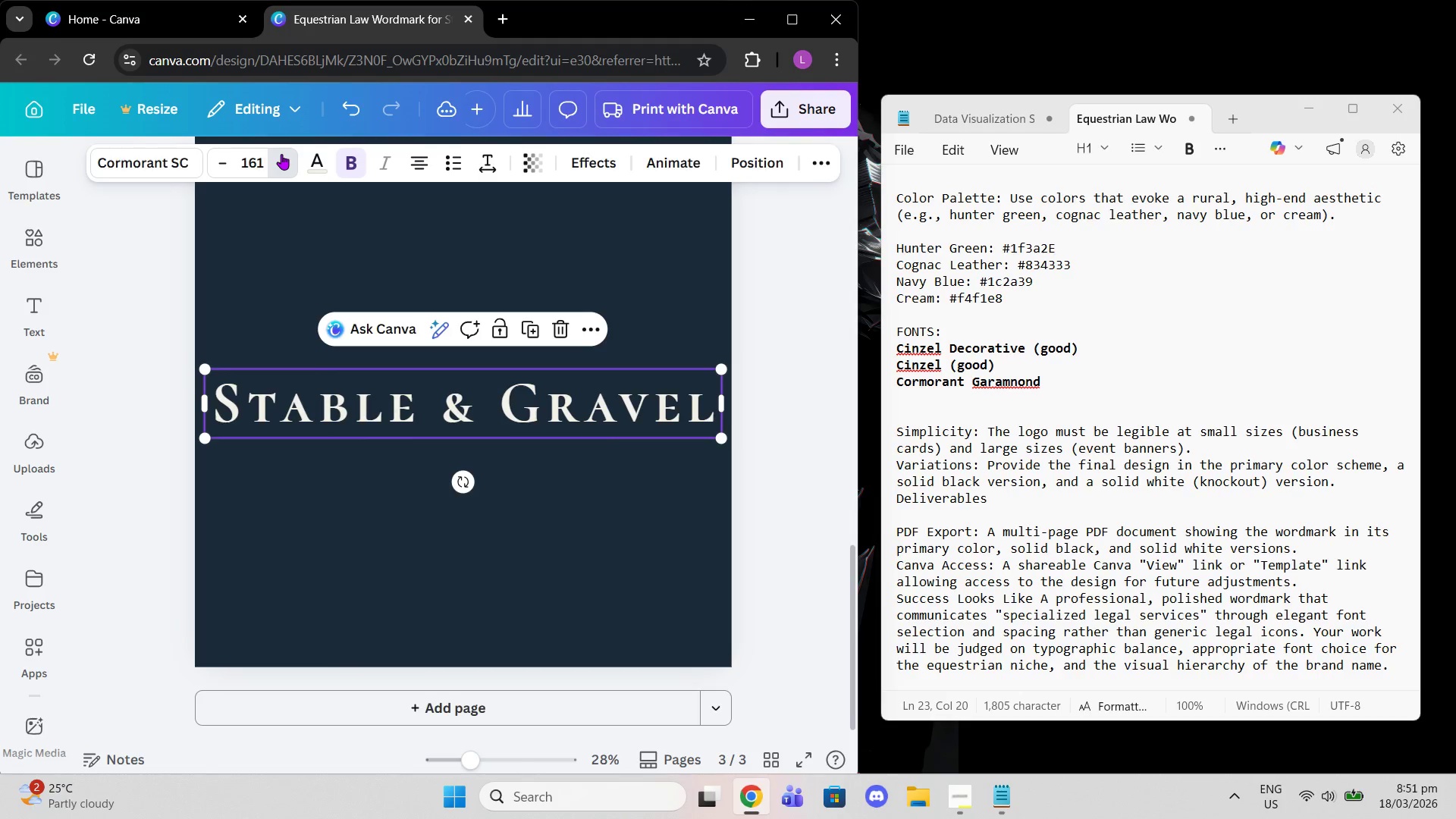 
triple_click([281, 154])
 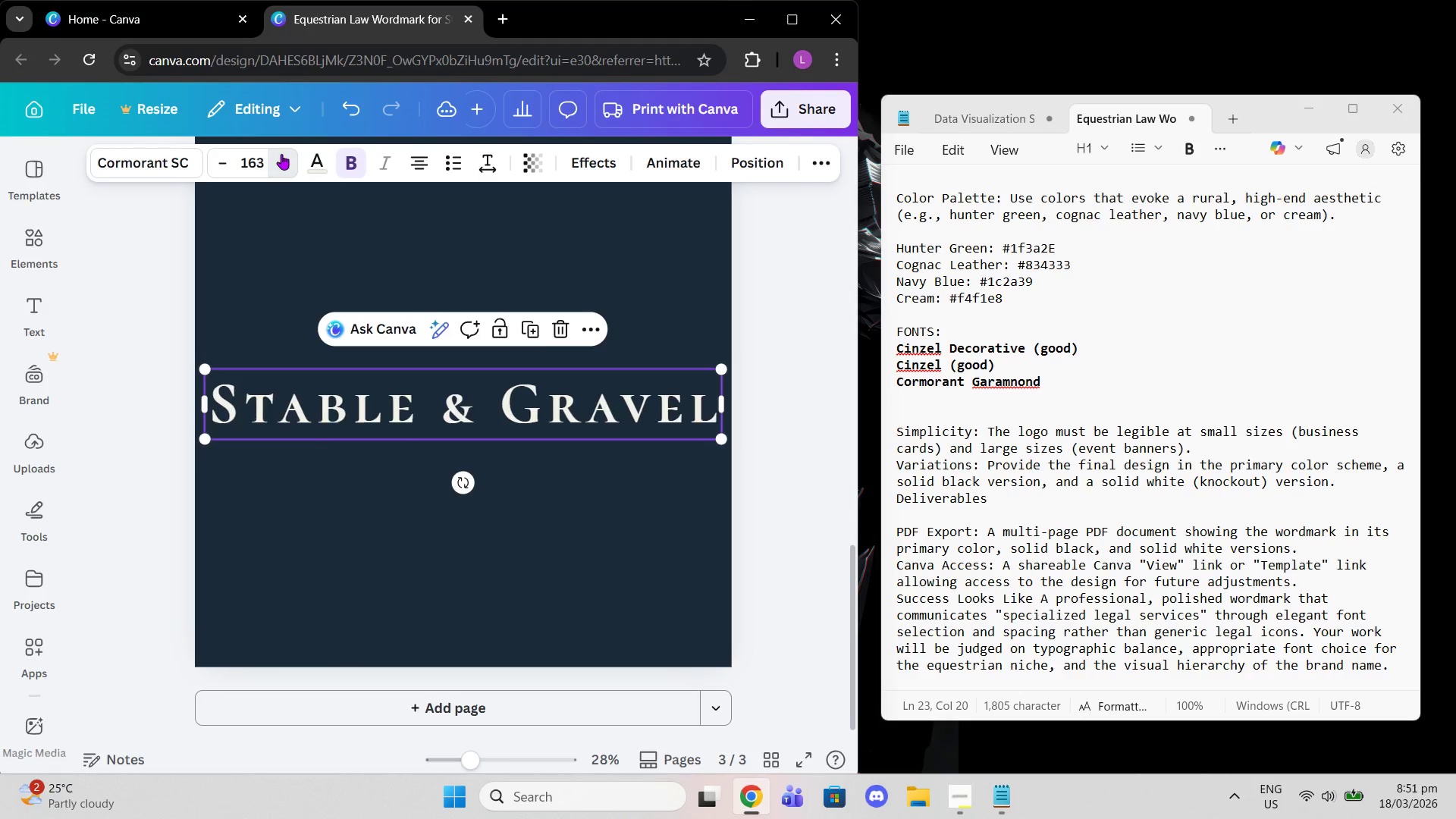 
triple_click([281, 154])
 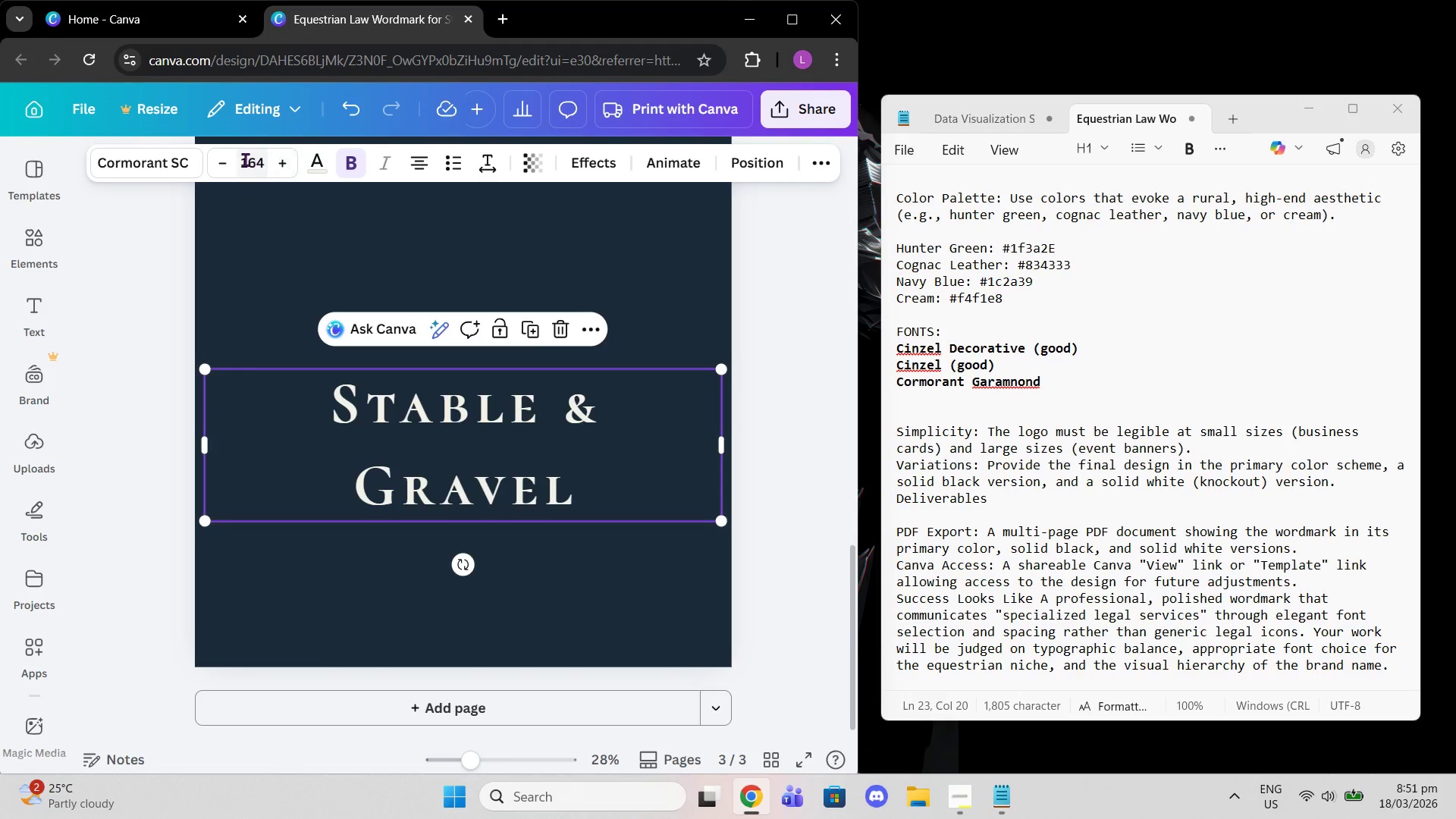 
left_click([224, 158])
 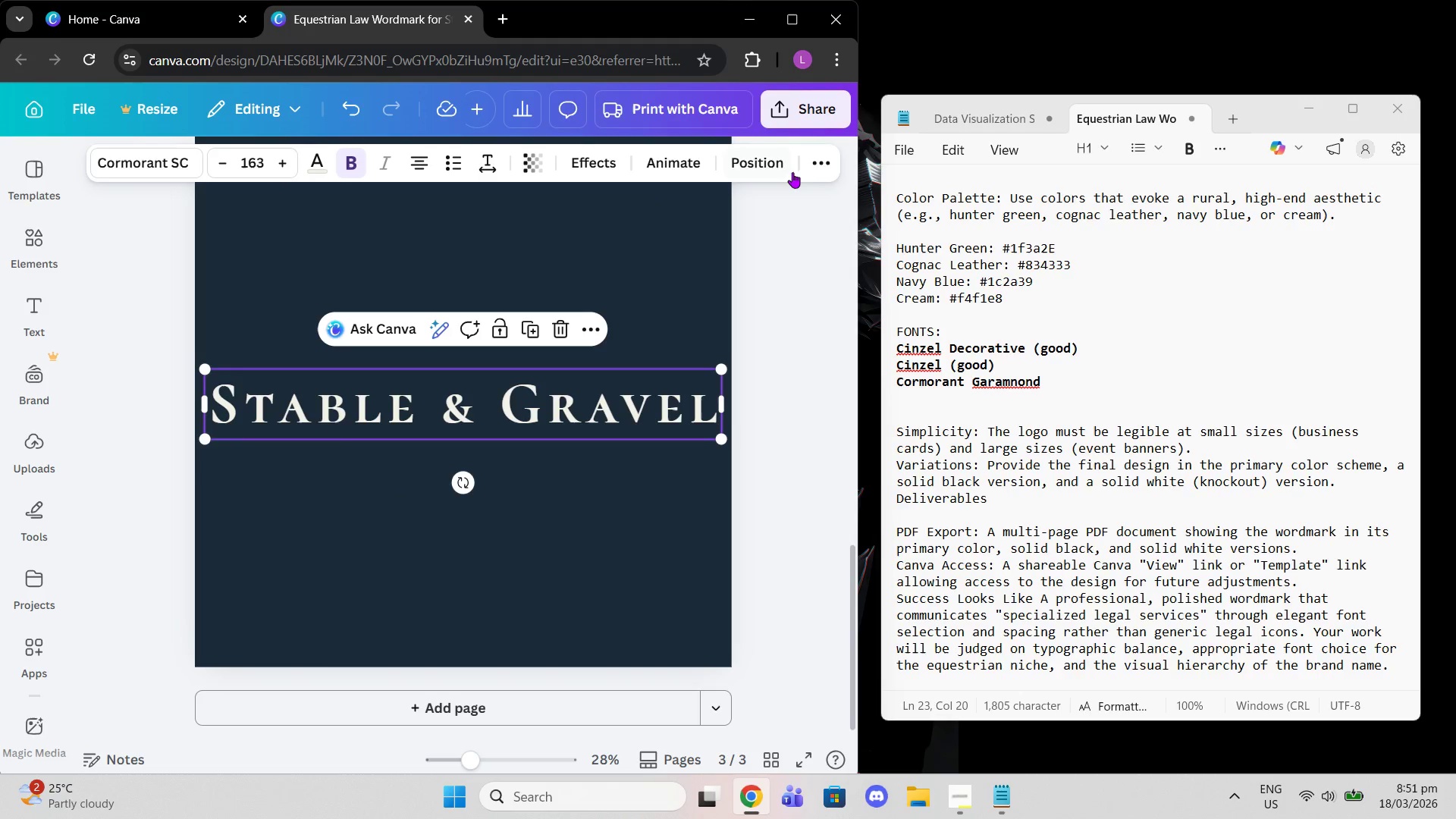 
left_click([806, 174])
 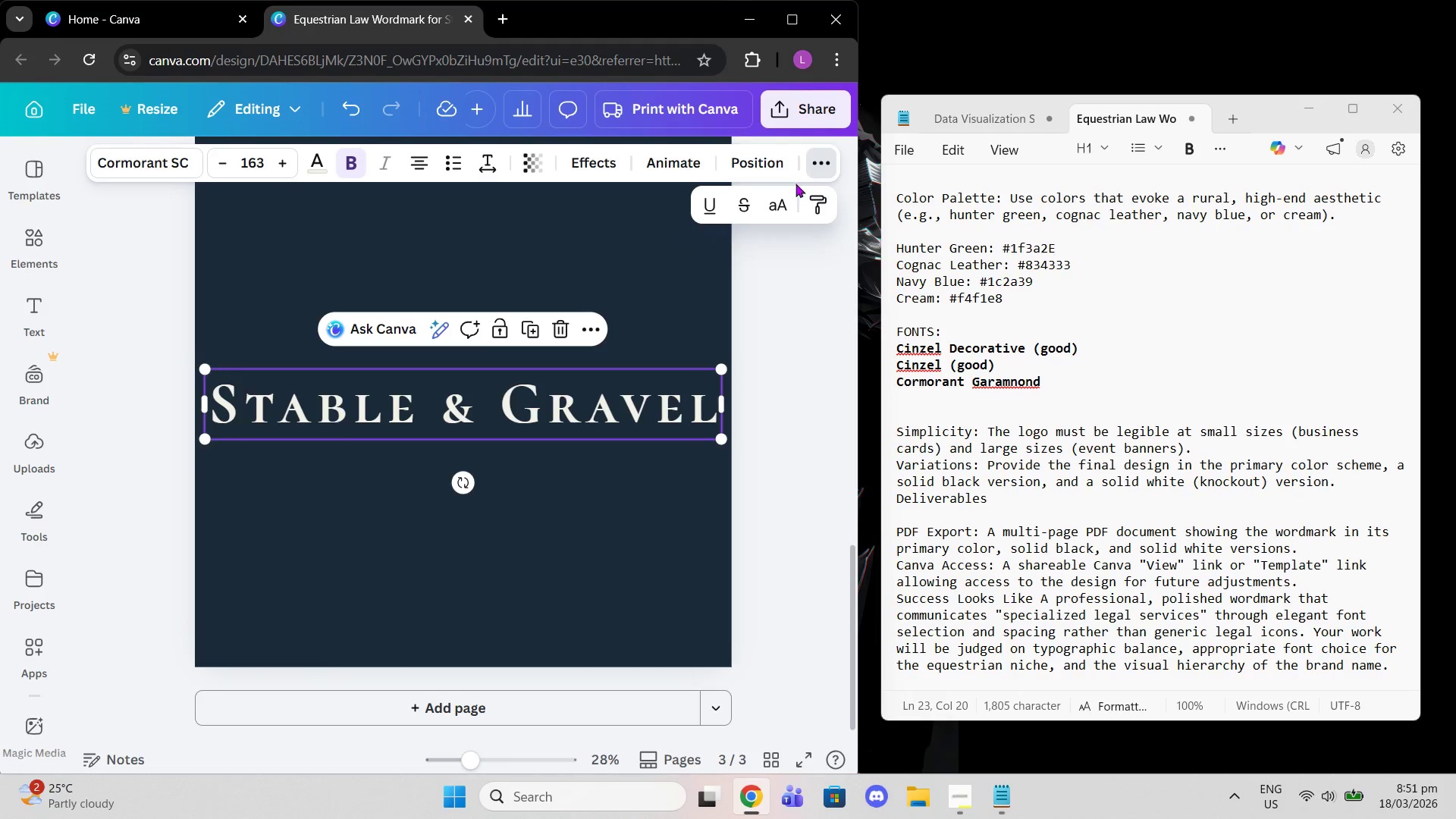 
left_click([774, 209])
 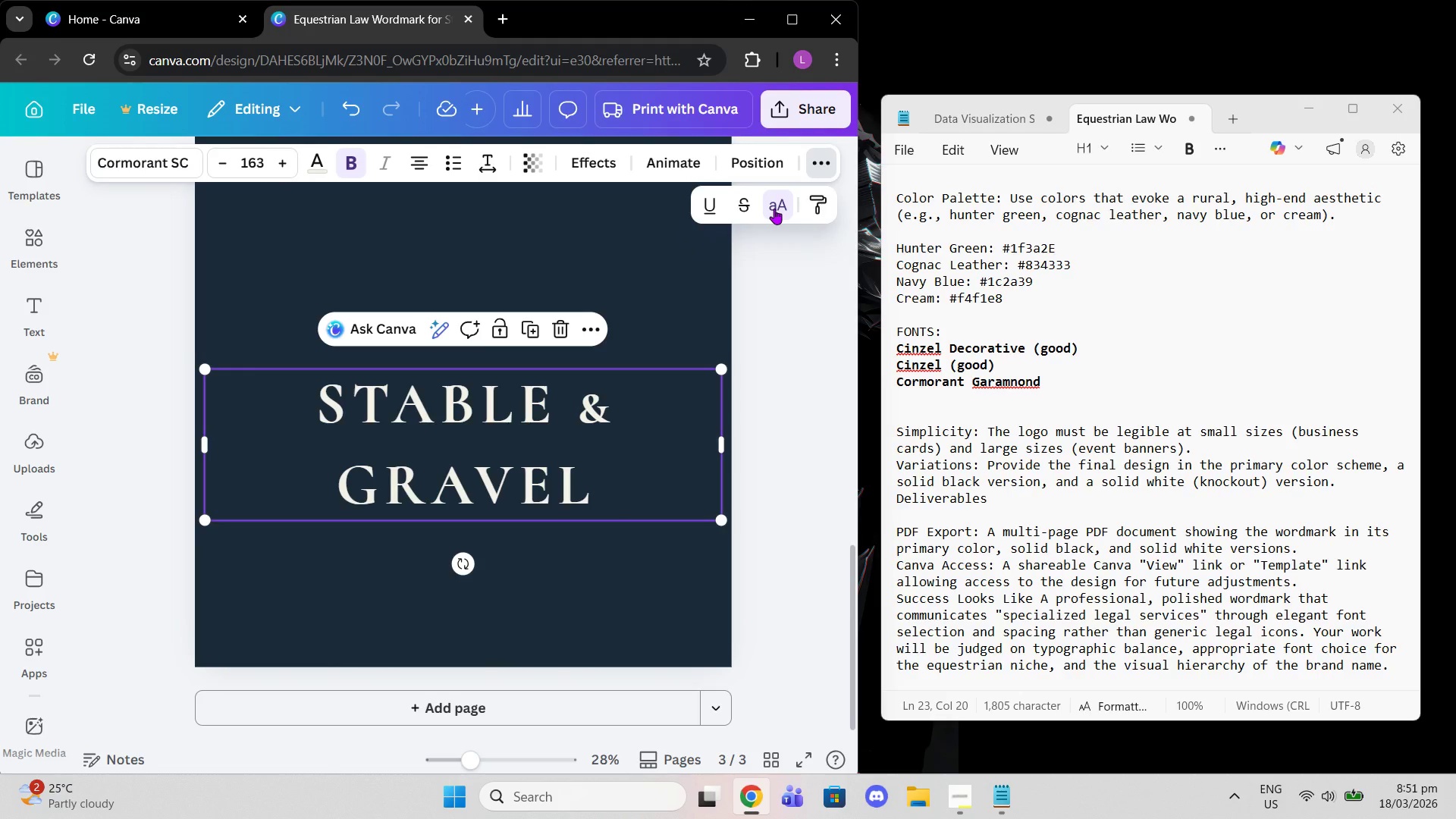 
left_click([774, 209])
 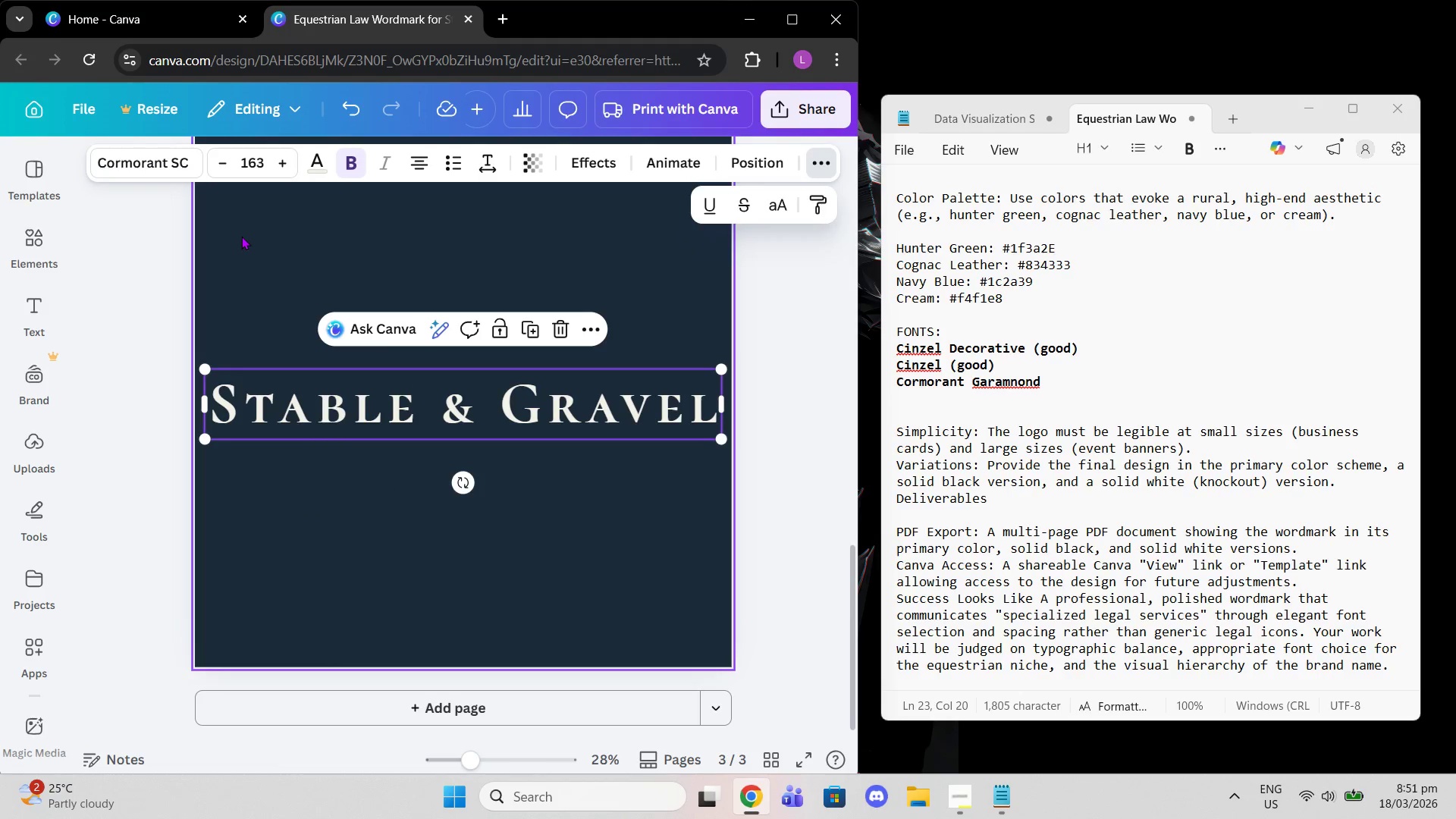 
left_click([173, 165])
 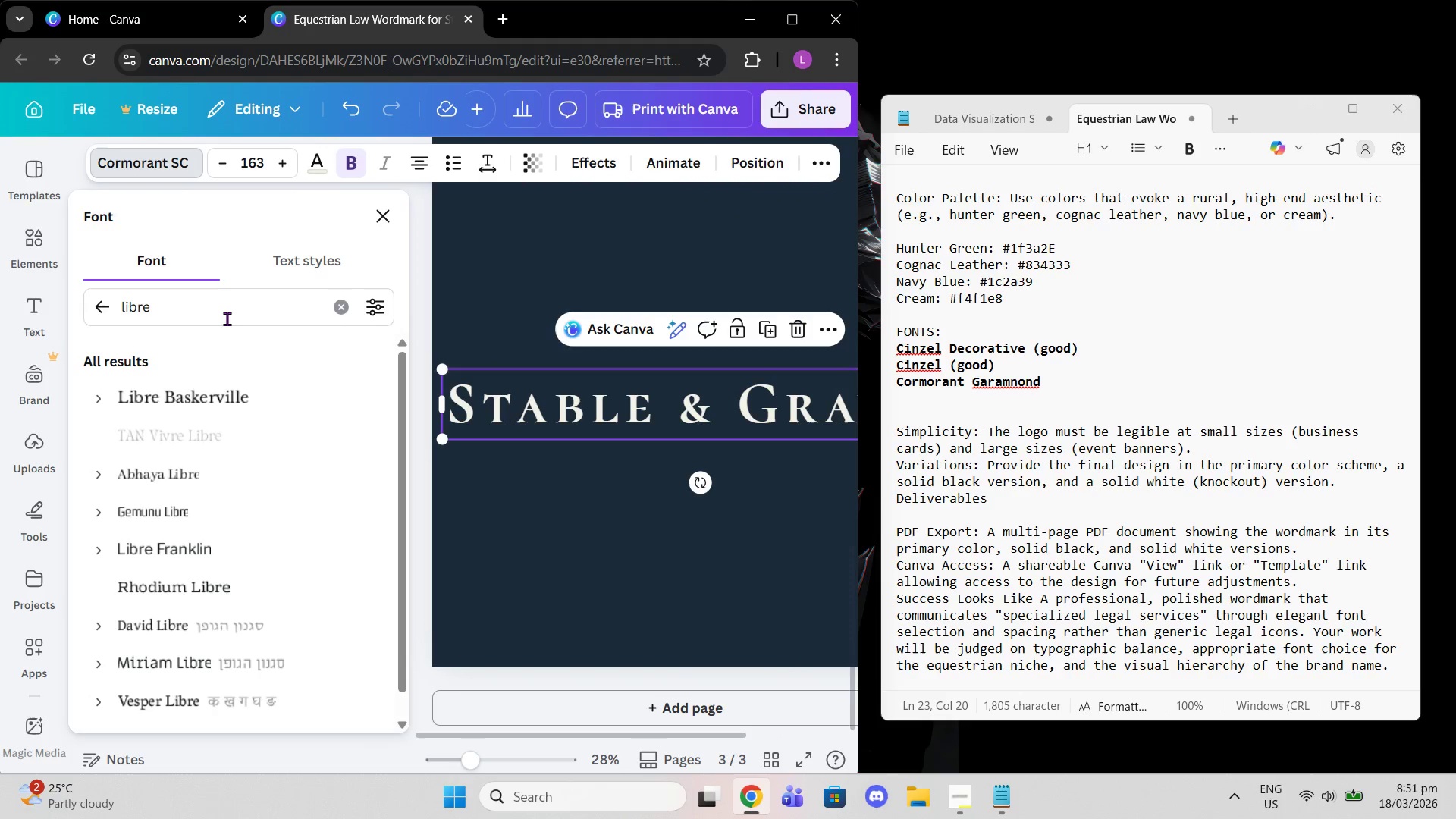 
left_click([343, 300])
 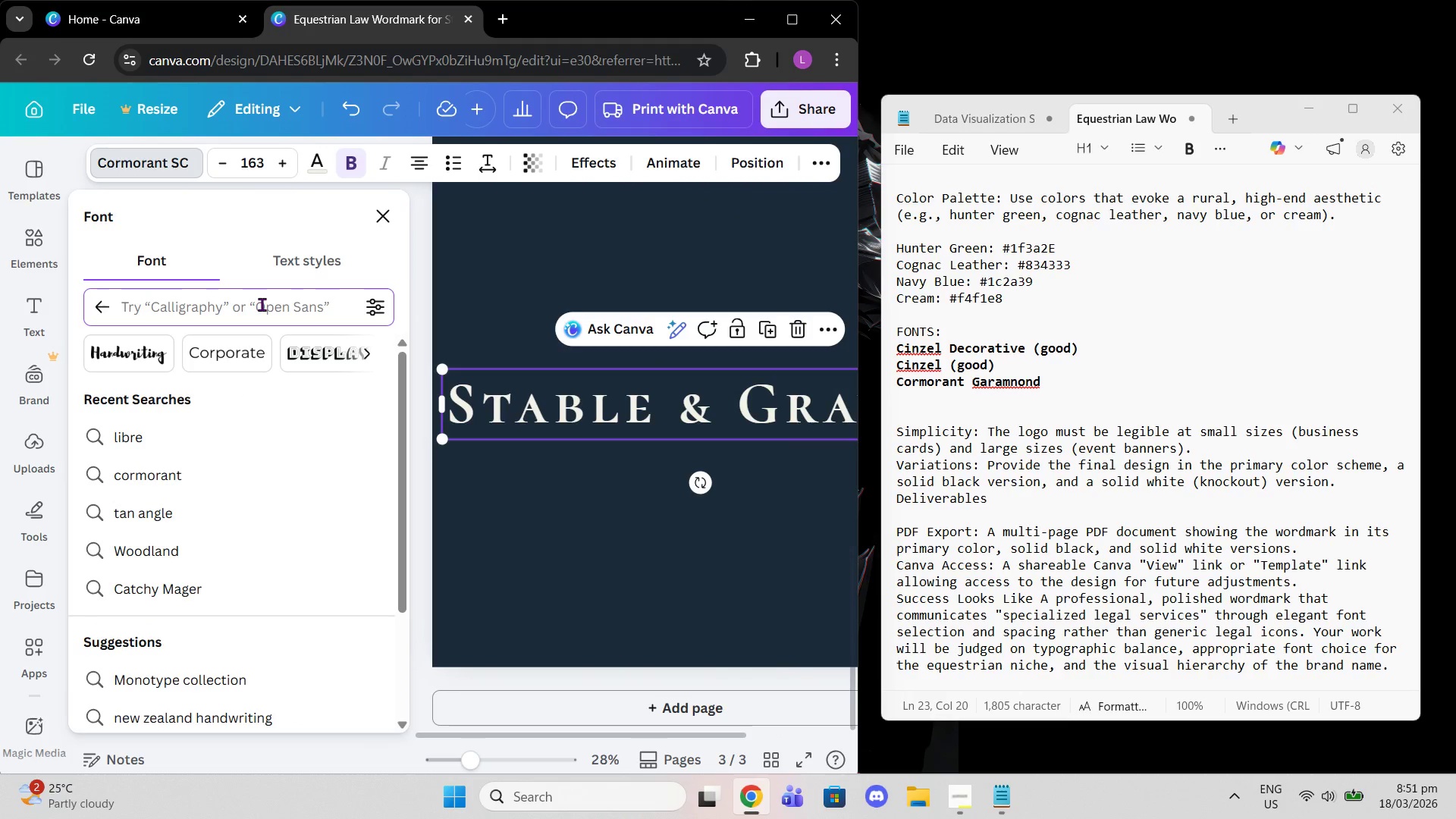 
type(cormo)
 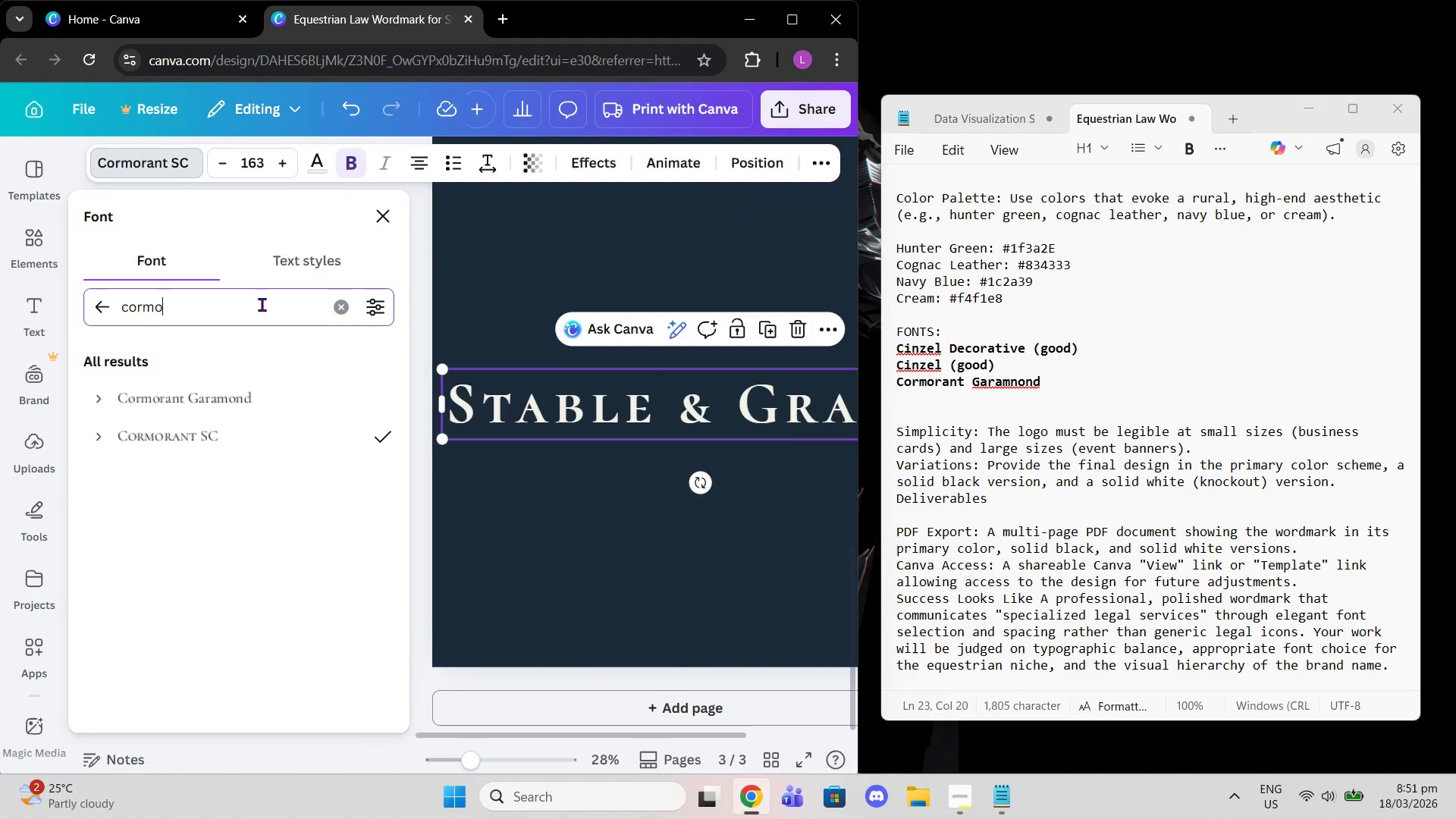 
left_click([226, 390])
 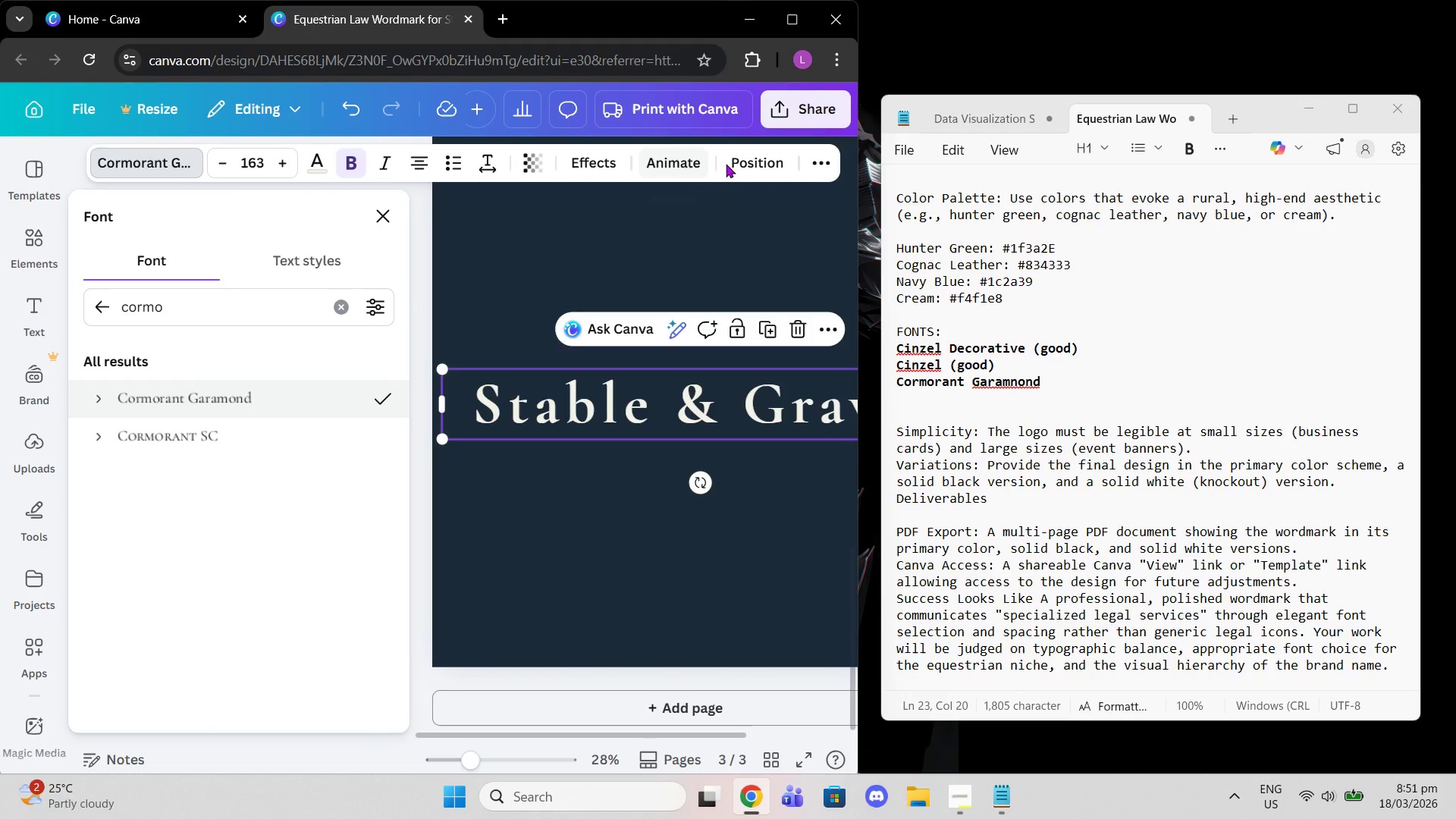 
left_click([815, 167])
 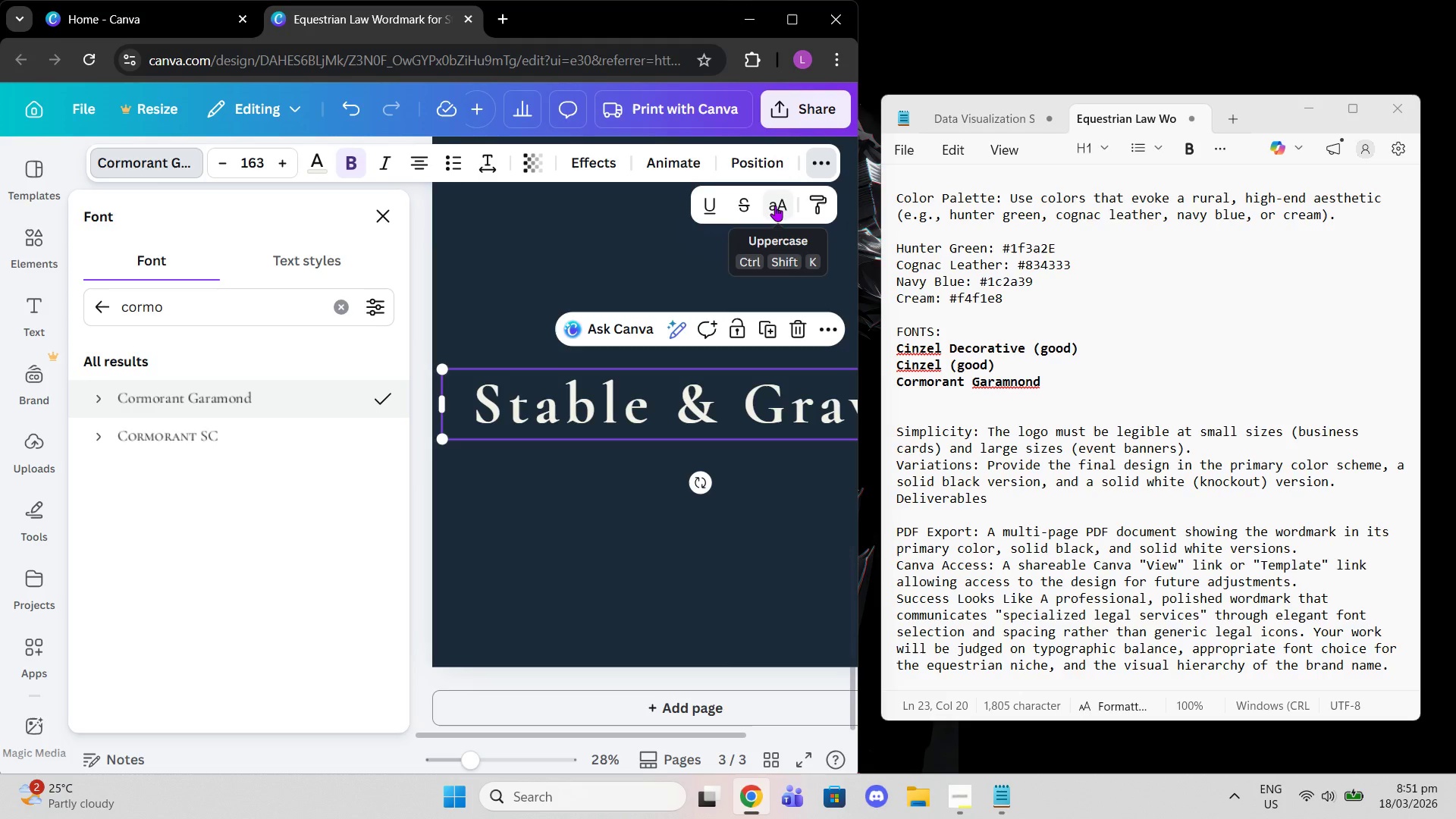 
left_click([775, 206])
 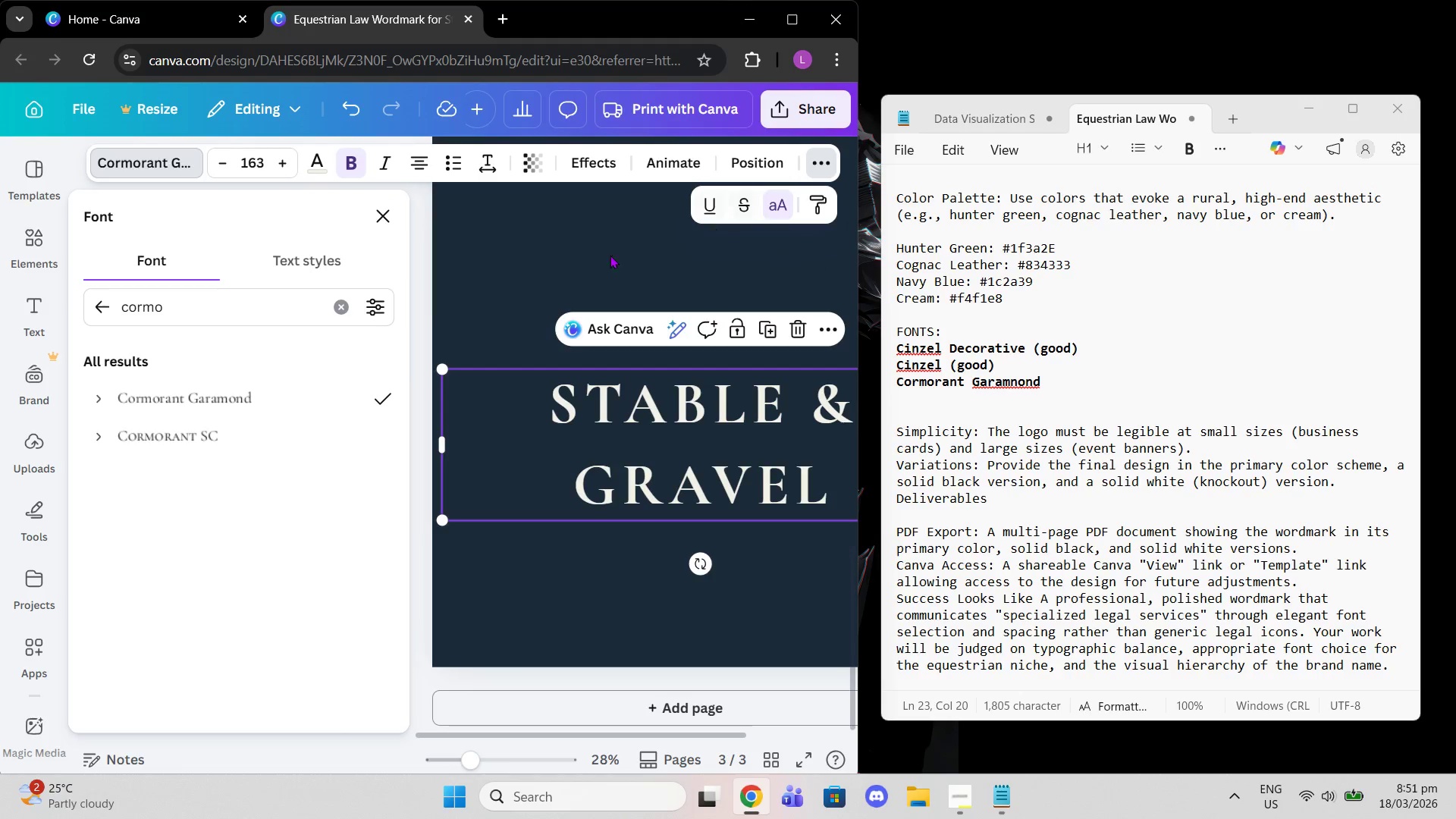 
left_click([204, 441])
 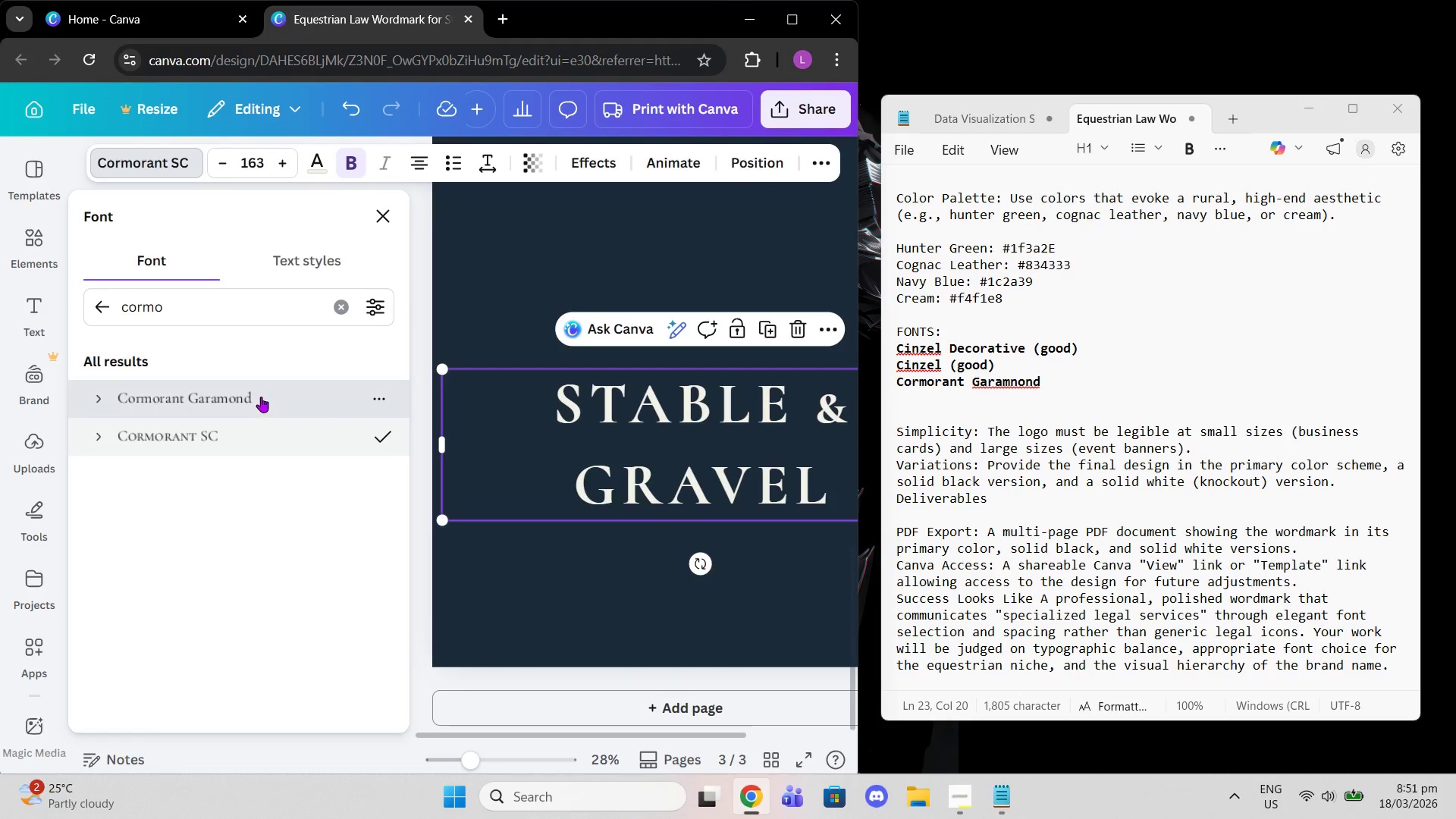 
double_click([279, 431])
 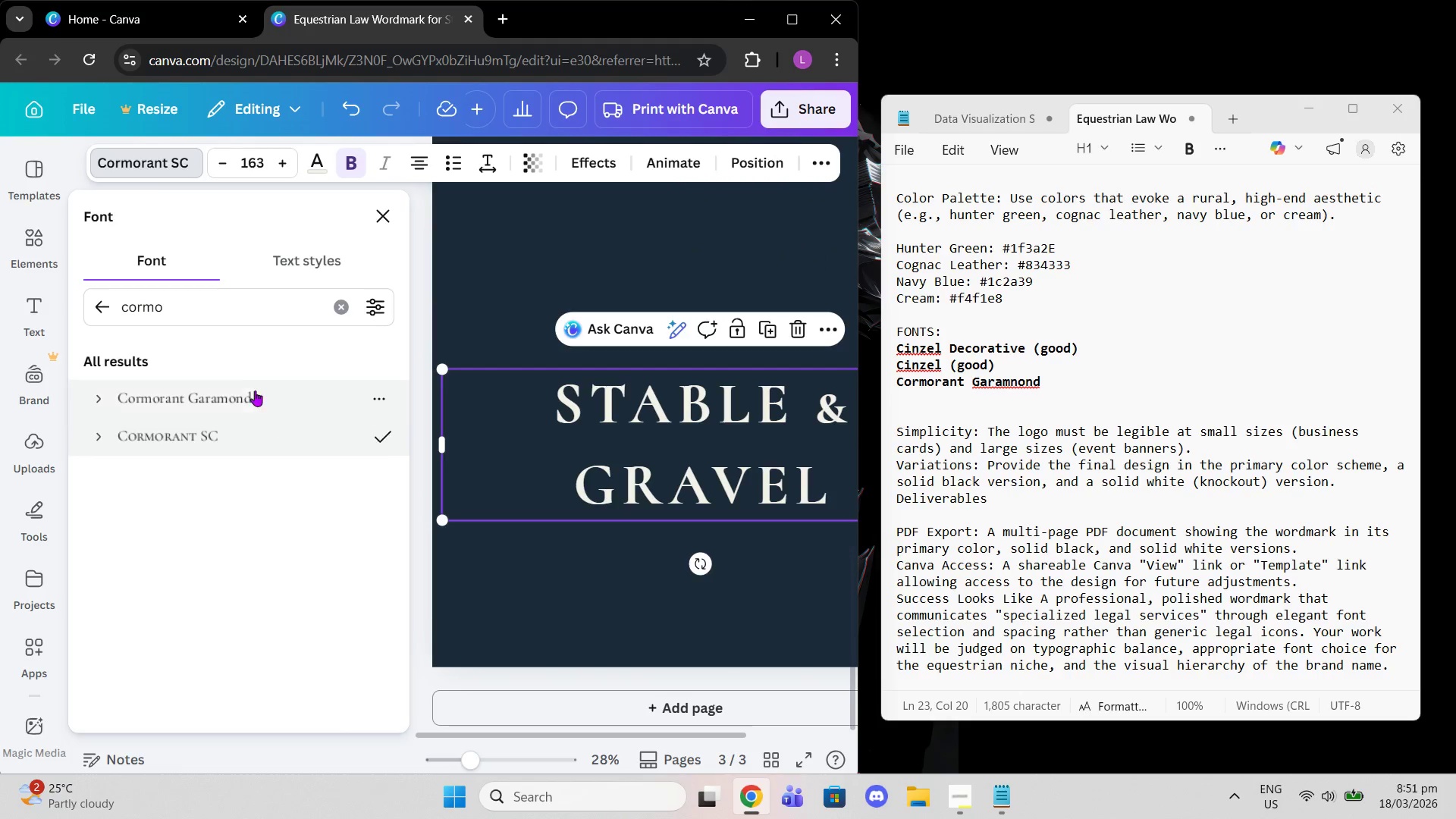 
left_click([253, 384])
 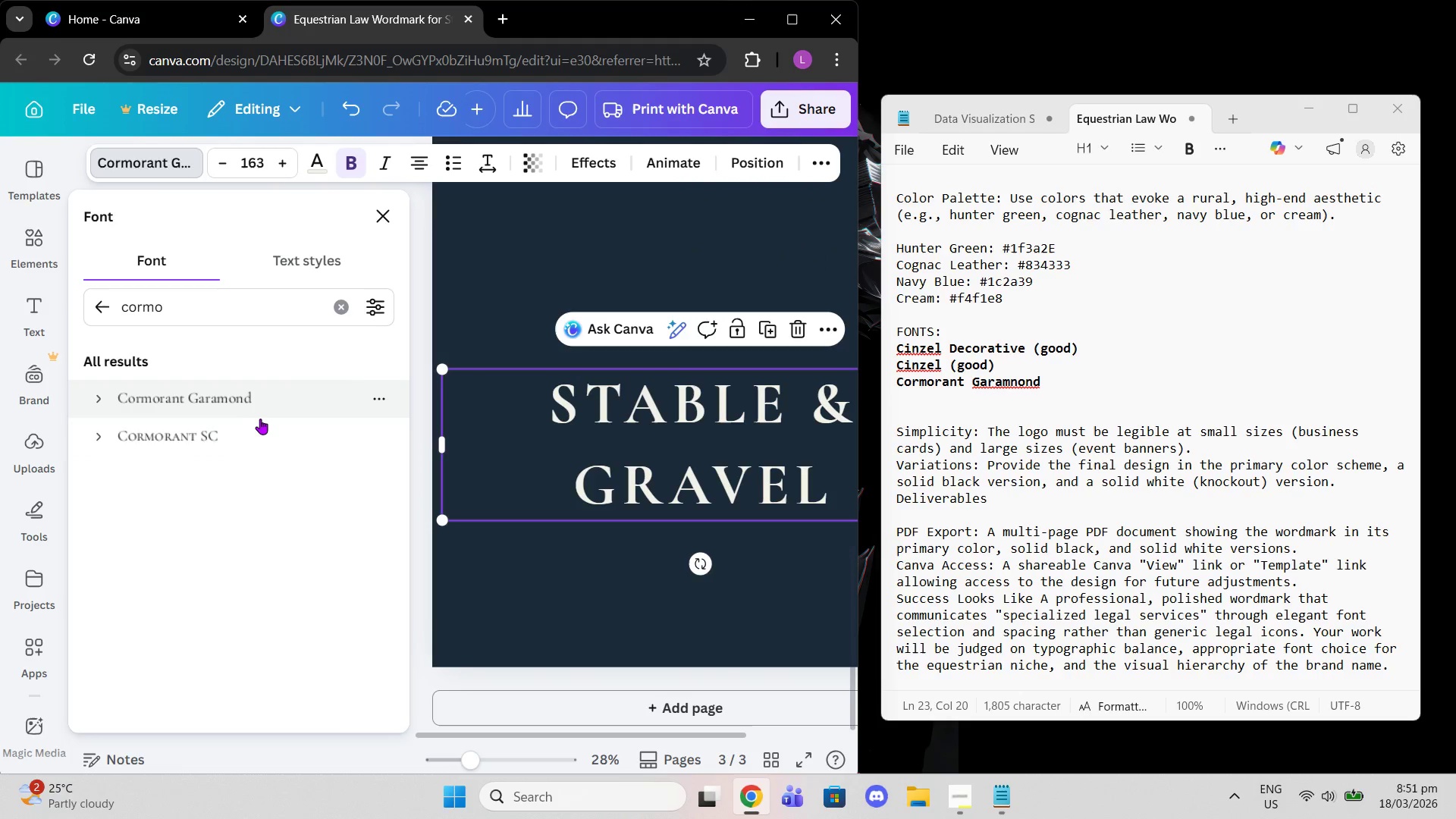 
left_click([262, 422])
 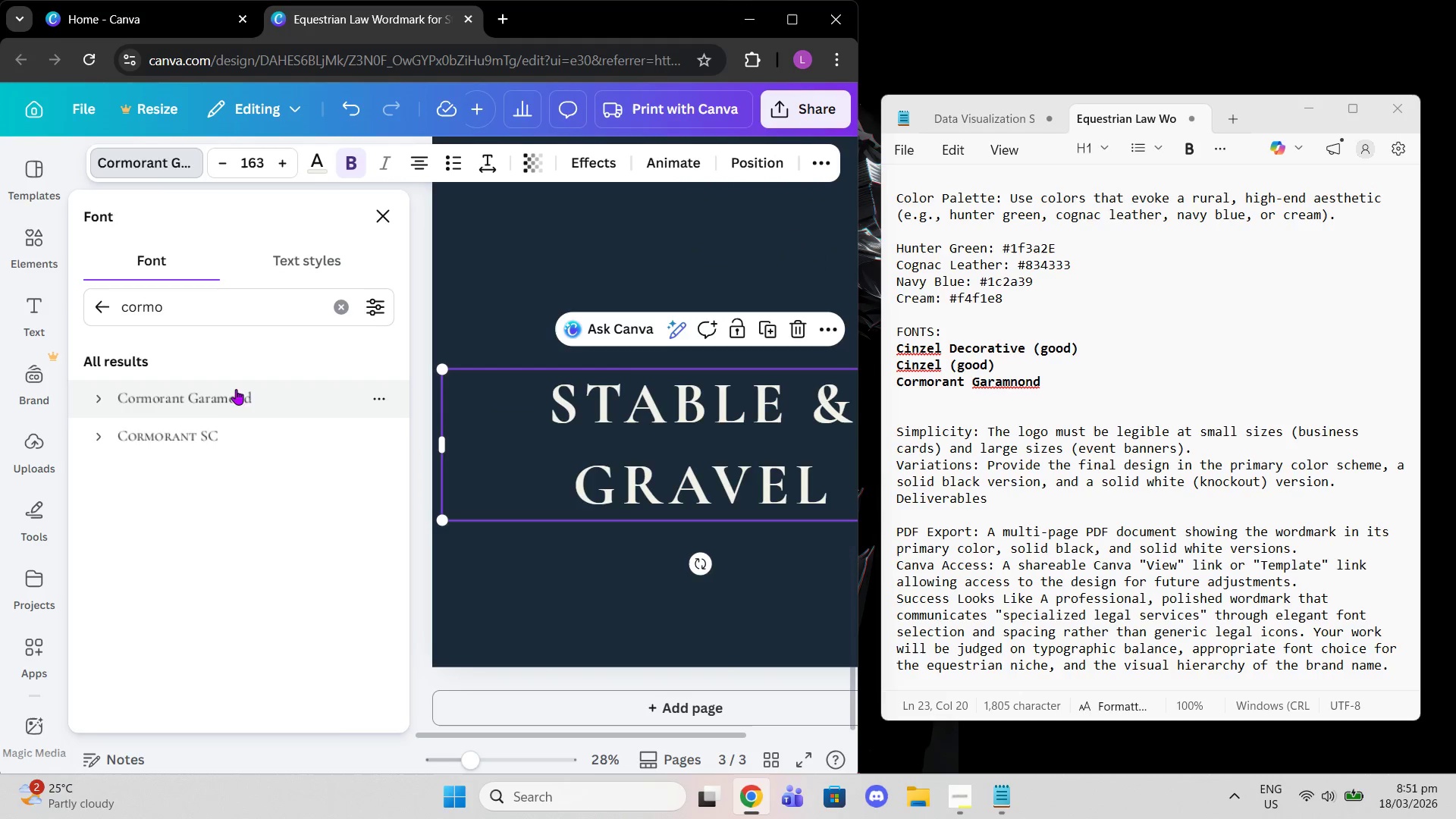 
double_click([242, 413])
 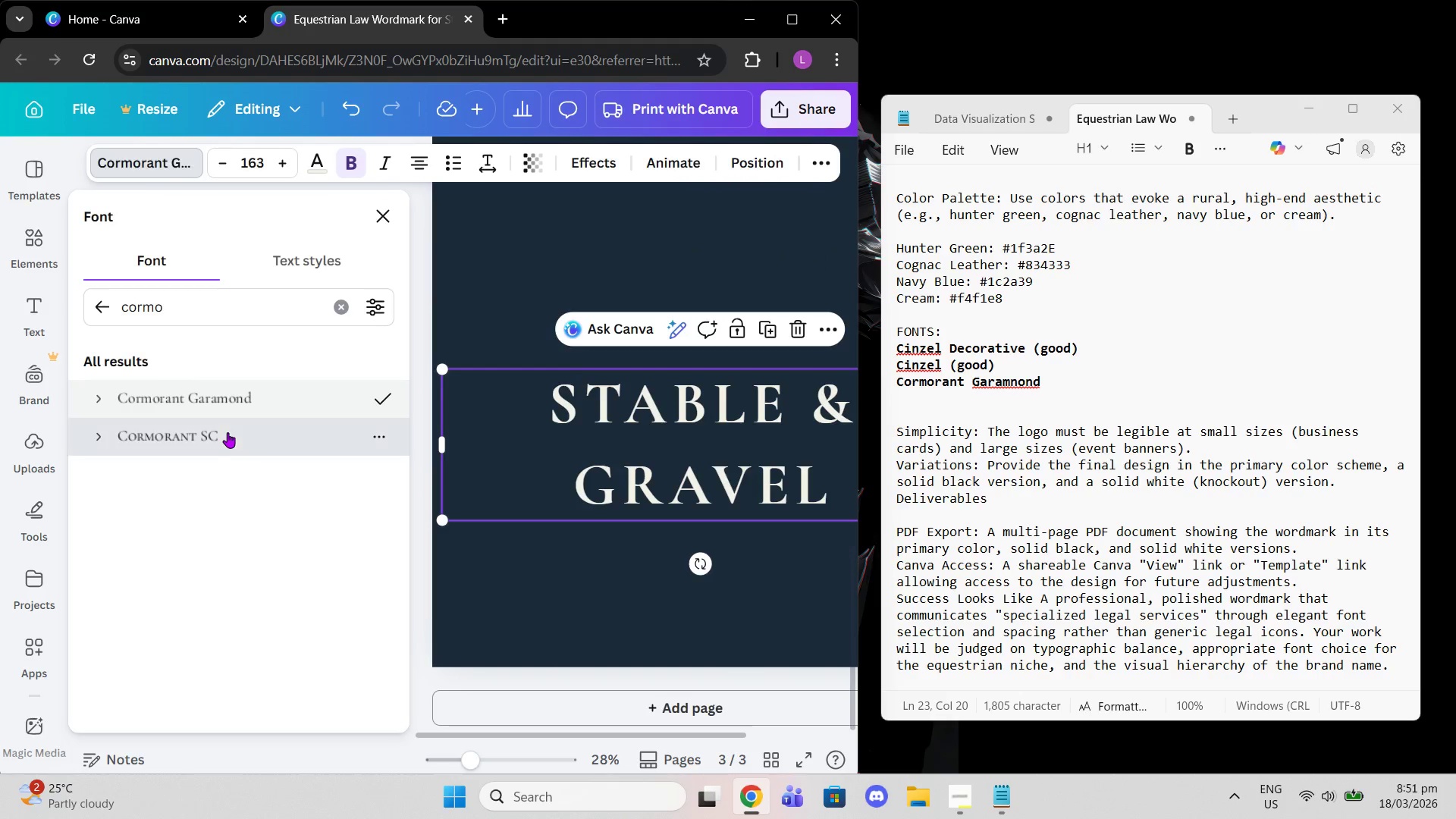 
double_click([214, 388])
 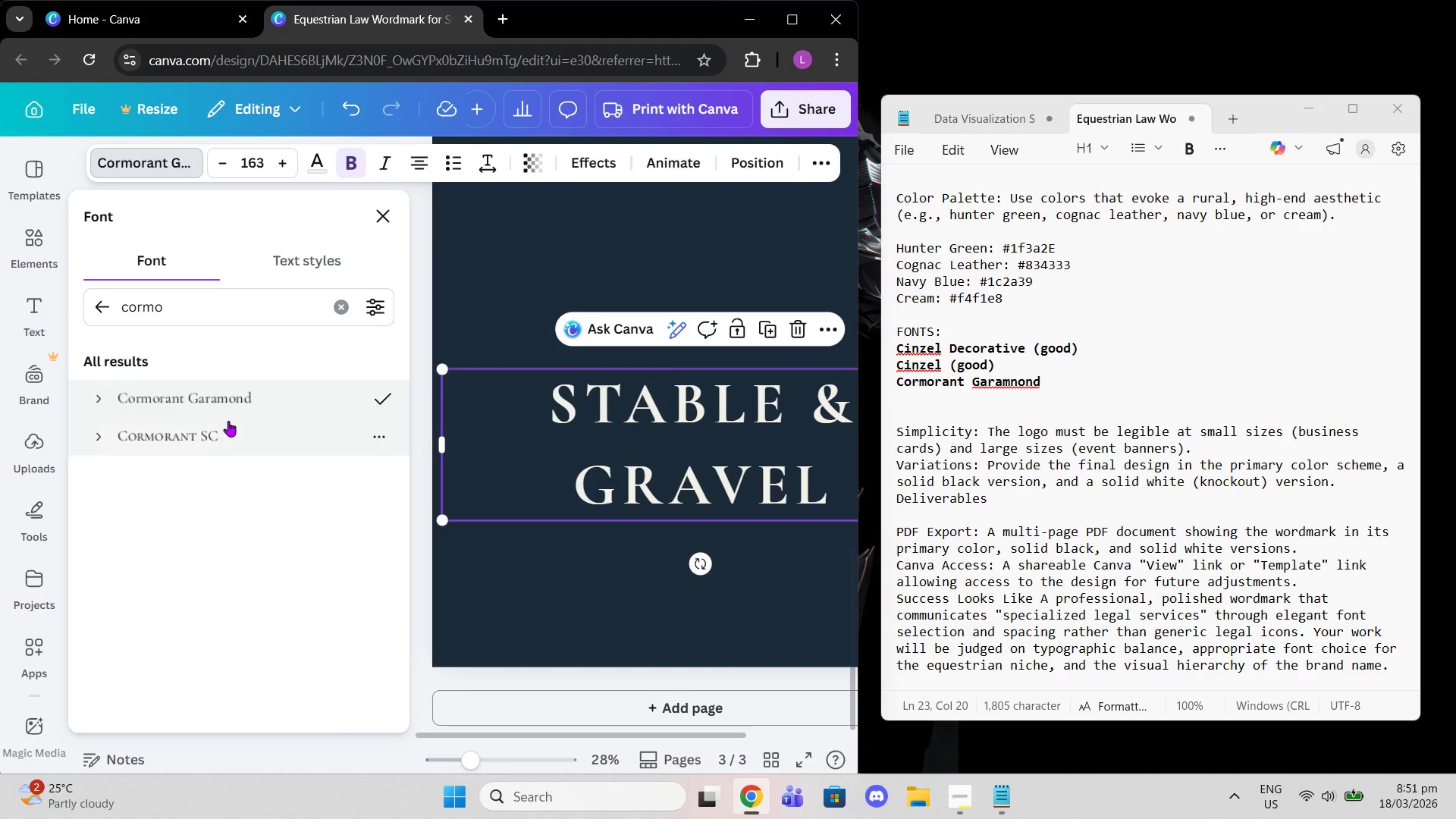 
triple_click([229, 426])
 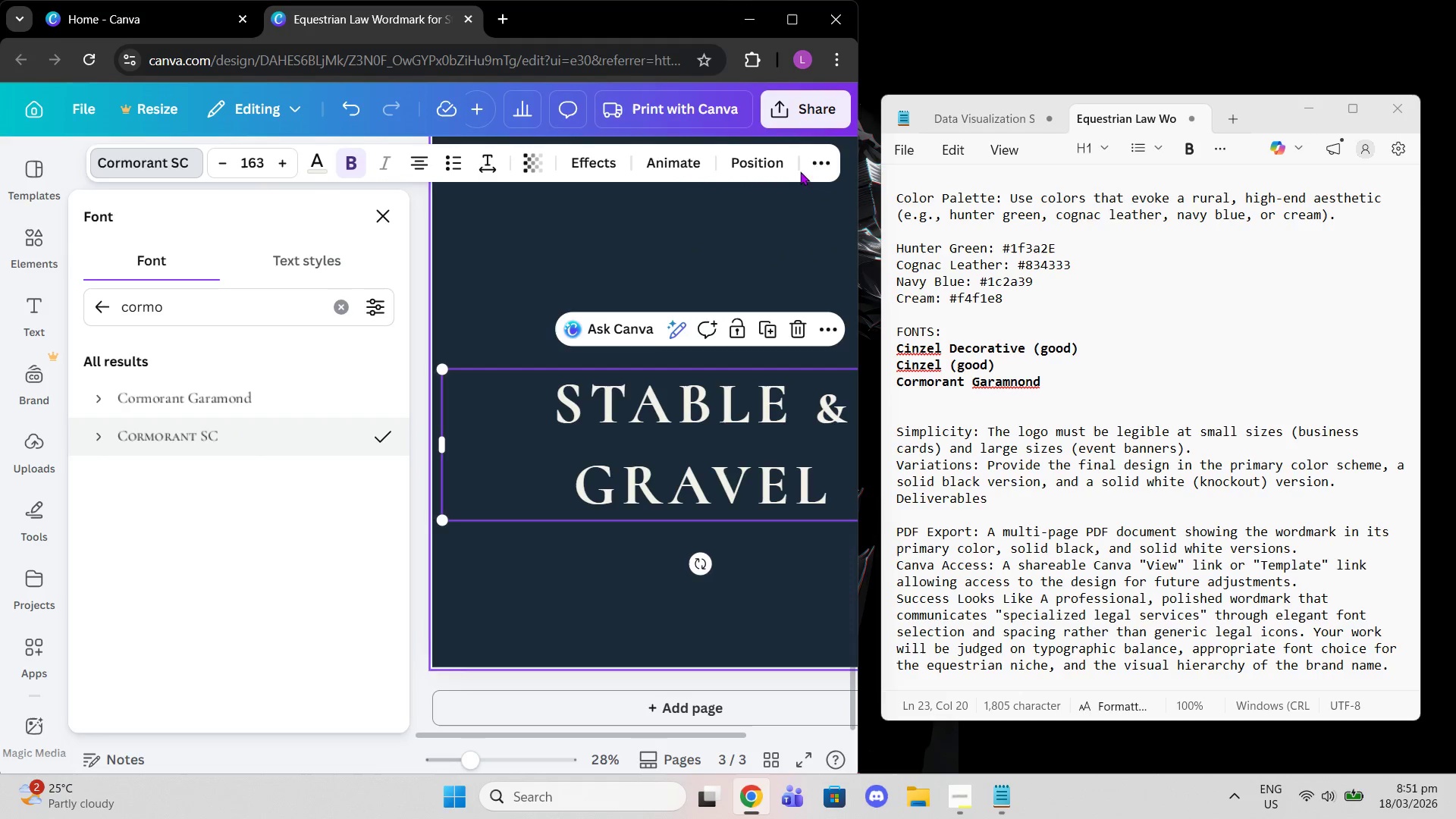 
left_click([819, 152])
 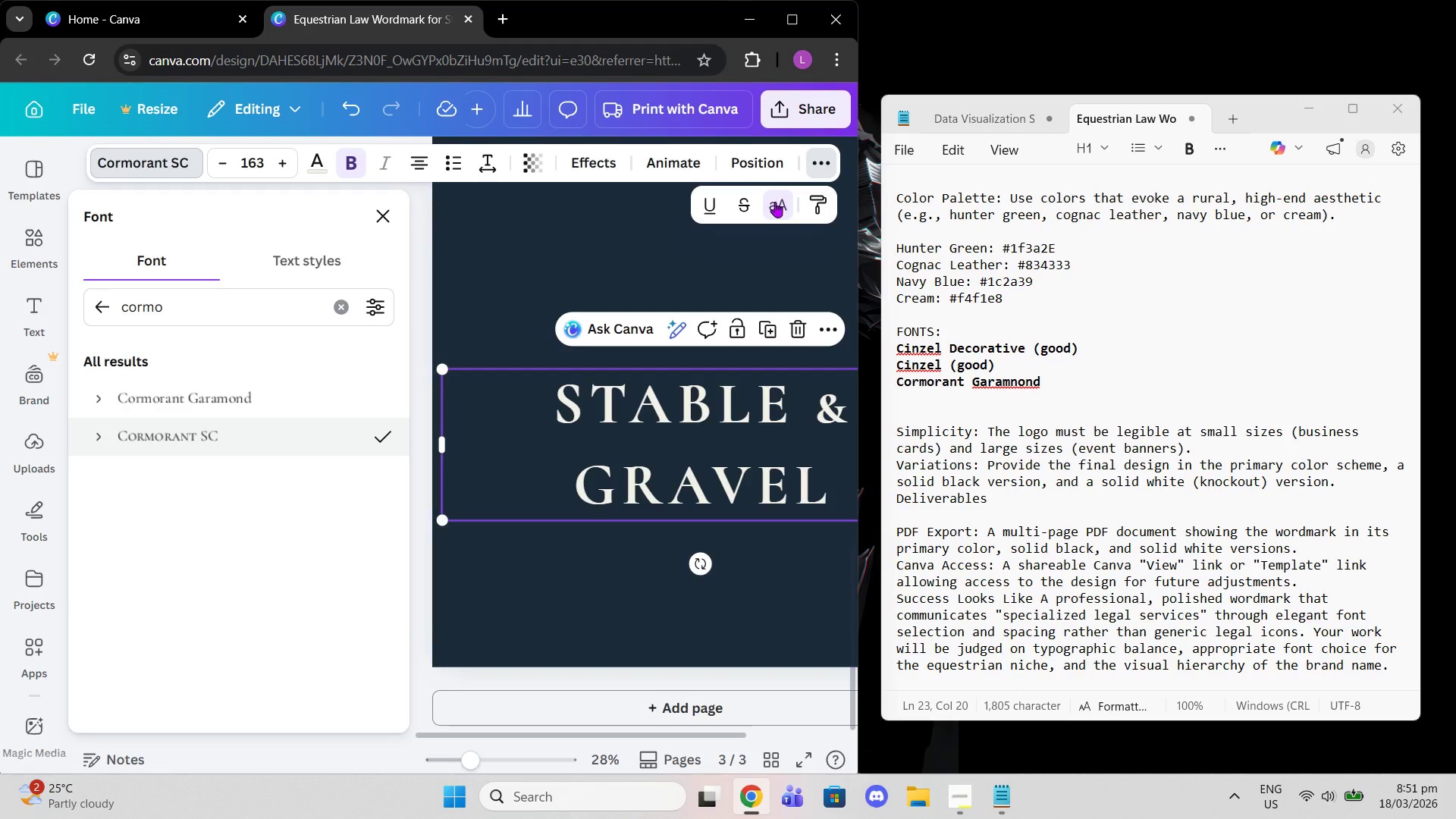 
left_click([780, 202])
 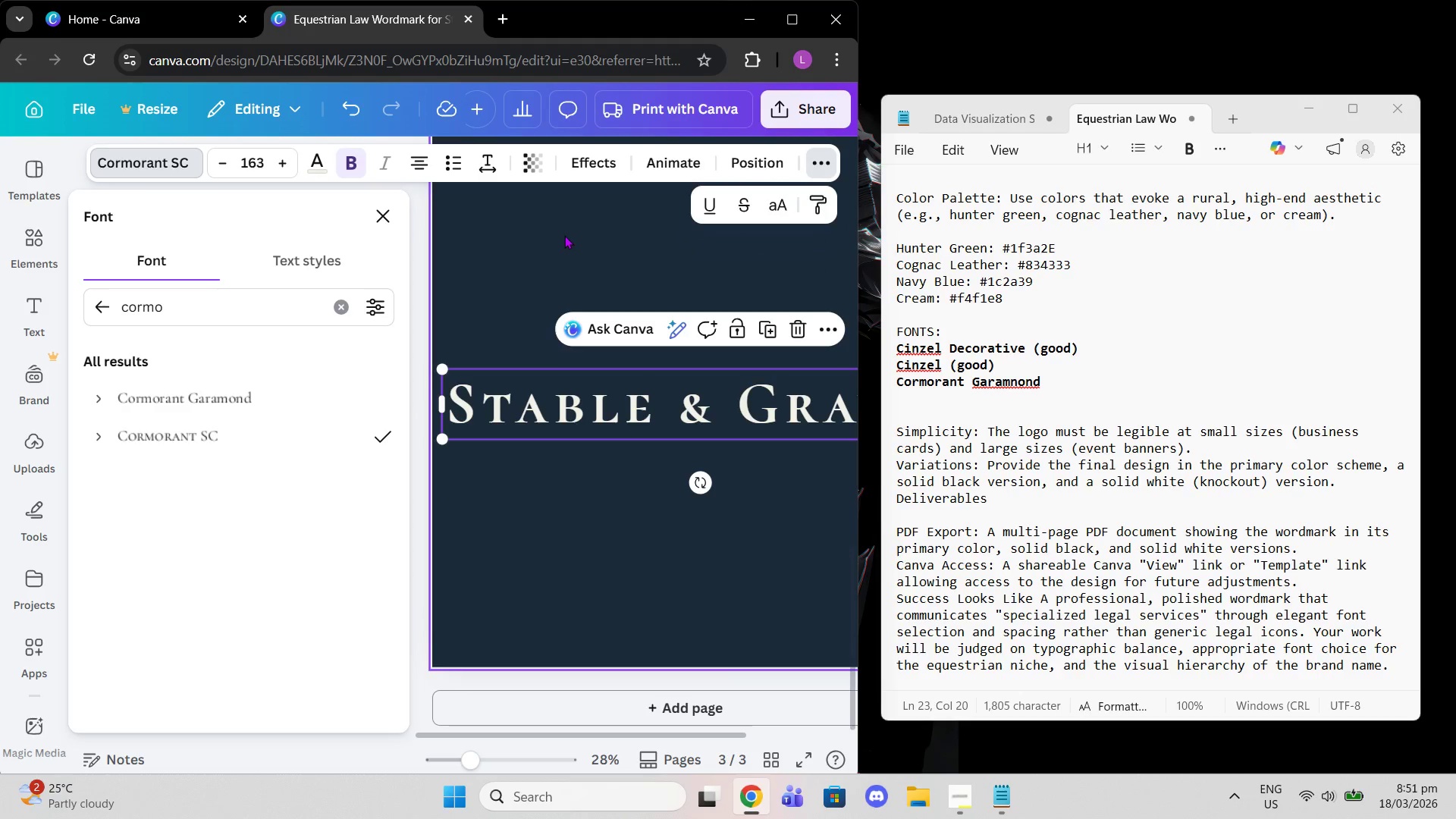 
double_click([563, 235])
 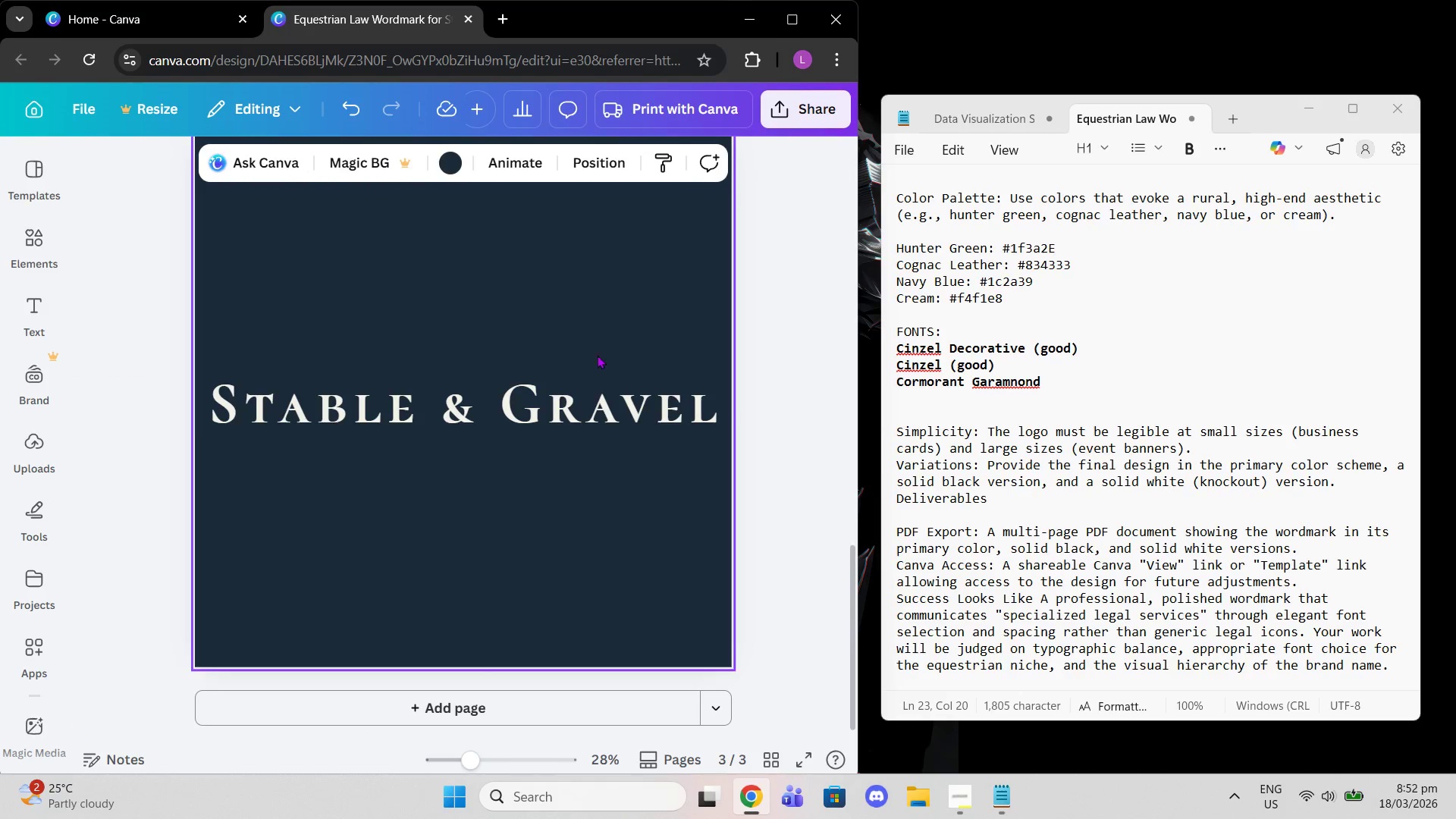 
left_click([596, 401])
 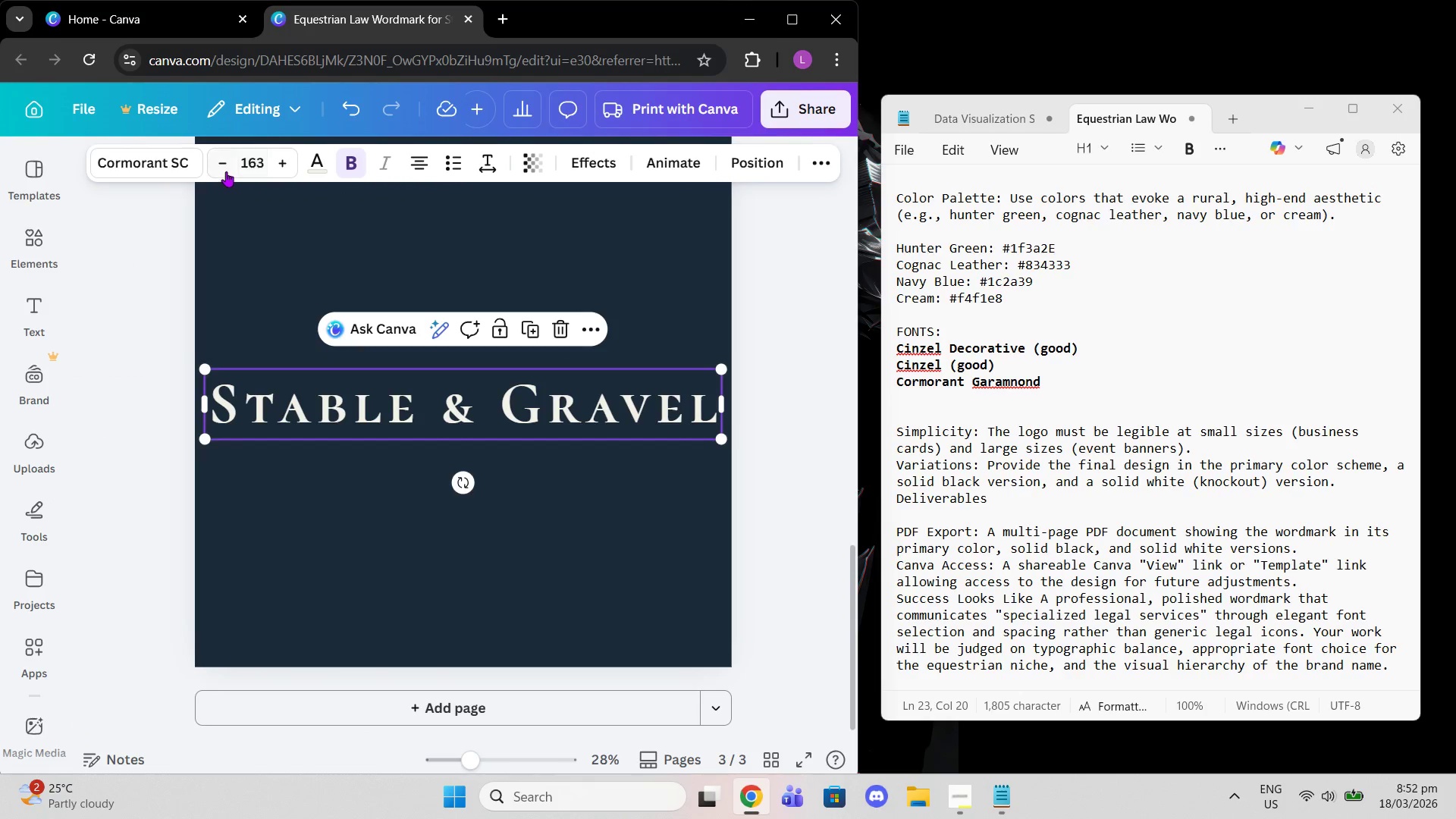 
left_click([225, 171])
 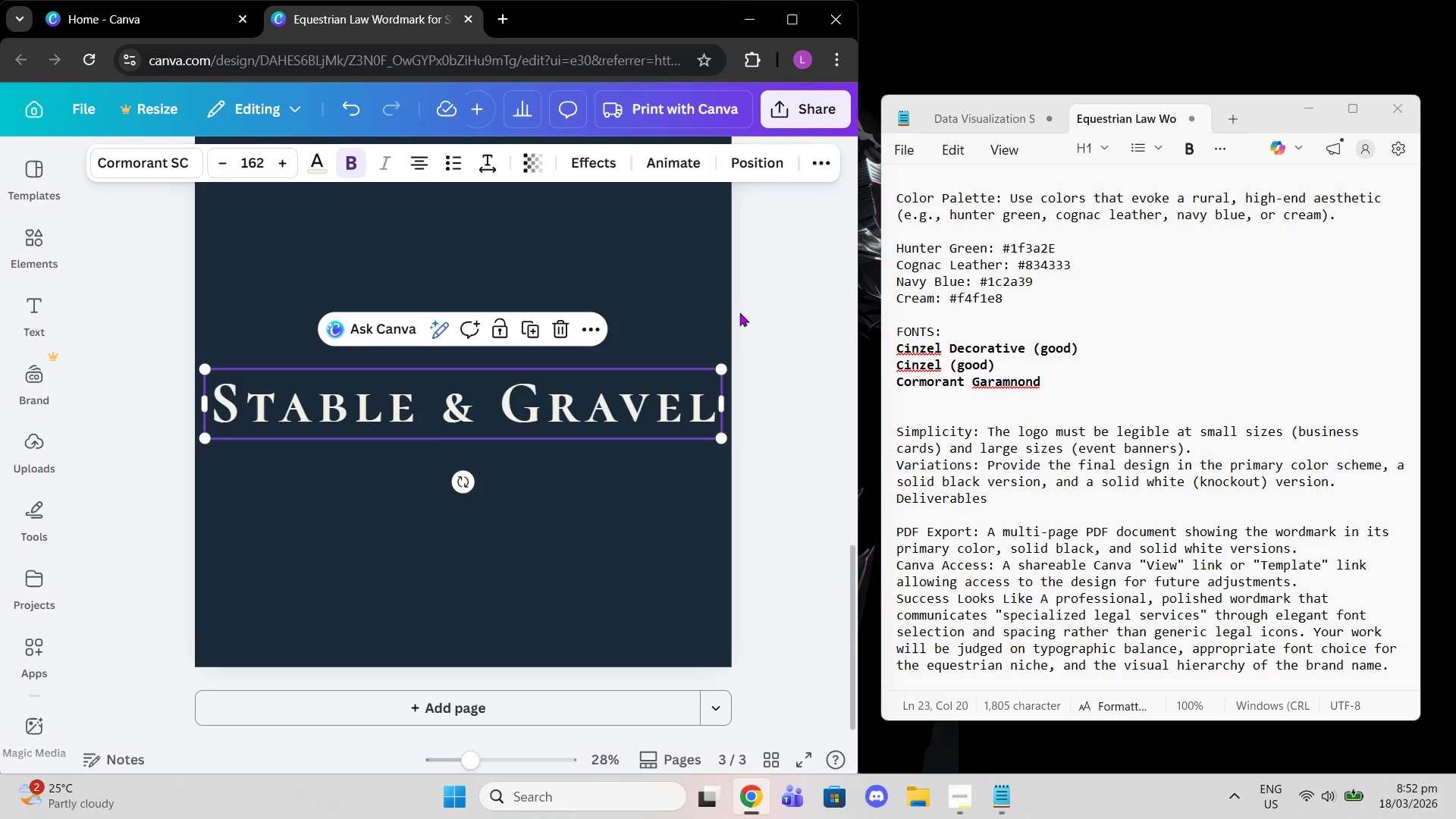 
double_click([754, 309])
 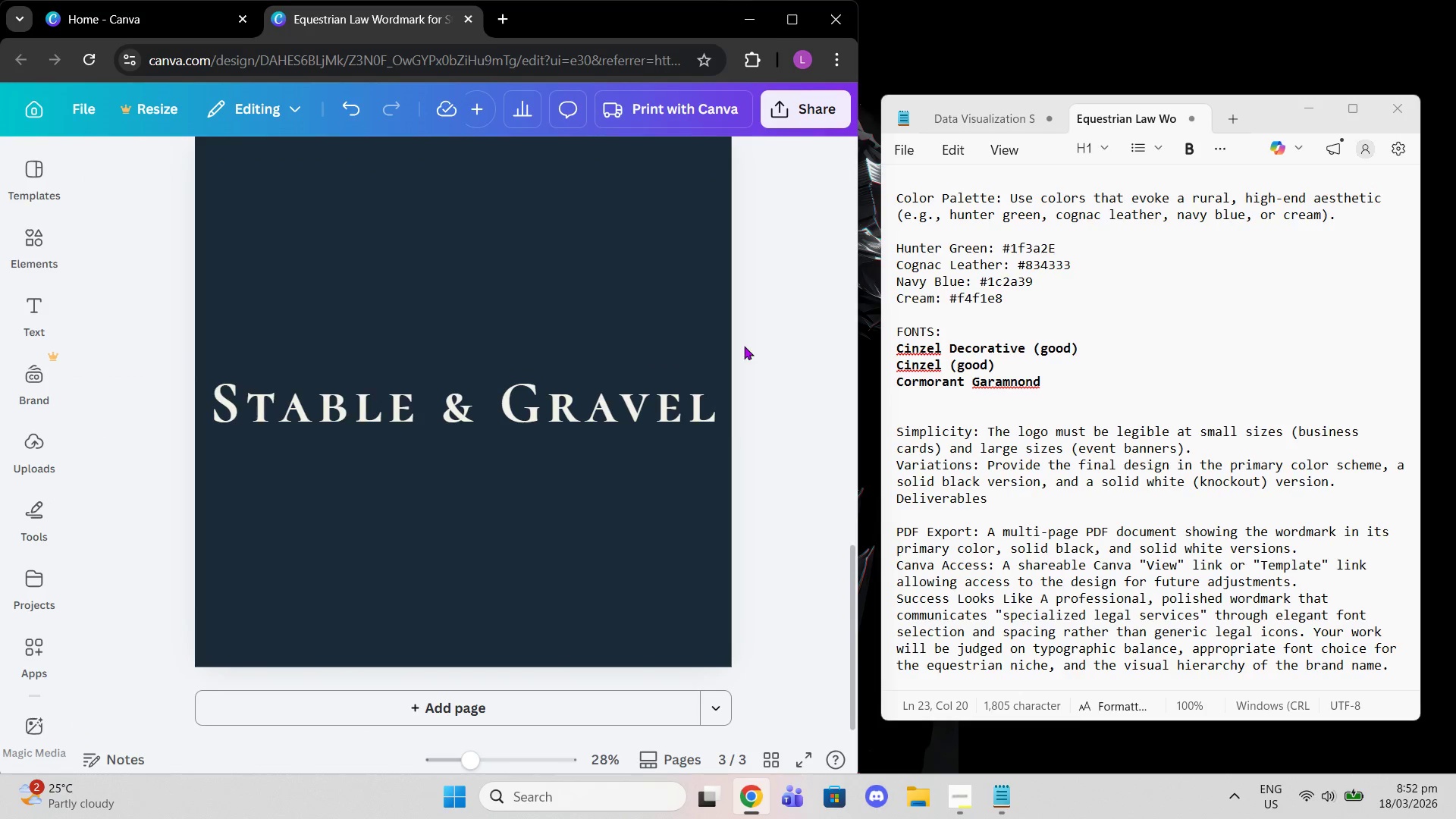 
scroll: coordinate [658, 387], scroll_direction: up, amount: 7.0
 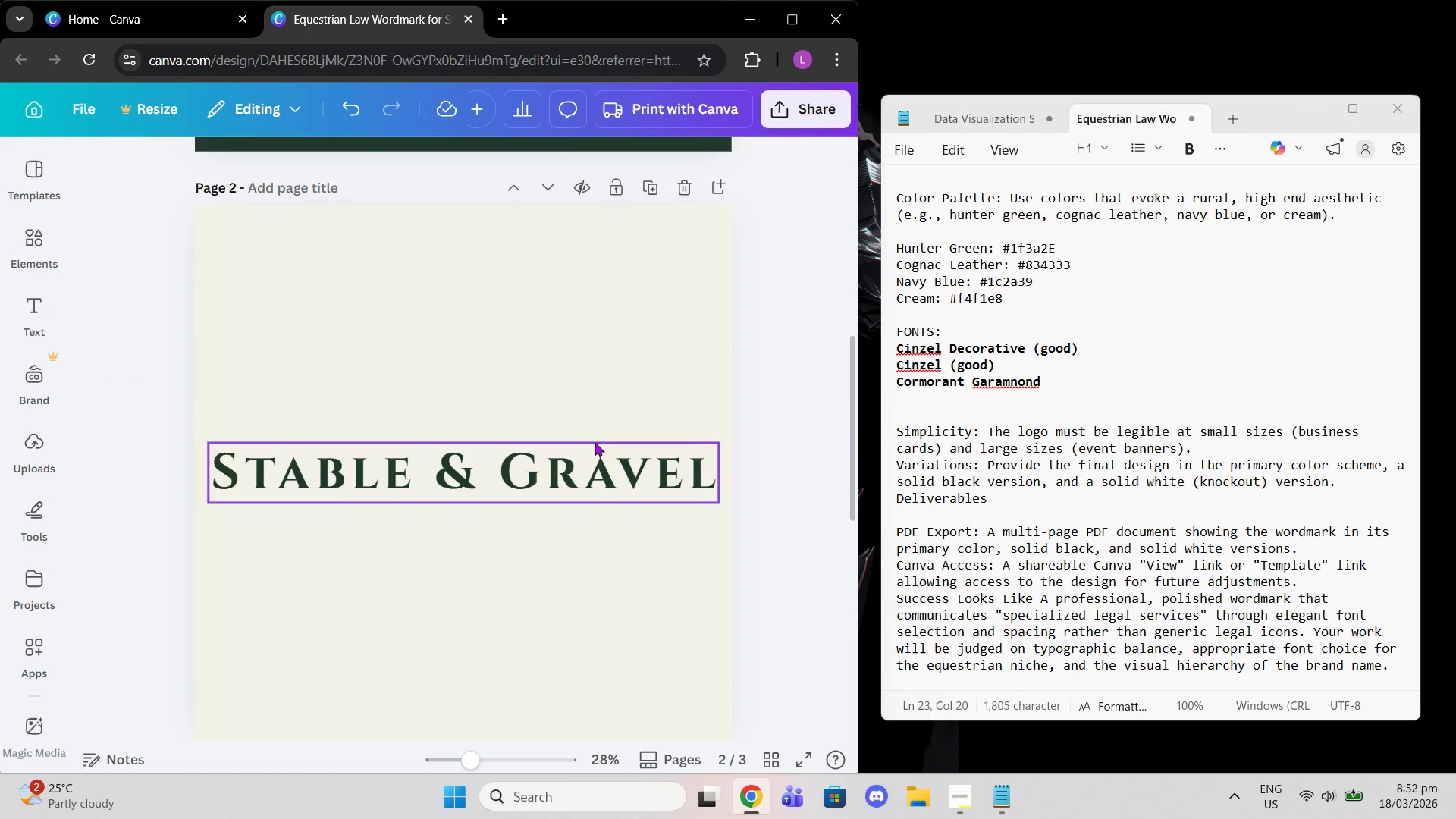 
left_click([595, 442])
 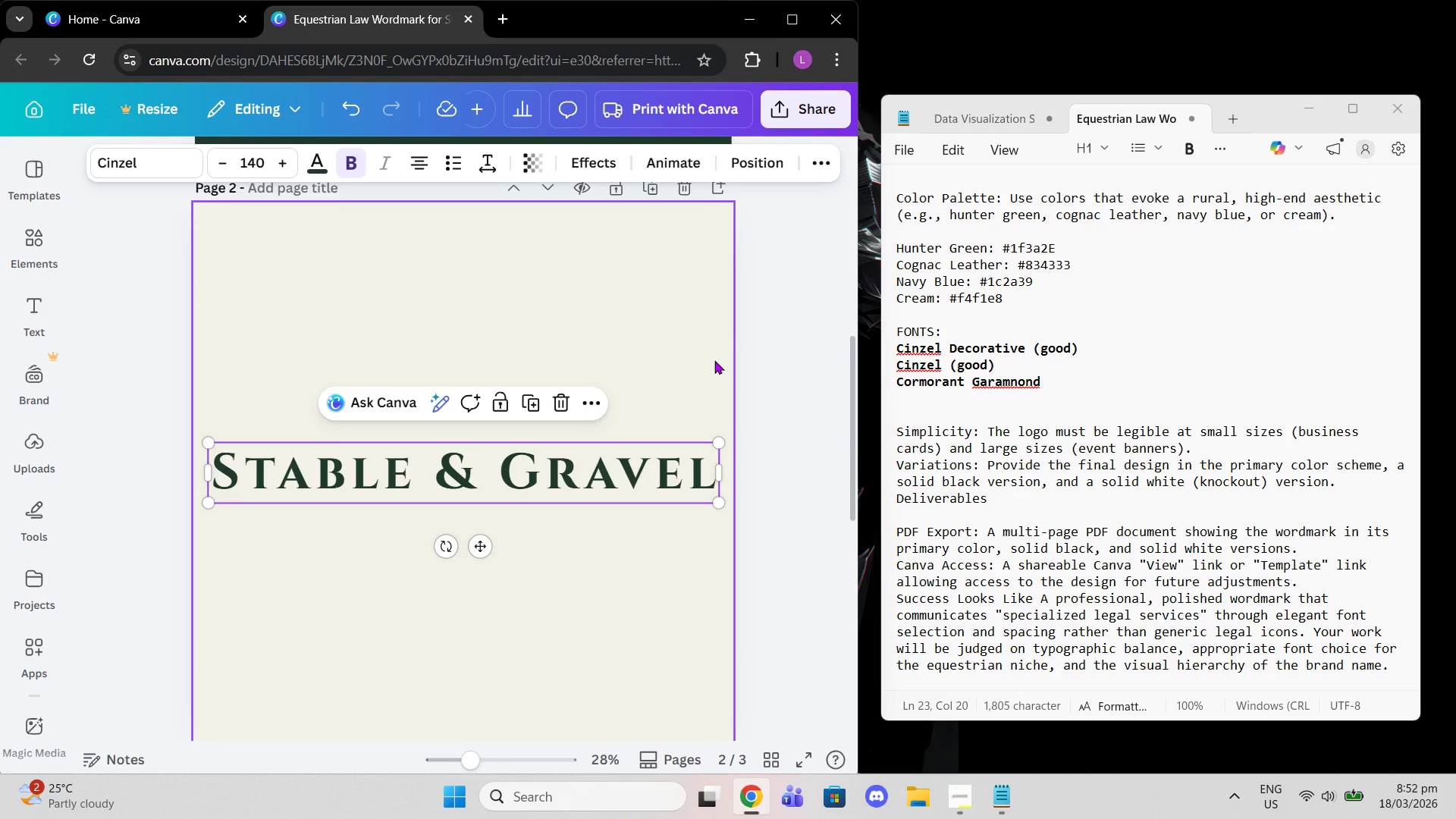 
scroll: coordinate [705, 362], scroll_direction: up, amount: 6.0
 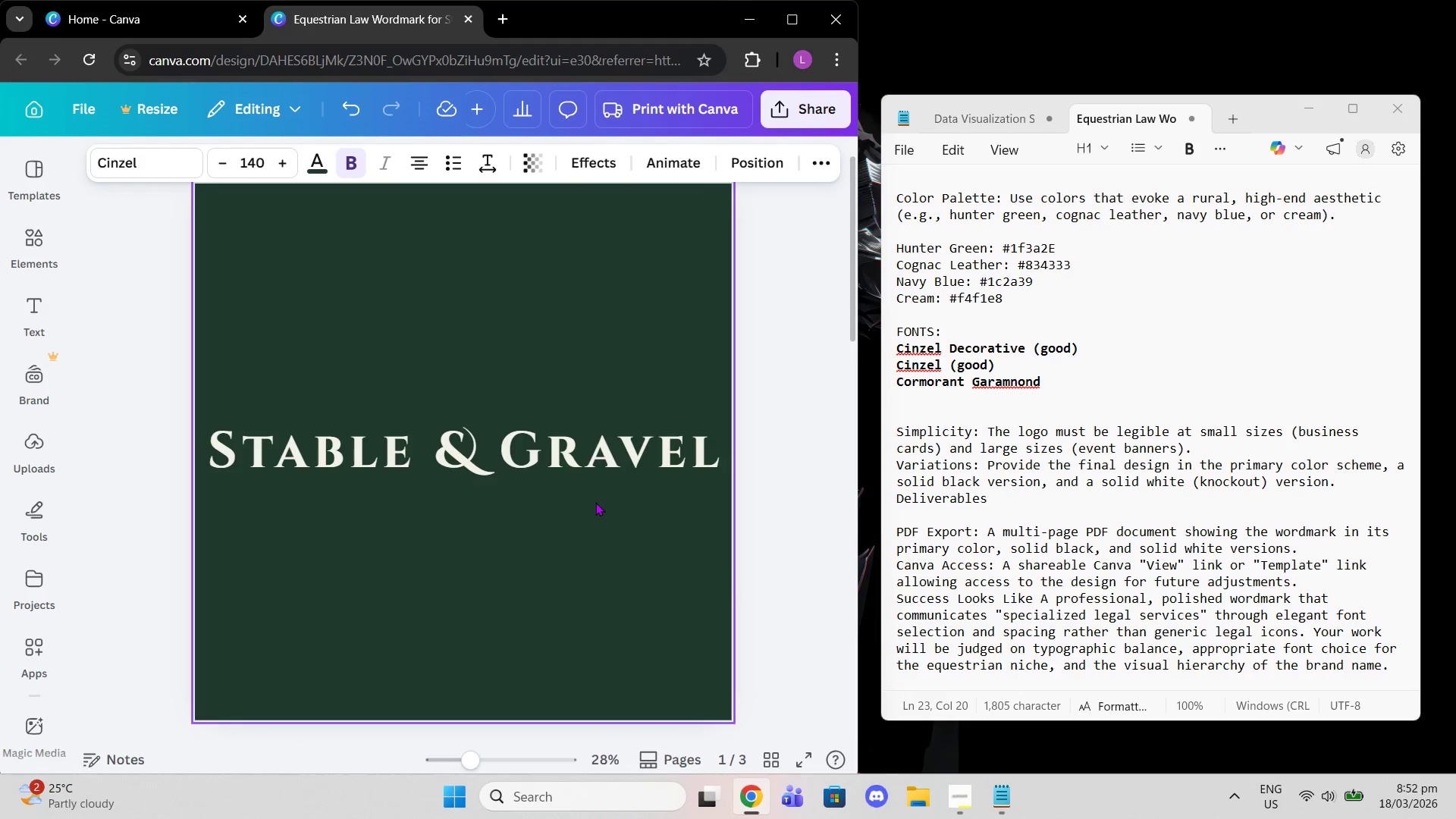 
left_click([587, 464])
 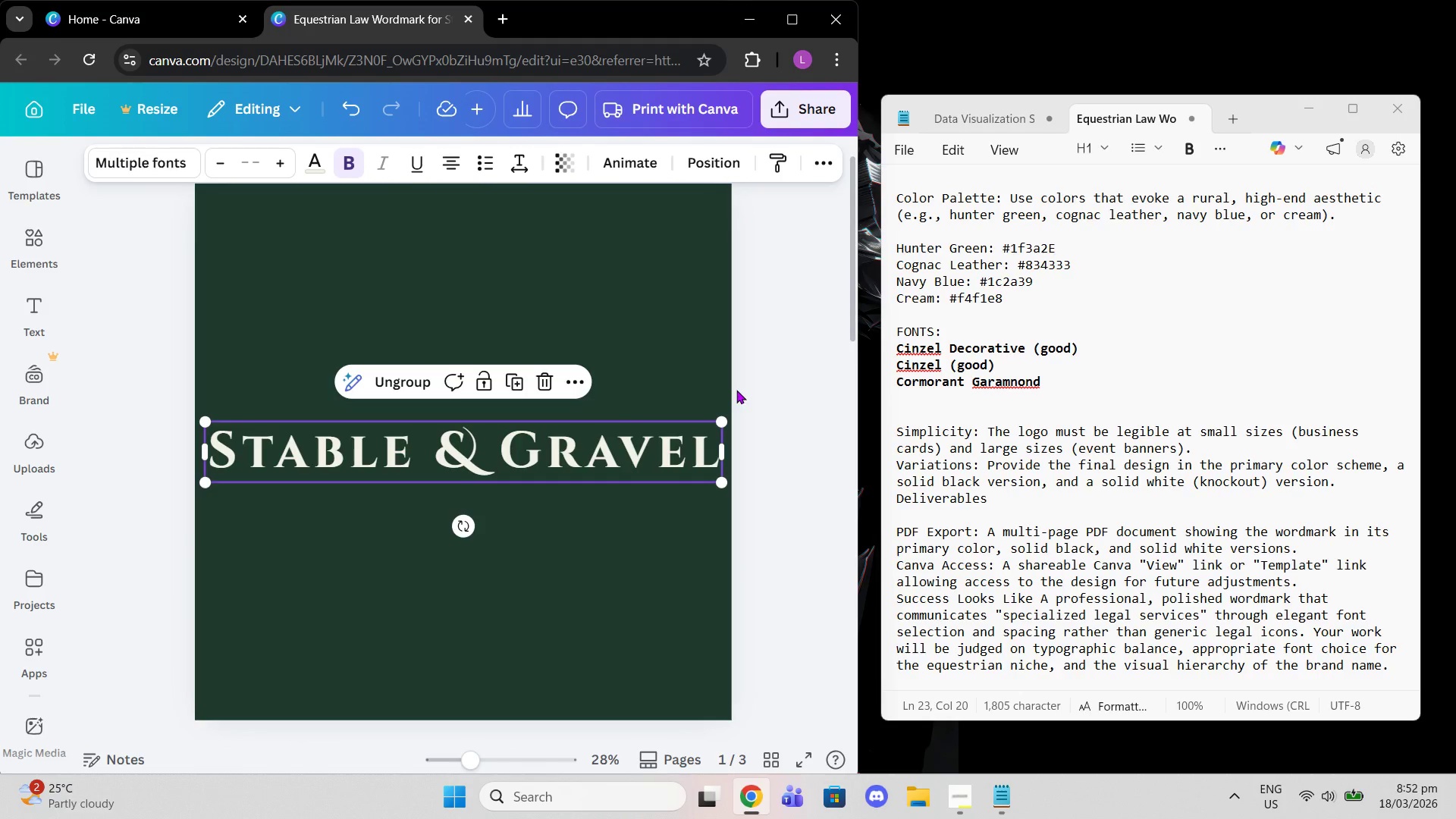 
scroll: coordinate [743, 384], scroll_direction: up, amount: 3.0
 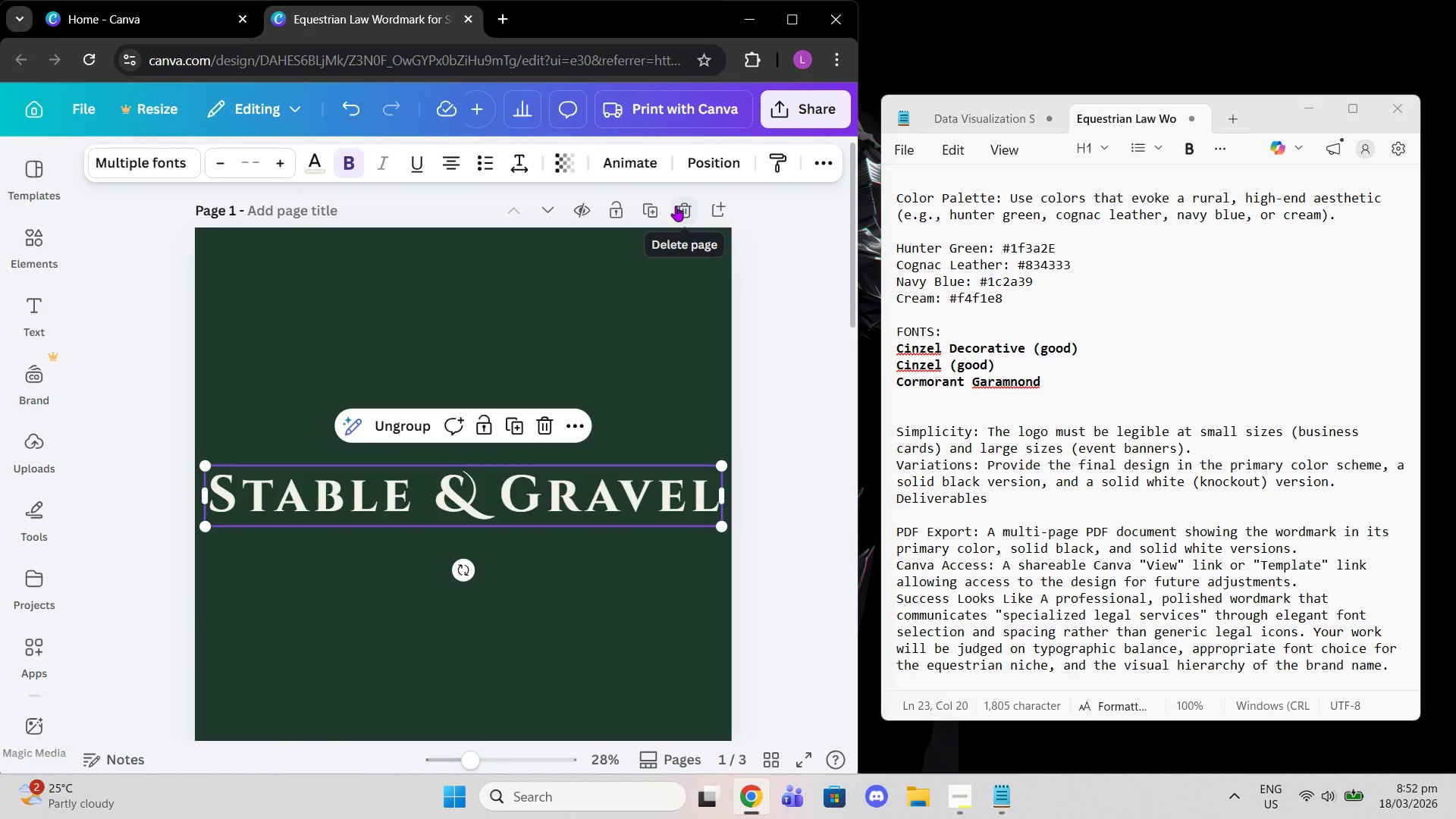 
scroll: coordinate [583, 417], scroll_direction: down, amount: 12.0
 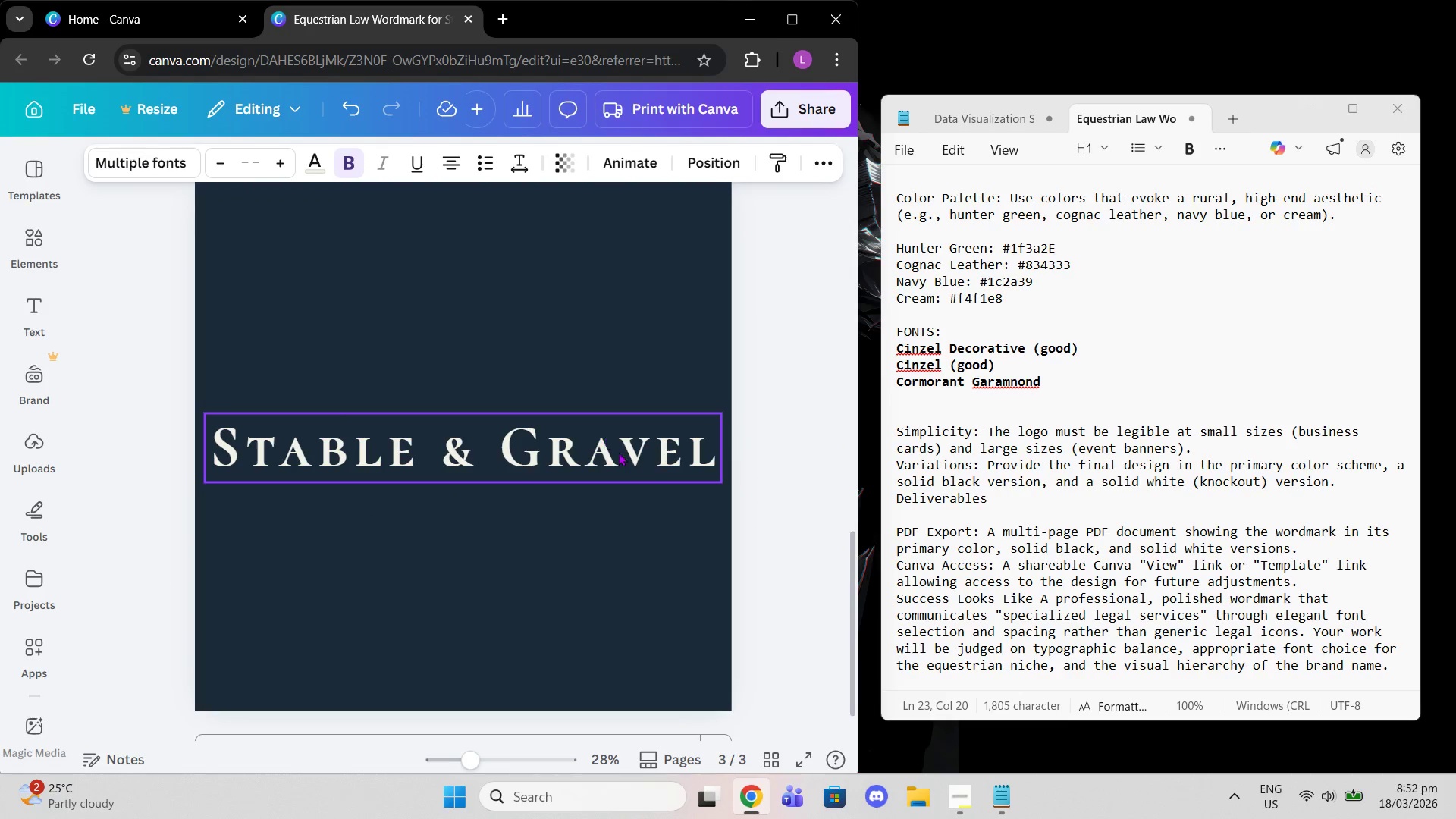 
scroll: coordinate [628, 457], scroll_direction: up, amount: 3.0
 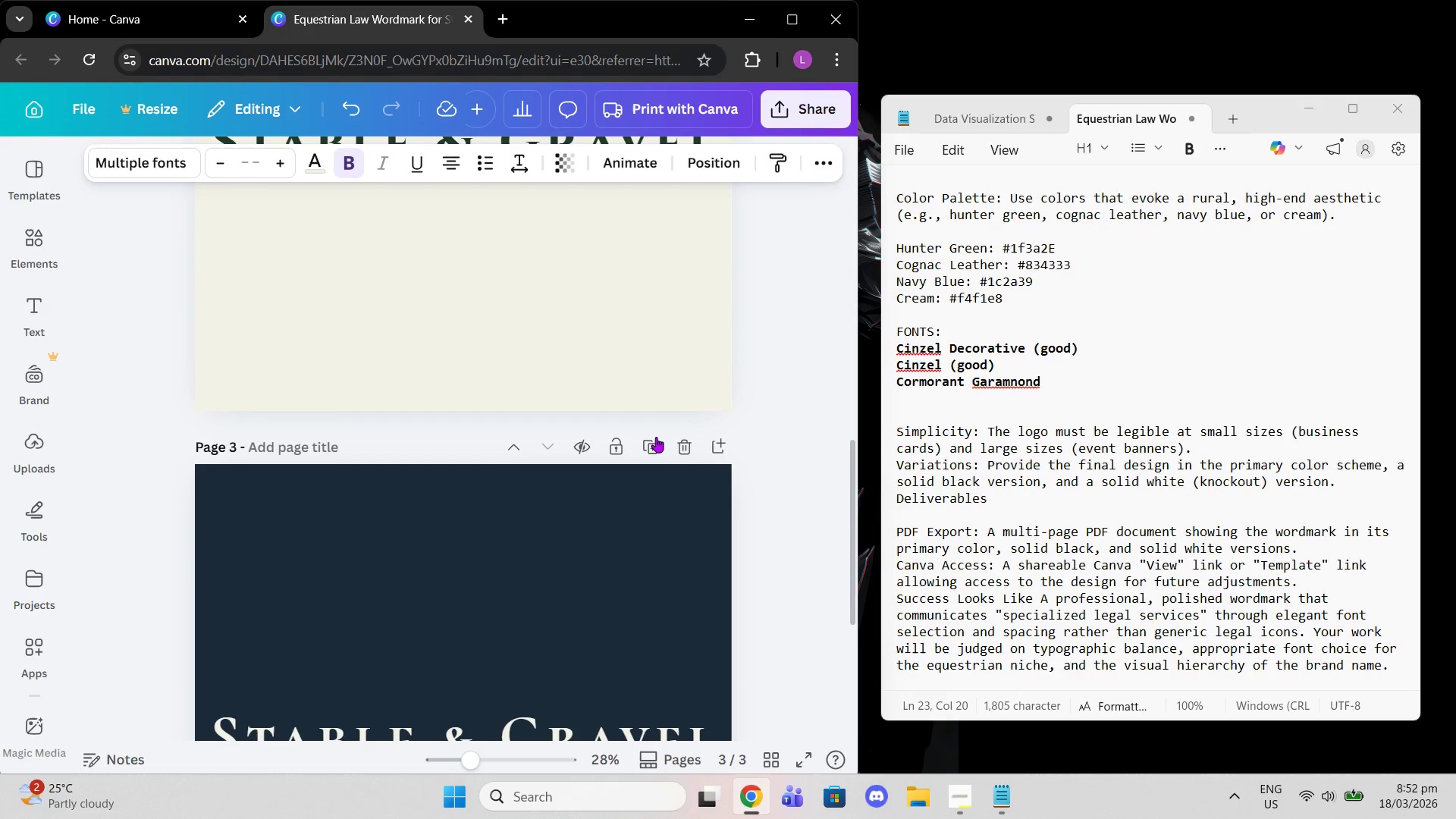 
left_click([654, 442])
 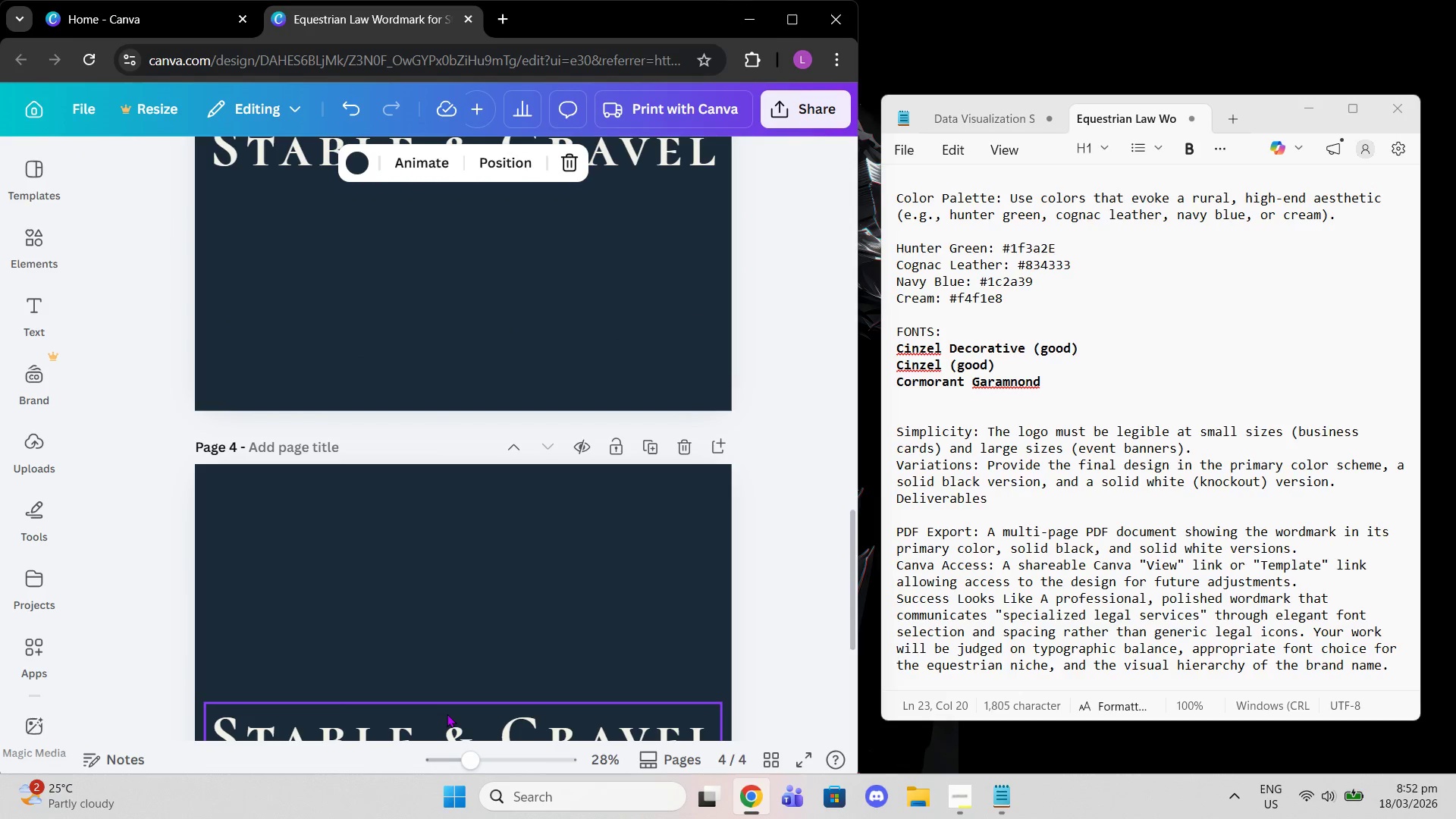 
left_click([394, 639])
 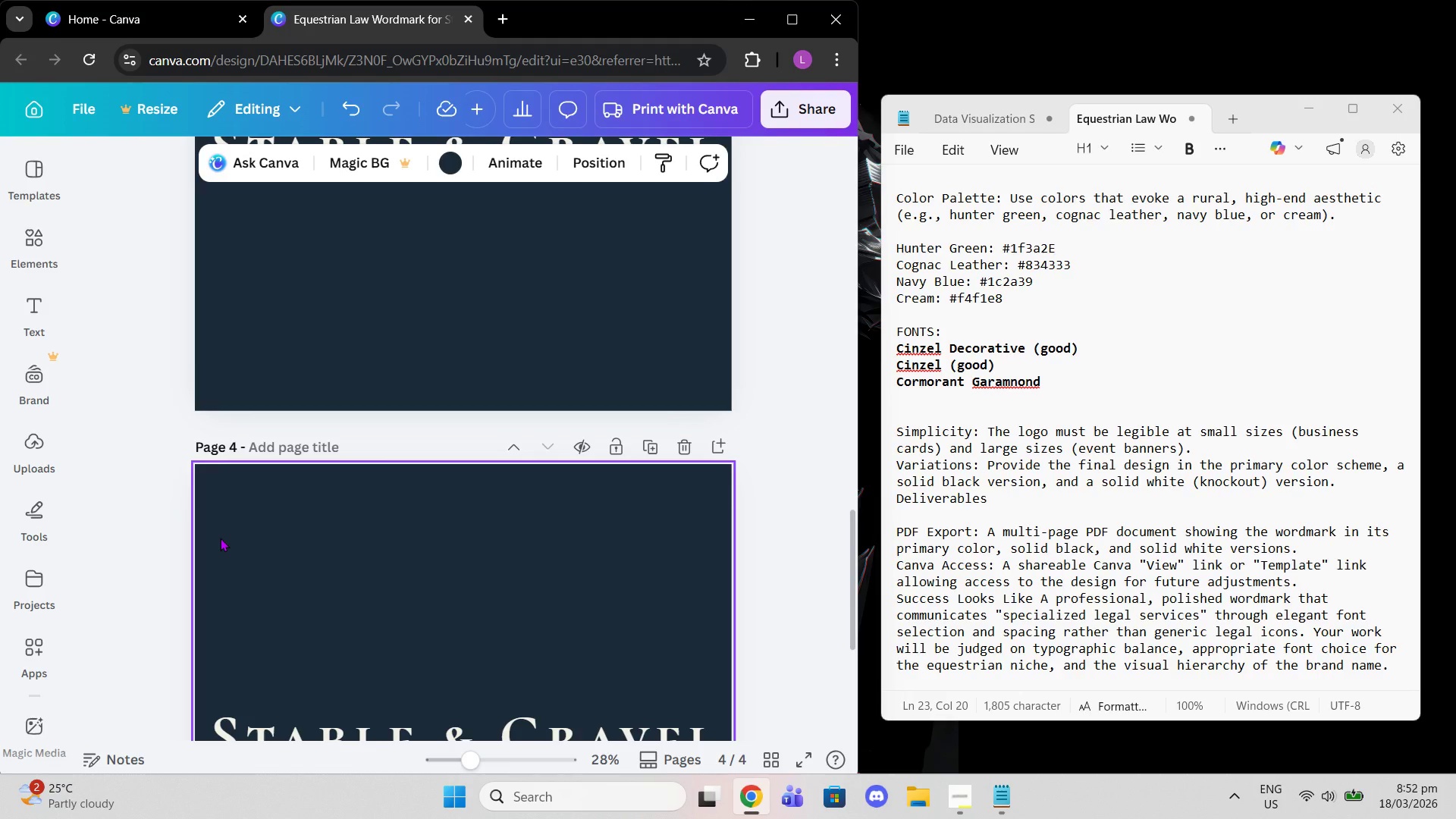 
wait(6.05)
 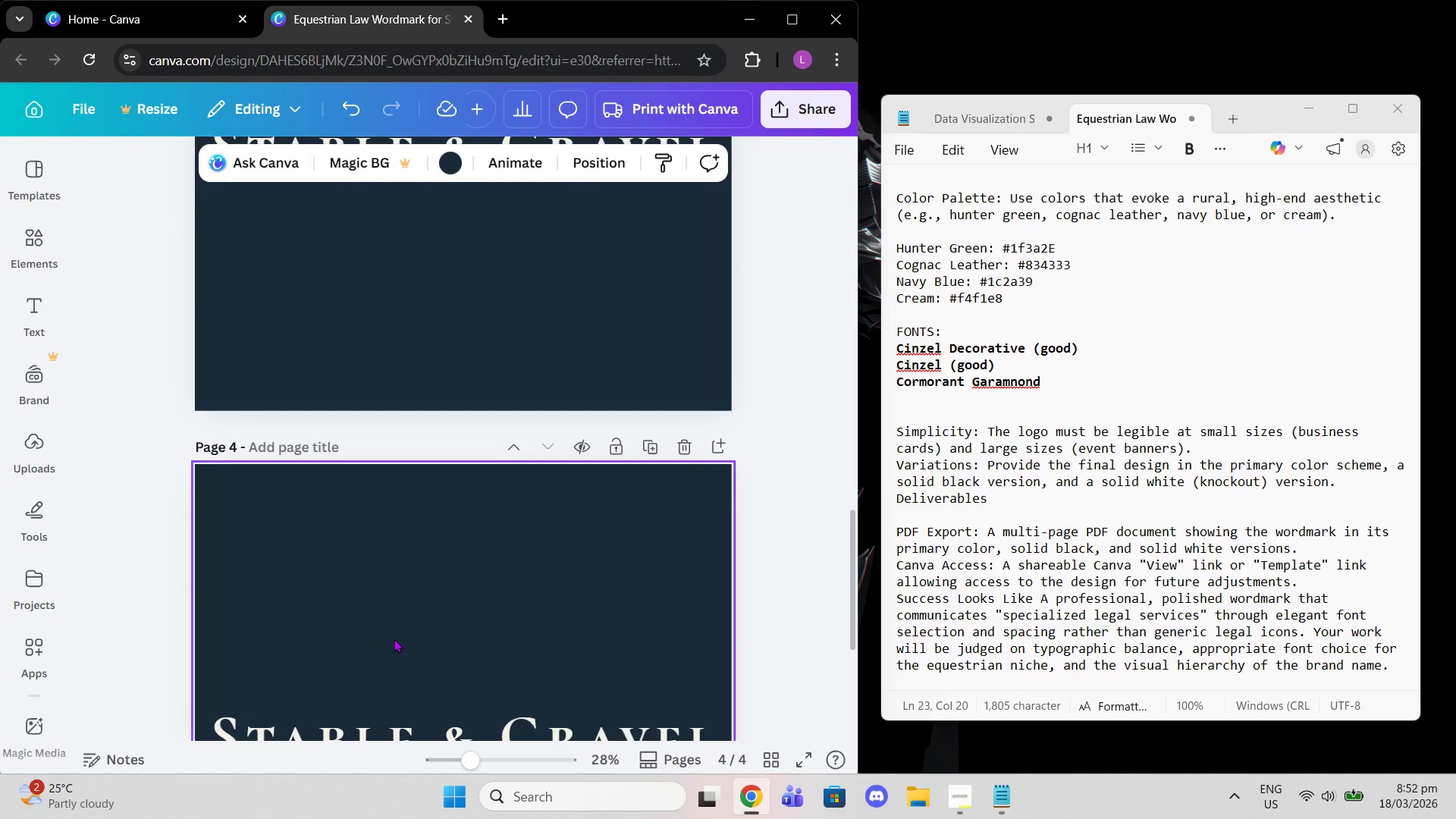 
scroll: coordinate [847, 600], scroll_direction: down, amount: 2.0
 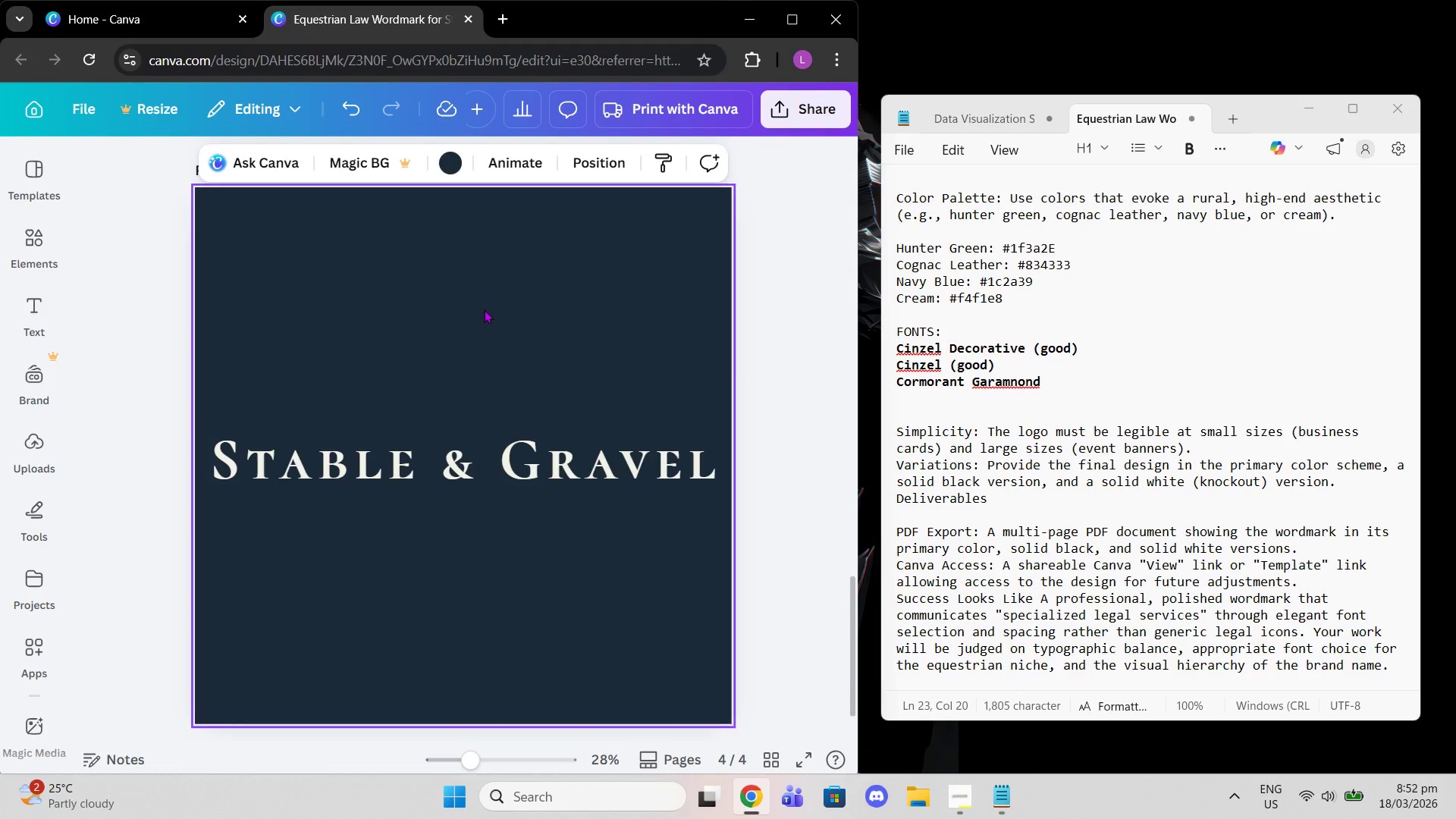 
left_click([484, 309])
 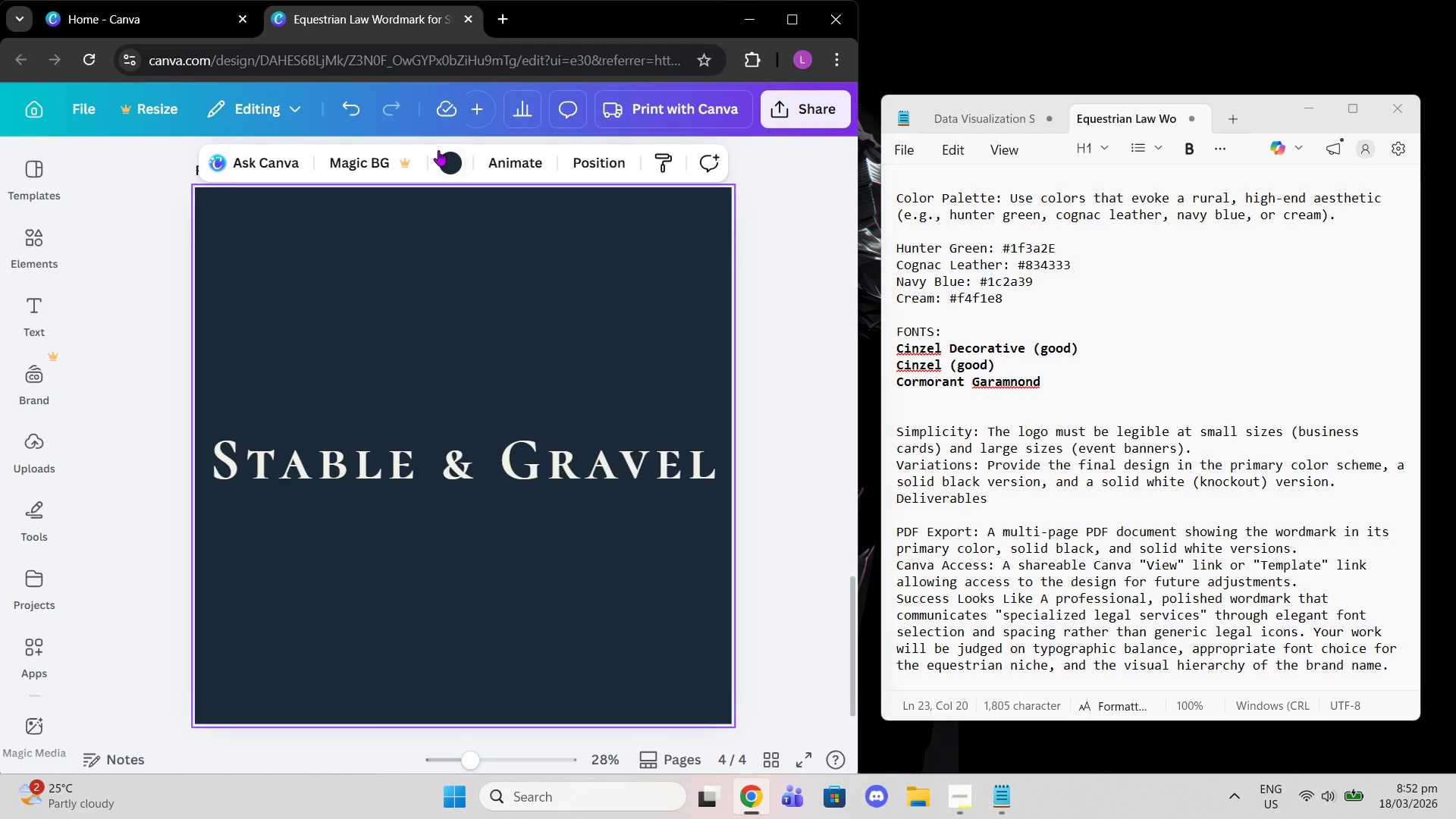 
left_click([446, 159])
 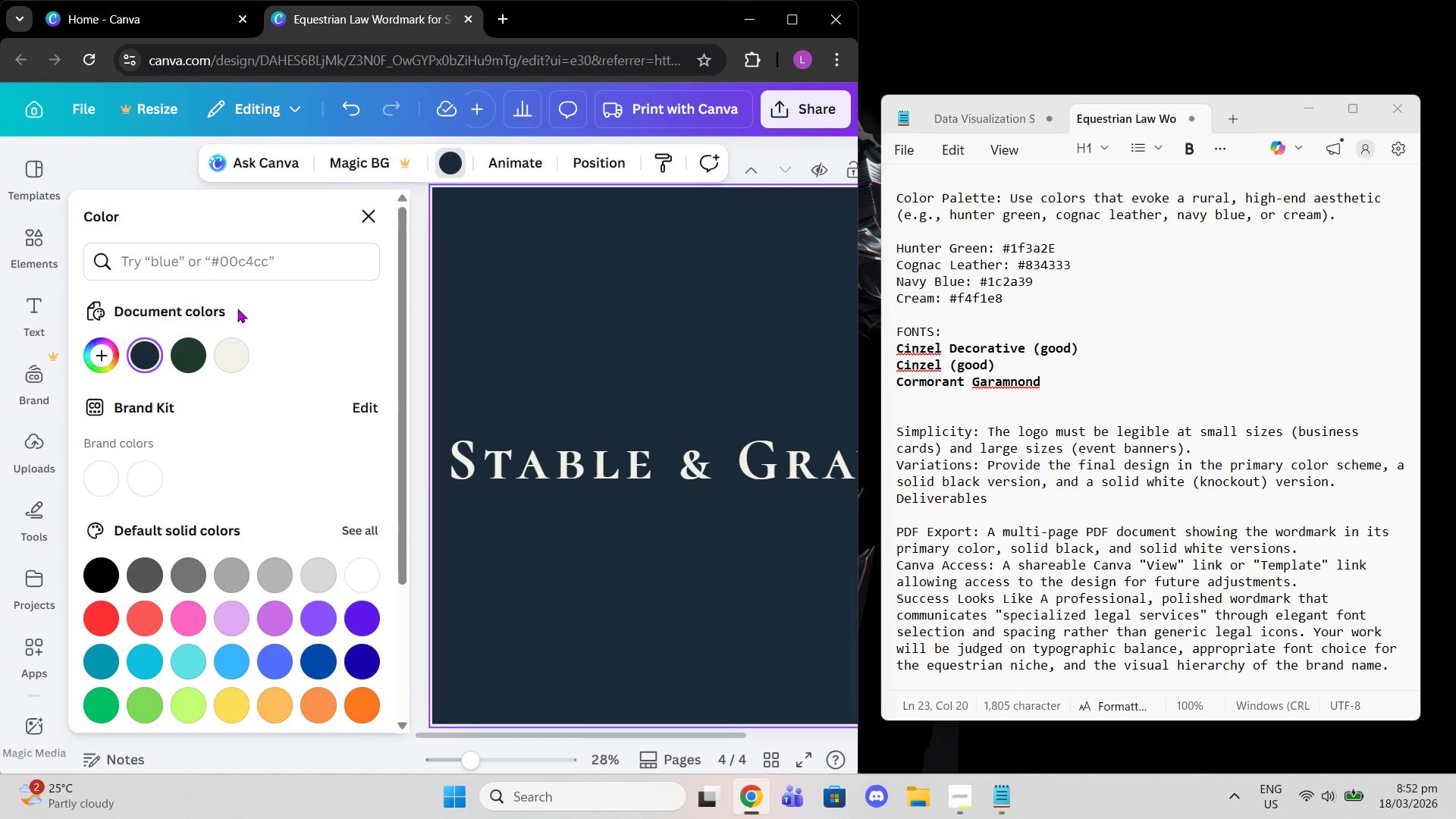 
left_click([224, 353])
 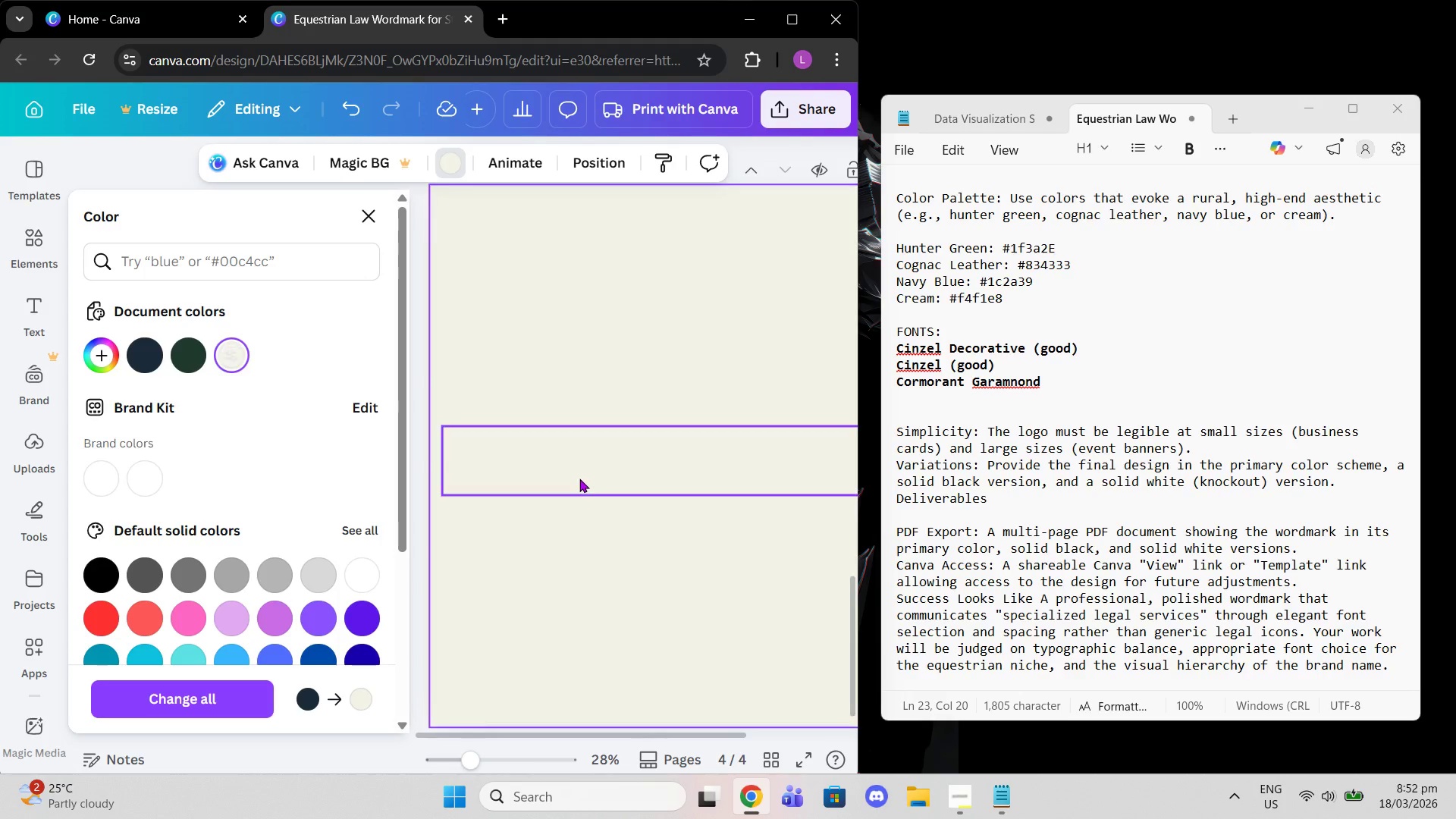 
left_click([584, 479])
 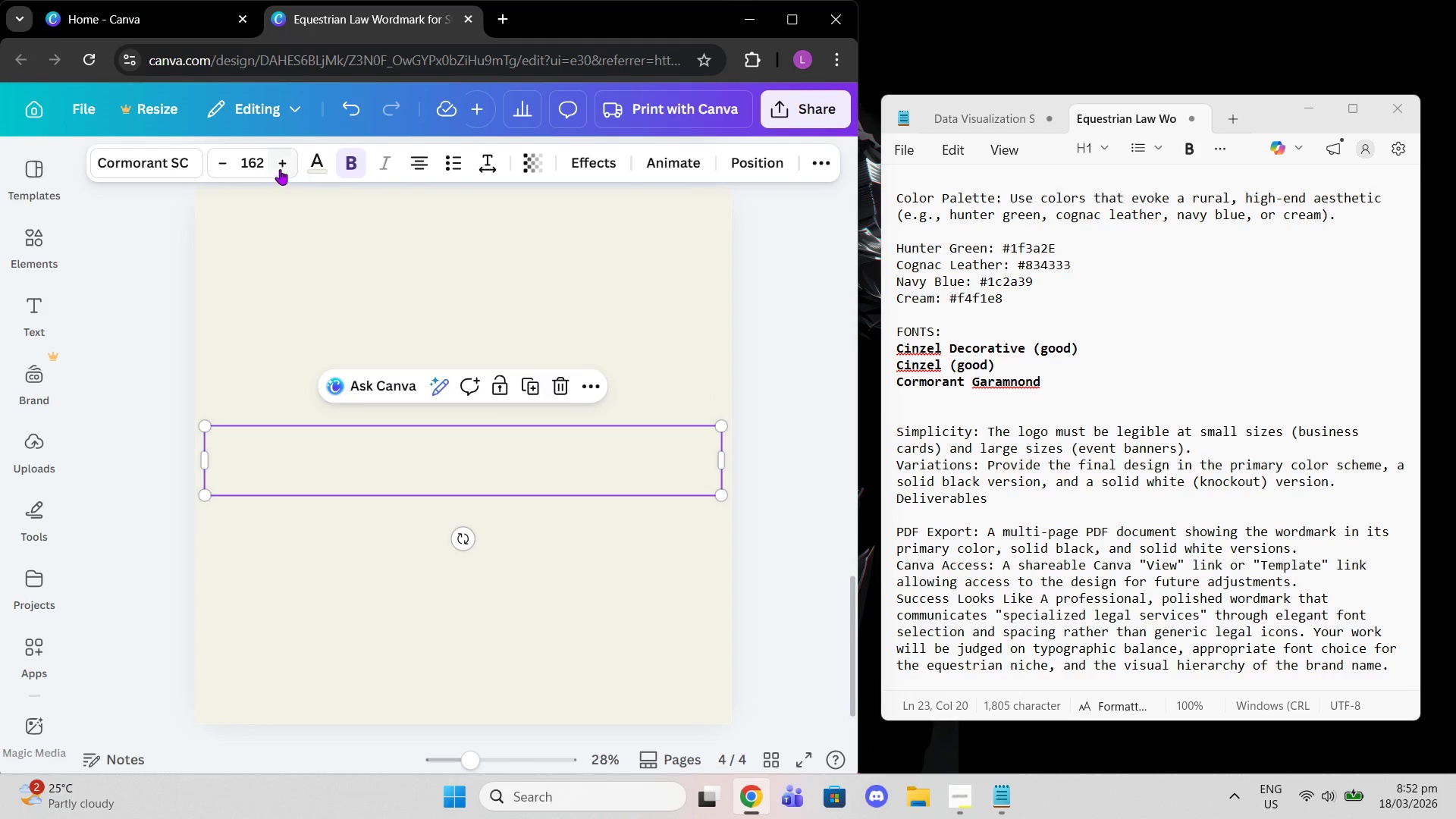 
left_click([309, 165])
 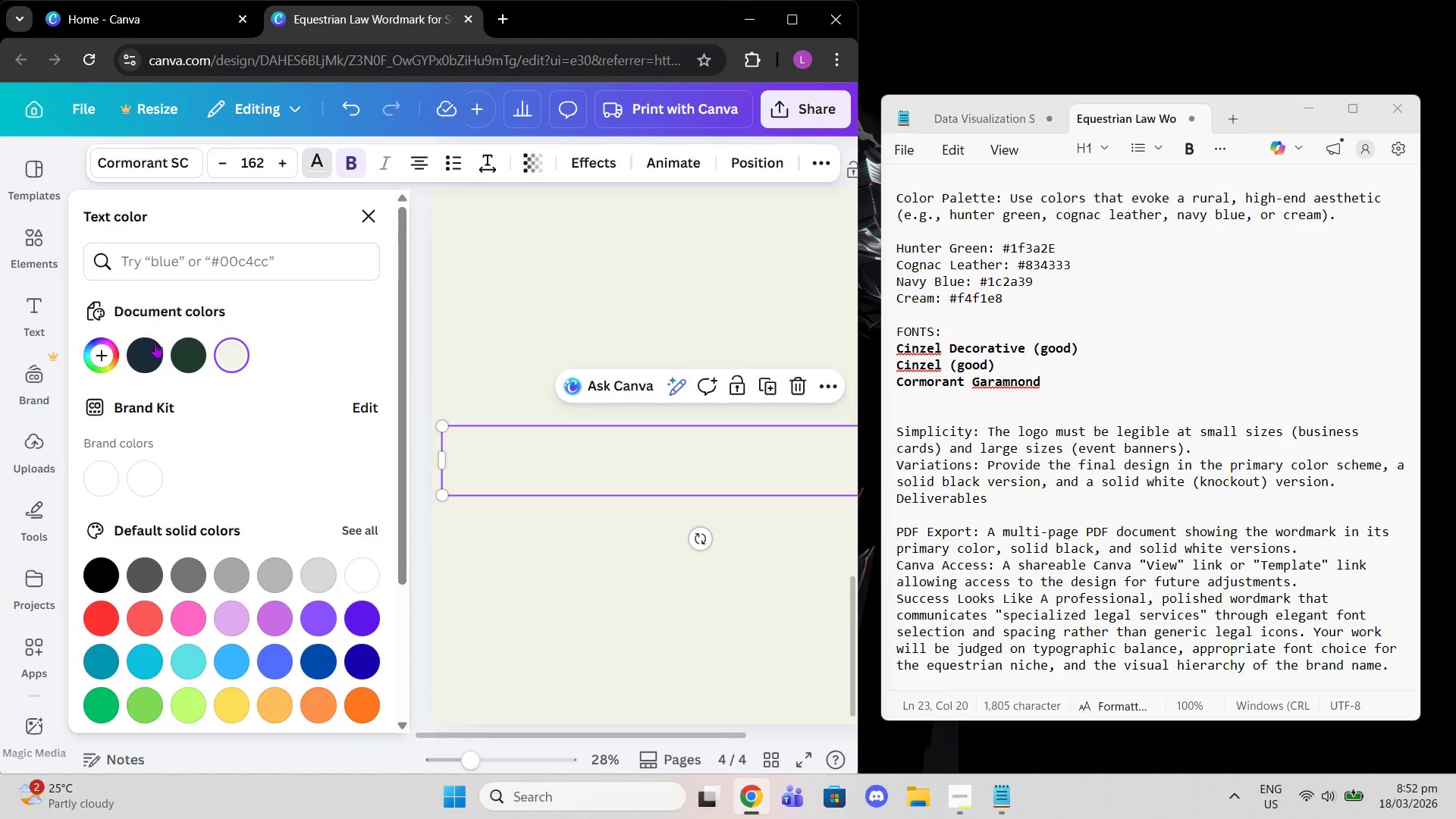 
left_click([150, 357])
 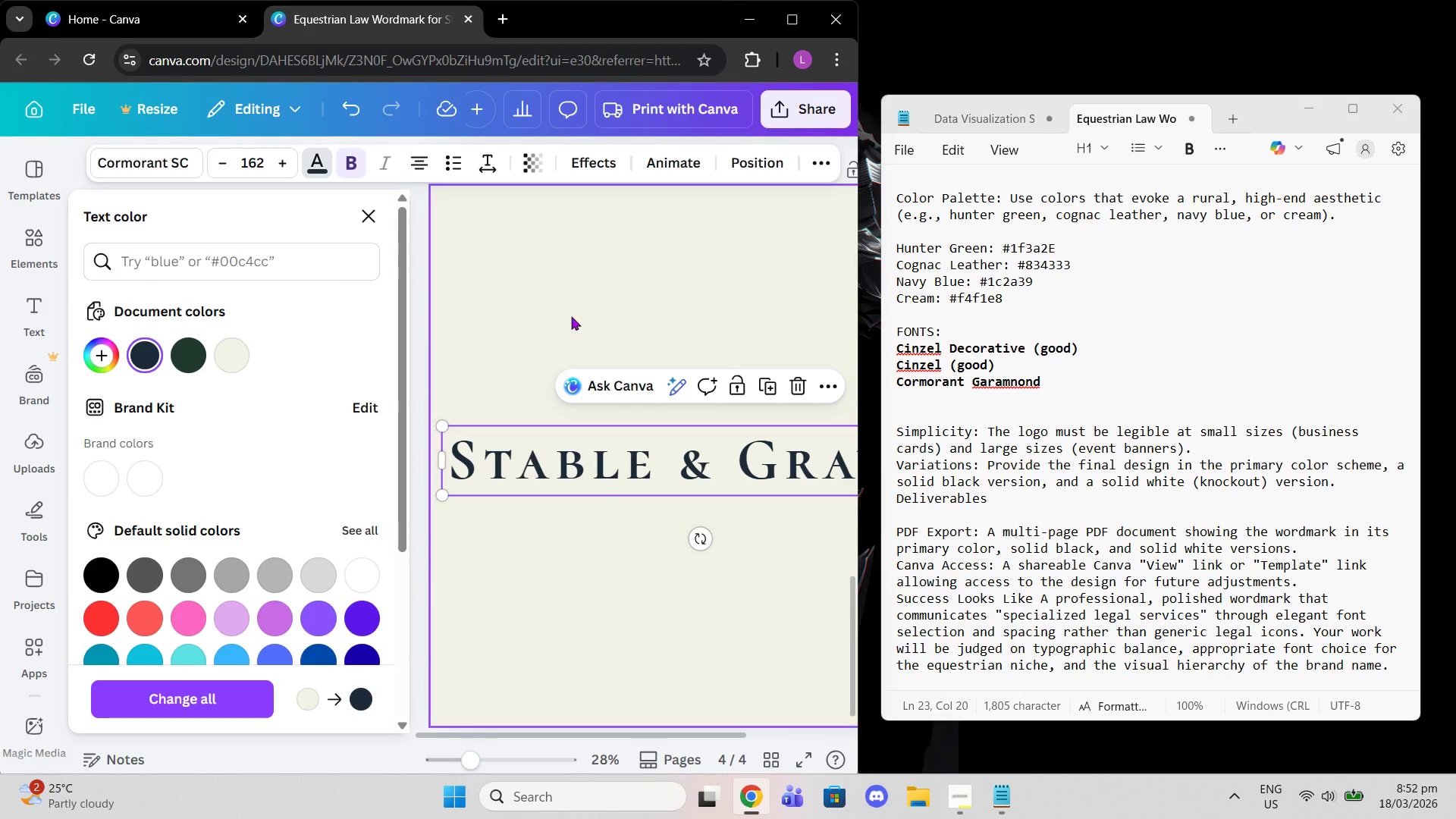 
left_click([629, 316])
 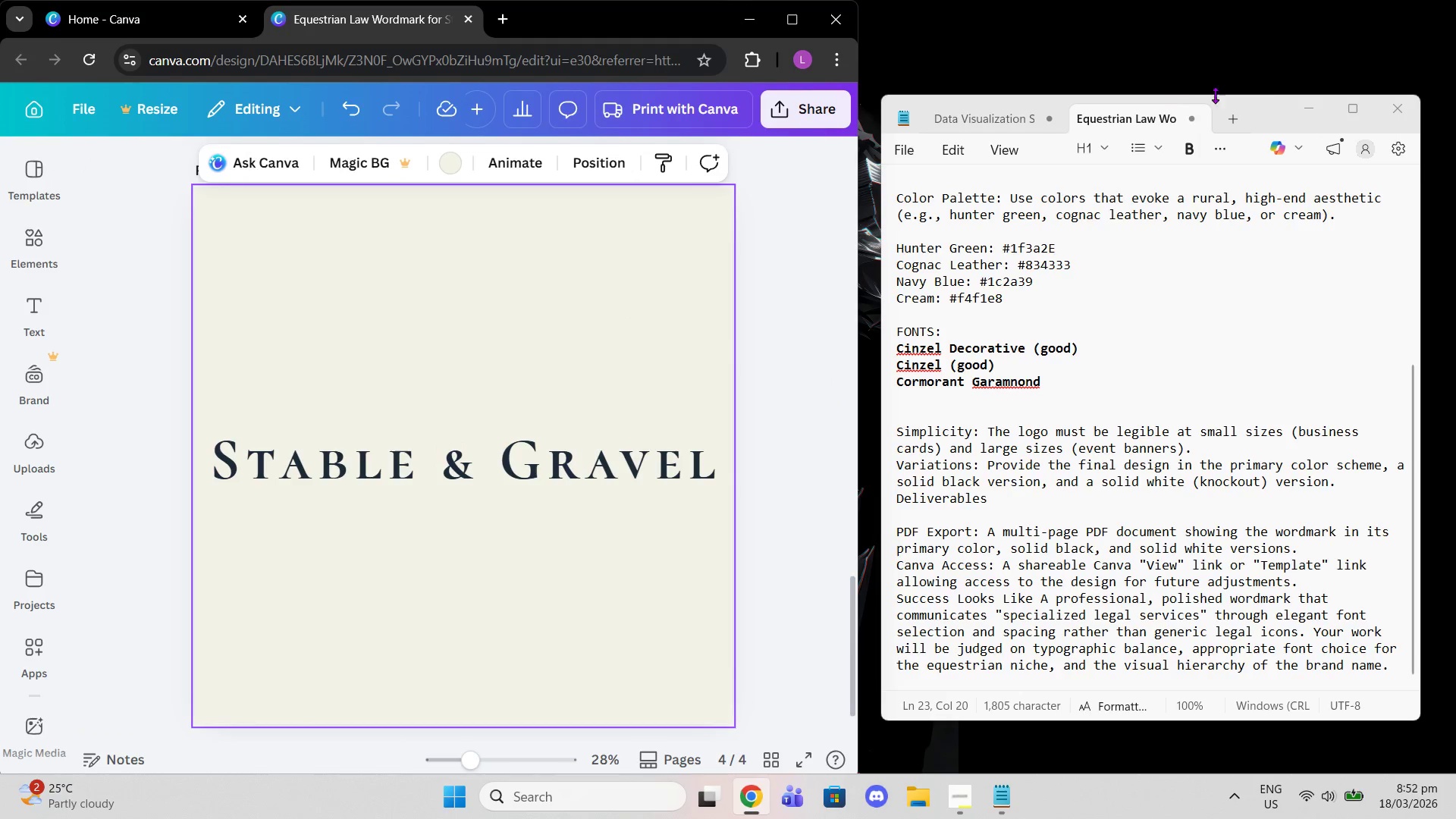 
left_click([1320, 115])
 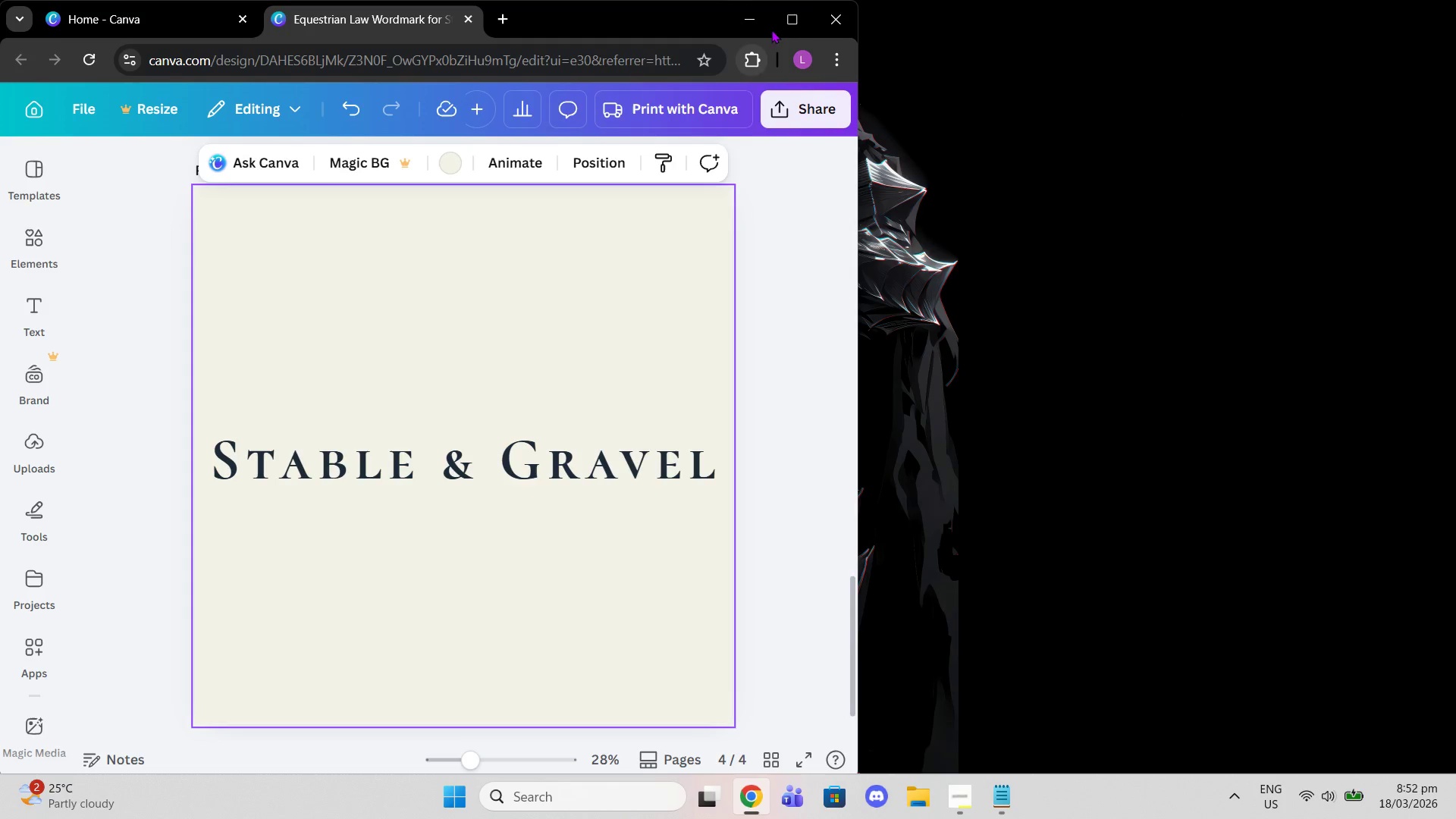 
left_click([801, 20])
 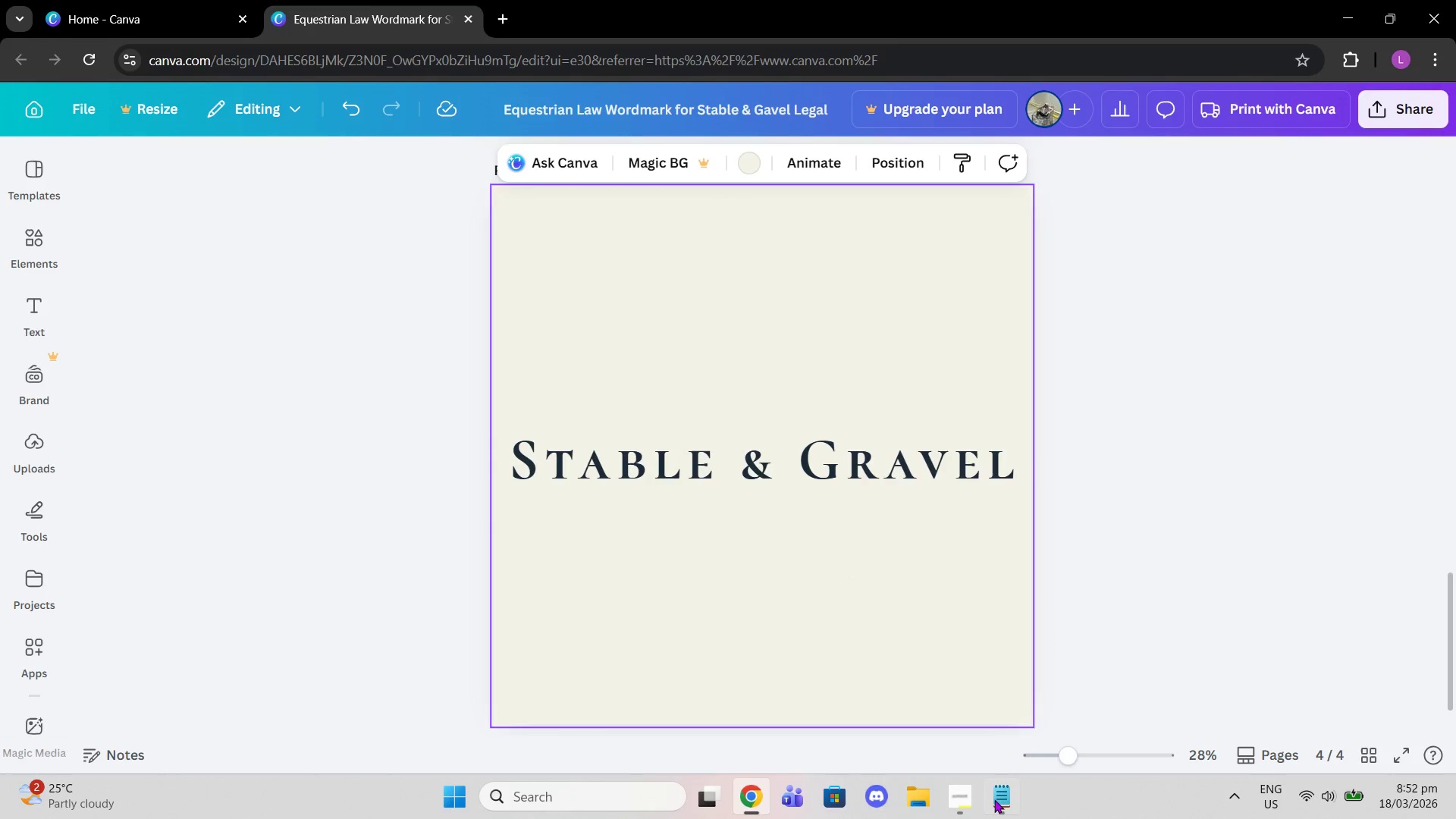 
left_click([987, 805])
 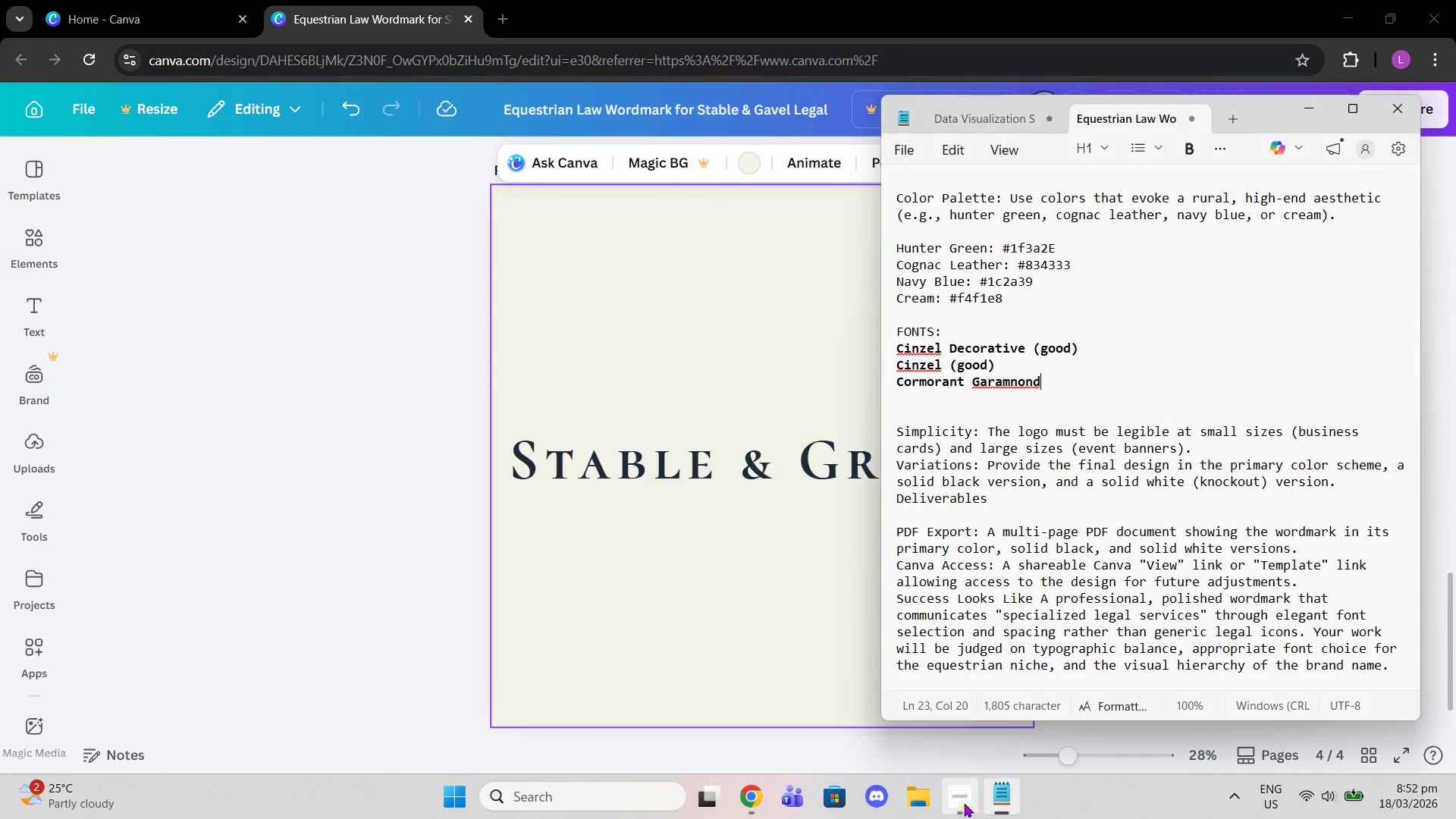 
left_click([962, 803])